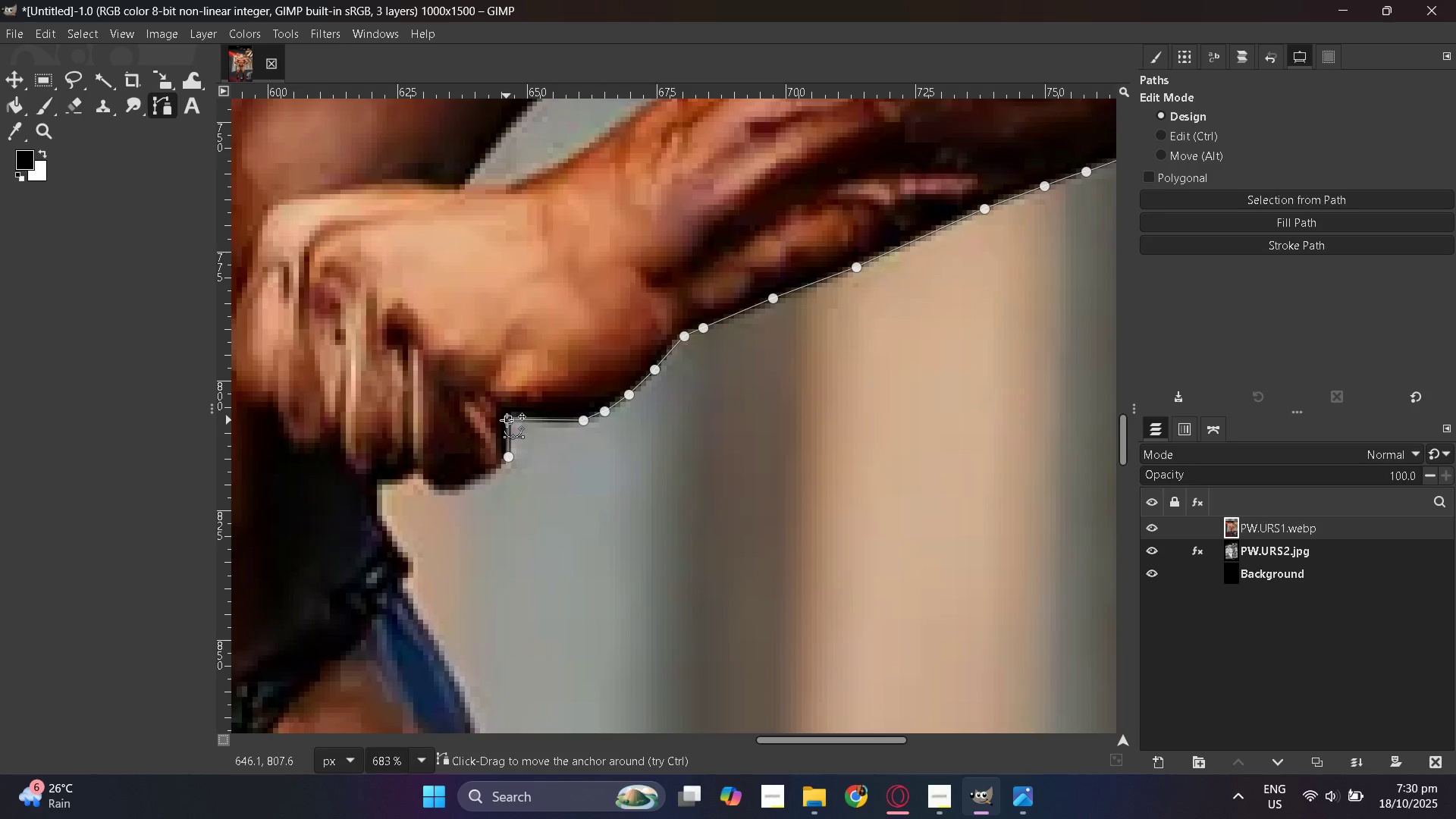 
left_click_drag(start_coordinate=[510, 420], to_coordinate=[510, 416])
 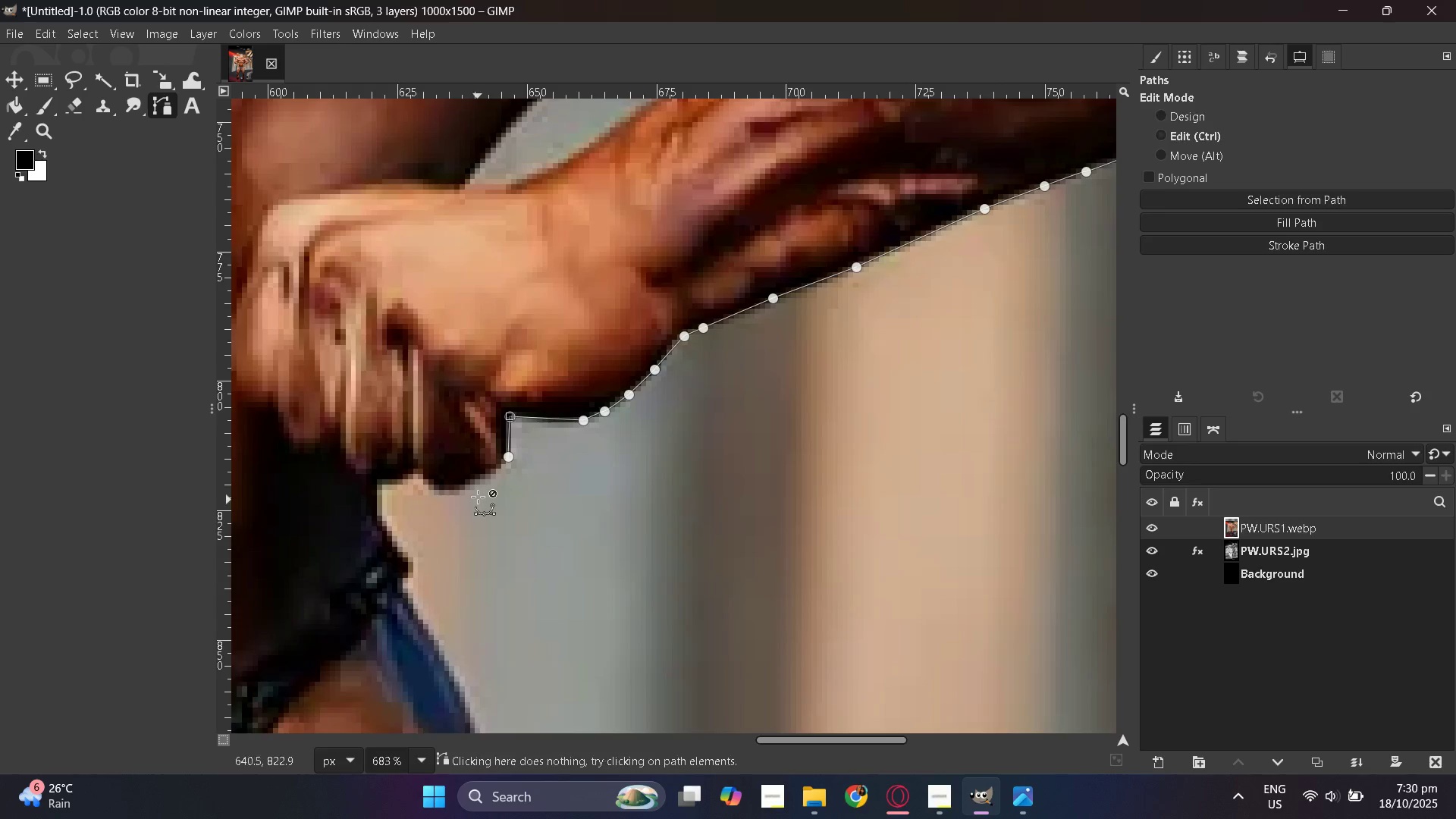 
hold_key(key=ControlLeft, duration=0.42)
scroll: coordinate [479, 494], scroll_direction: down, amount: 1.0
 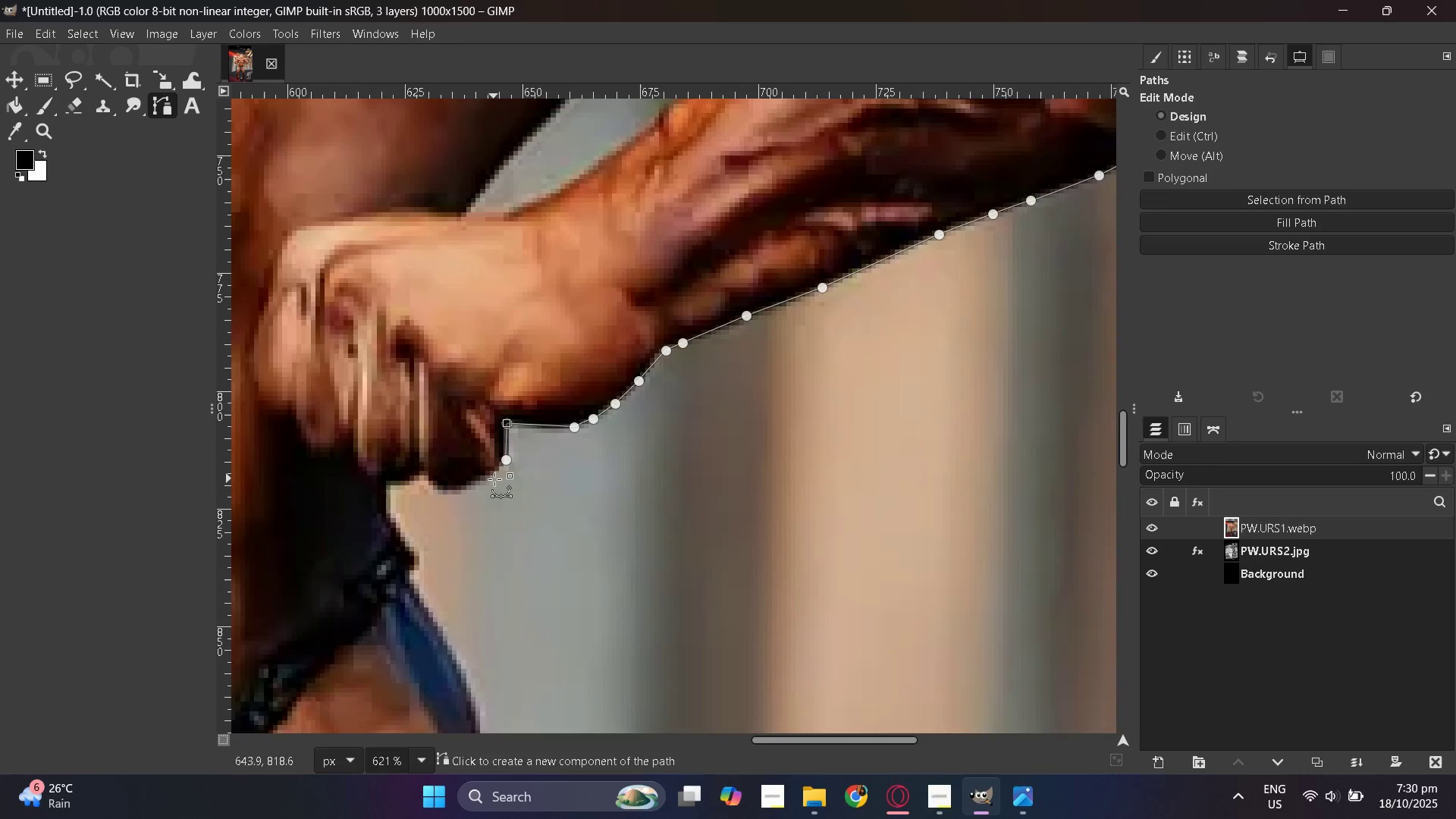 
key(Control+ControlLeft)
 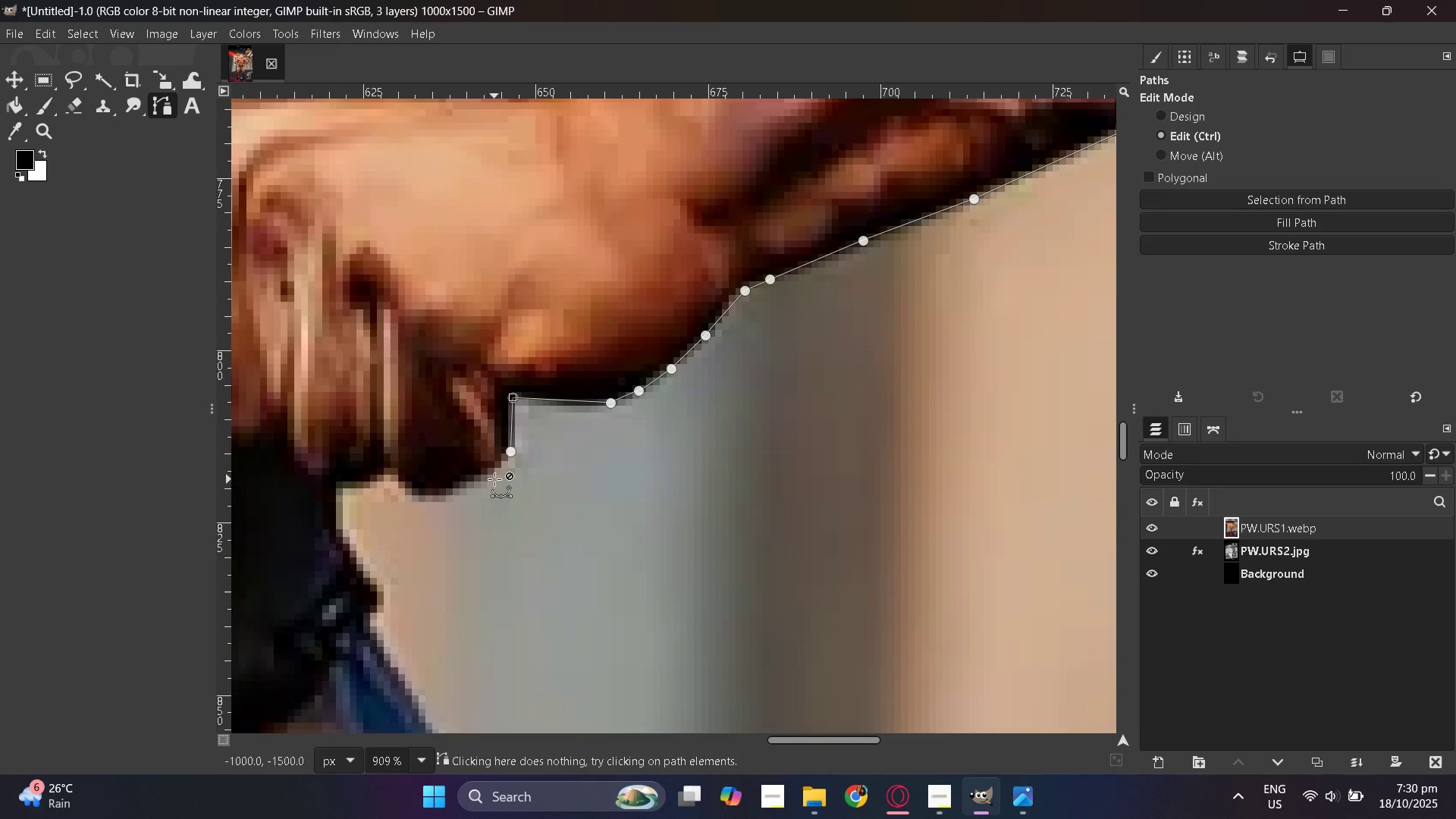 
scroll: coordinate [973, 485], scroll_direction: none, amount: 0.0
 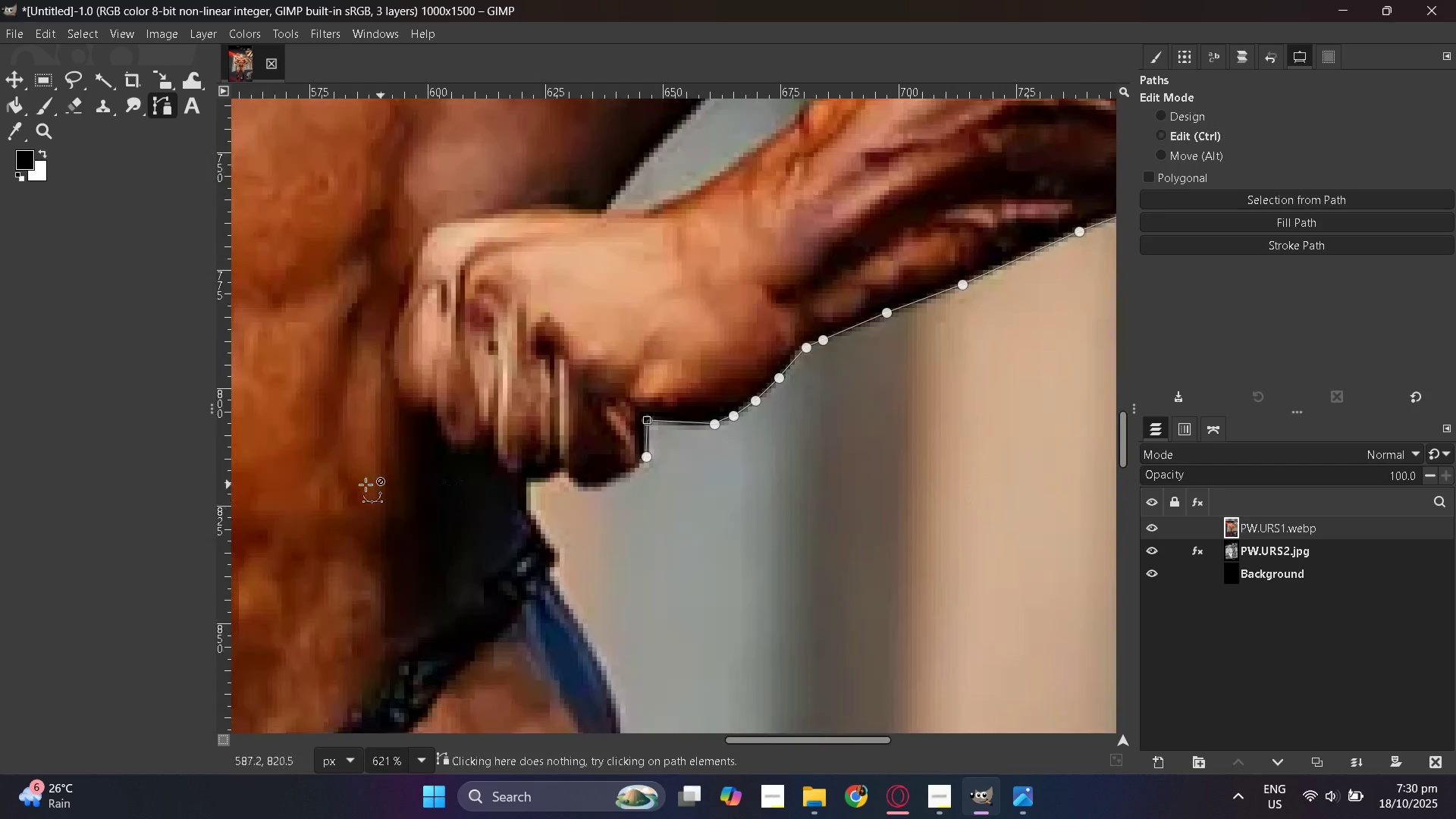 
hold_key(key=ControlLeft, duration=1.27)
 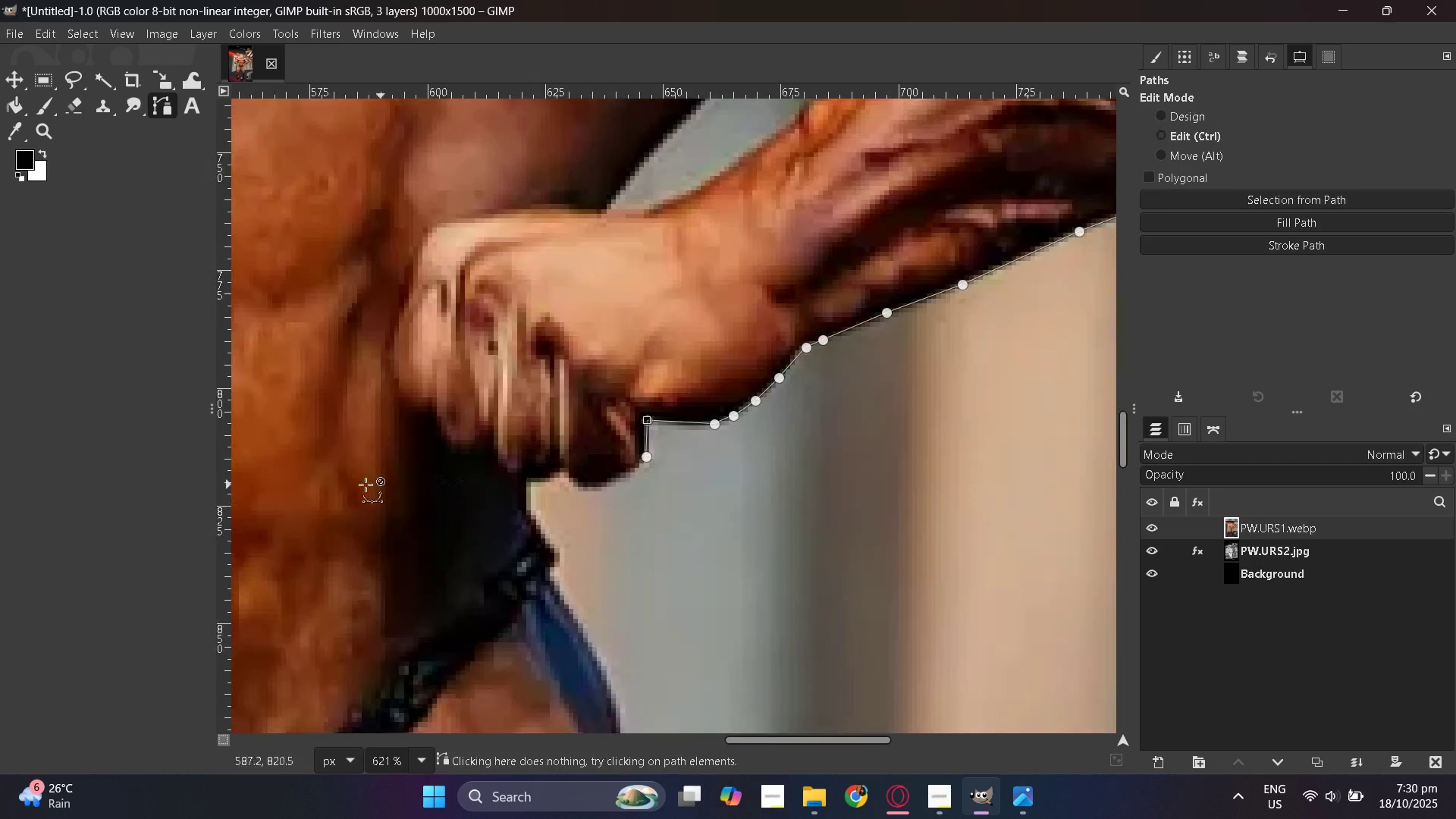 
hold_key(key=ControlLeft, duration=1.18)
scroll: coordinate [376, 477], scroll_direction: up, amount: 2.0
 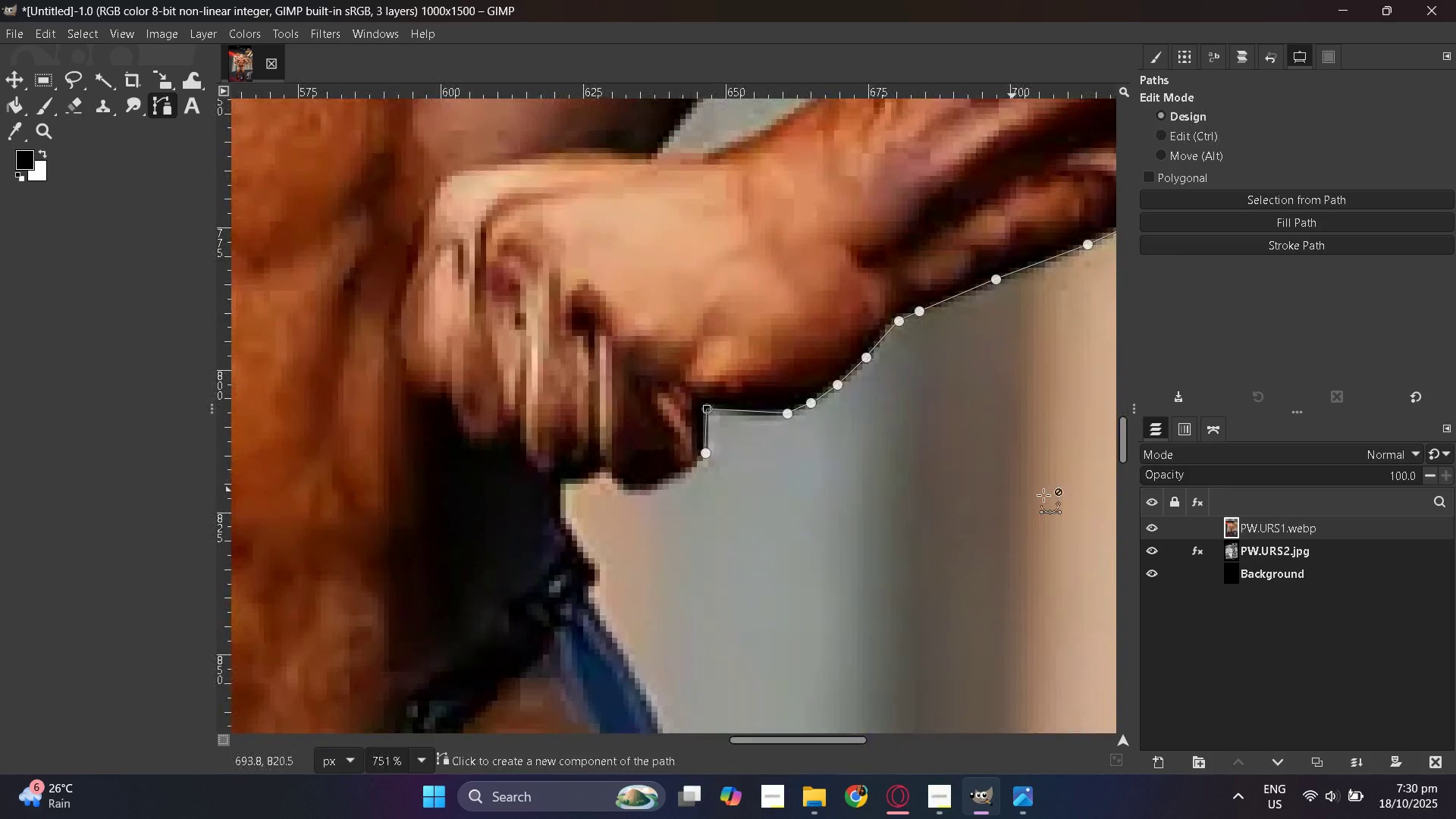 
hold_key(key=ControlLeft, duration=0.64)
scroll: coordinate [1052, 497], scroll_direction: down, amount: 4.0
 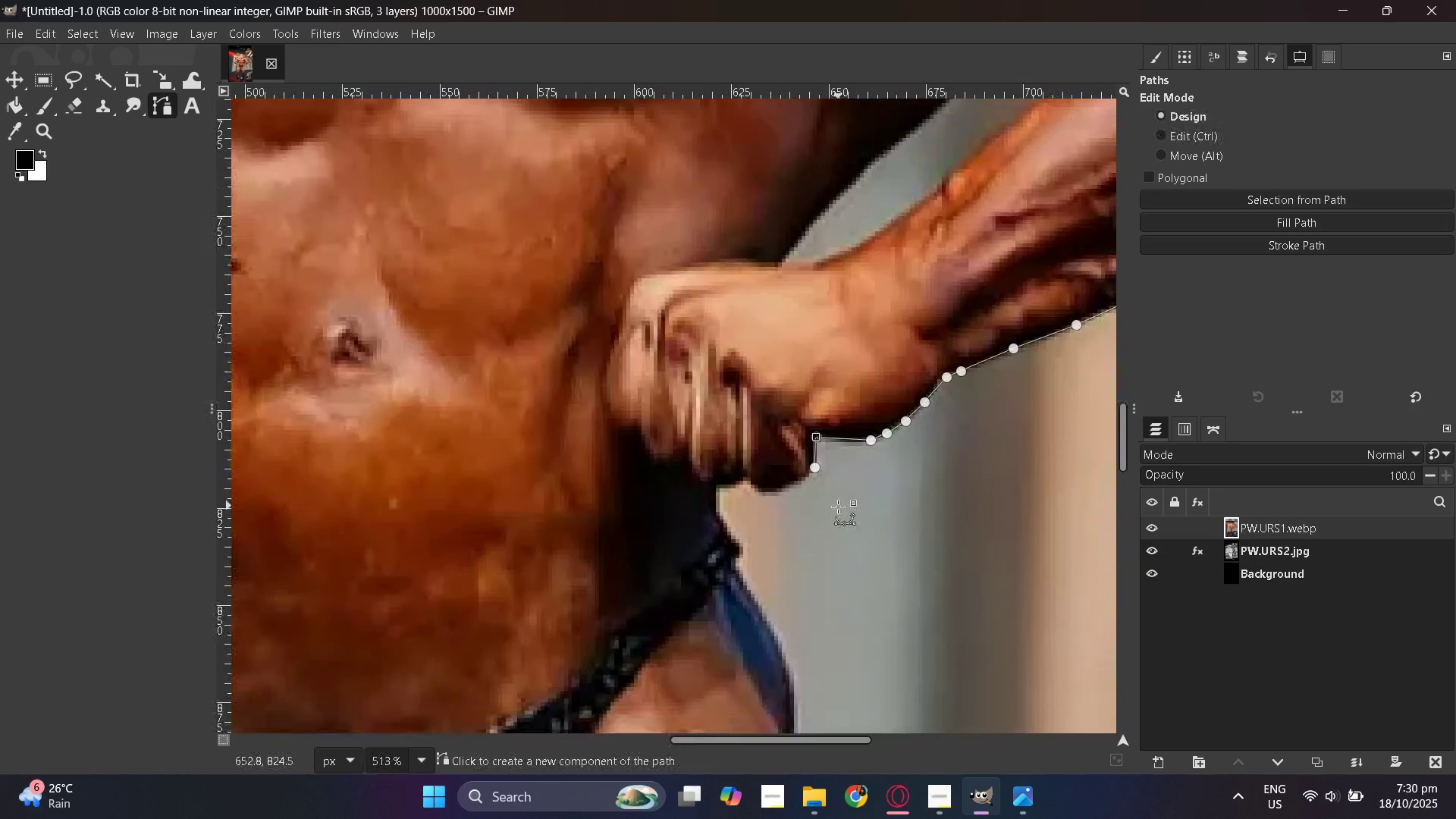 
scroll: coordinate [837, 507], scroll_direction: up, amount: 1.0
 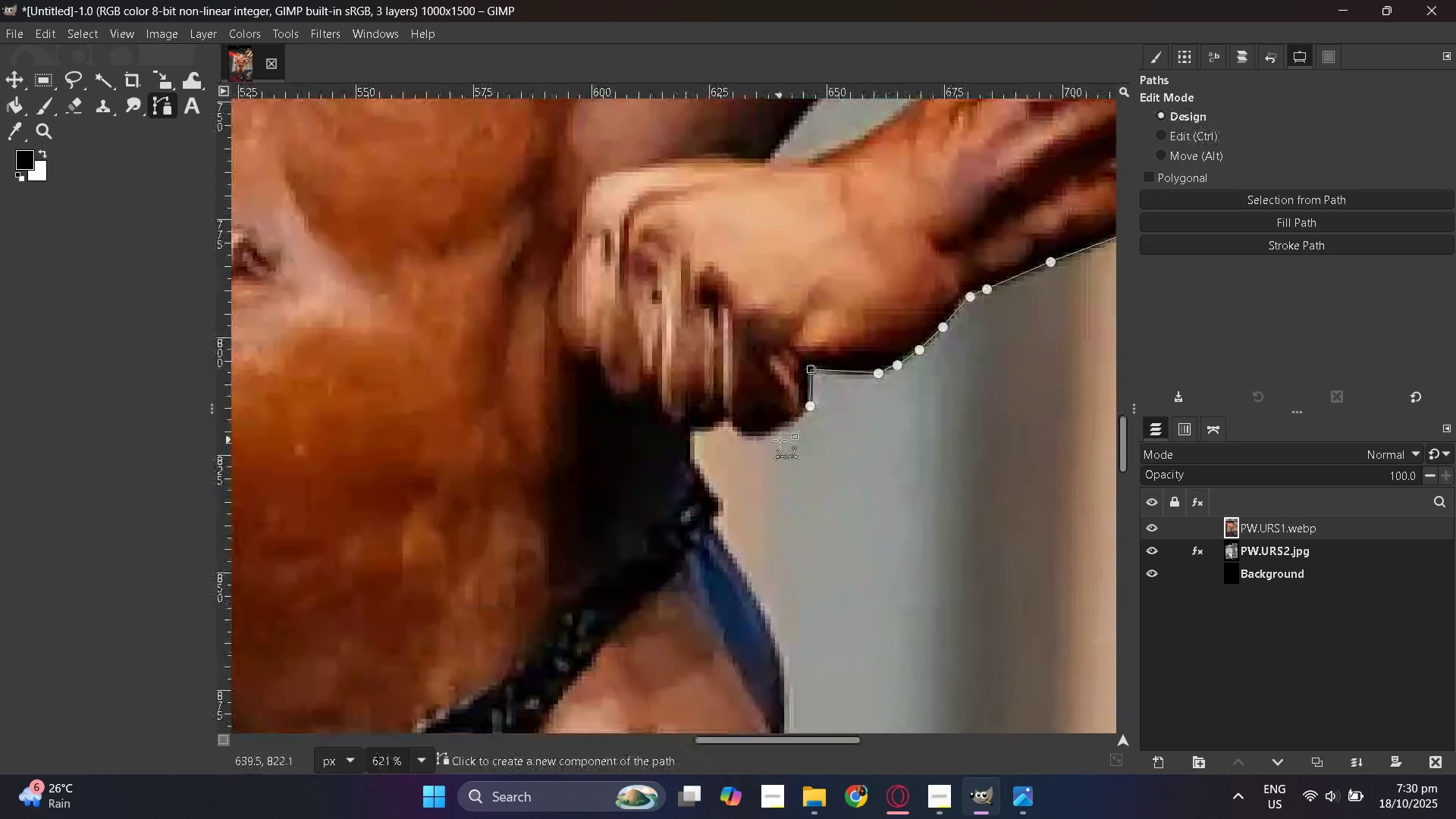 
hold_key(key=ControlLeft, duration=0.34)
 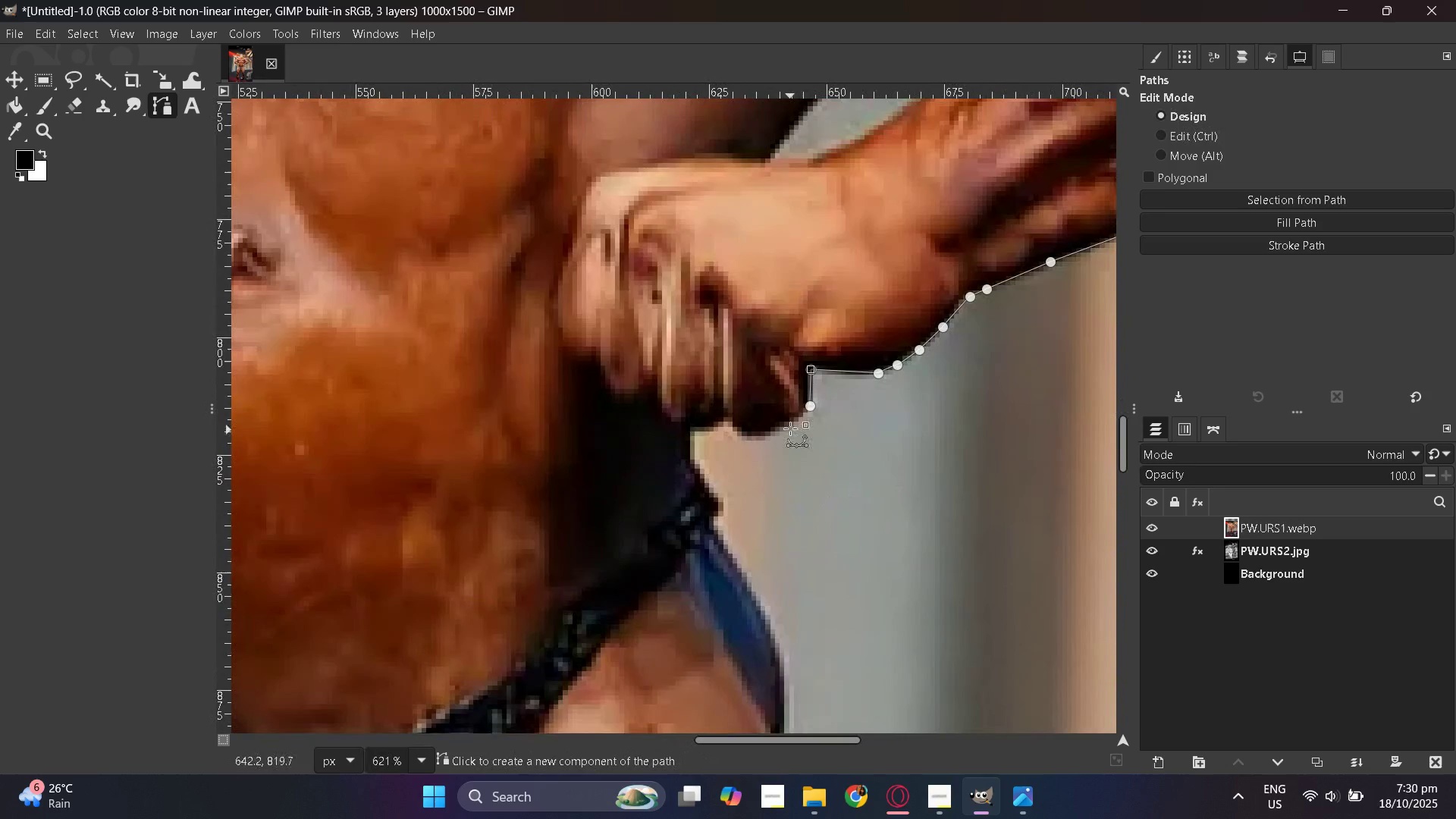 
left_click([790, 428])
 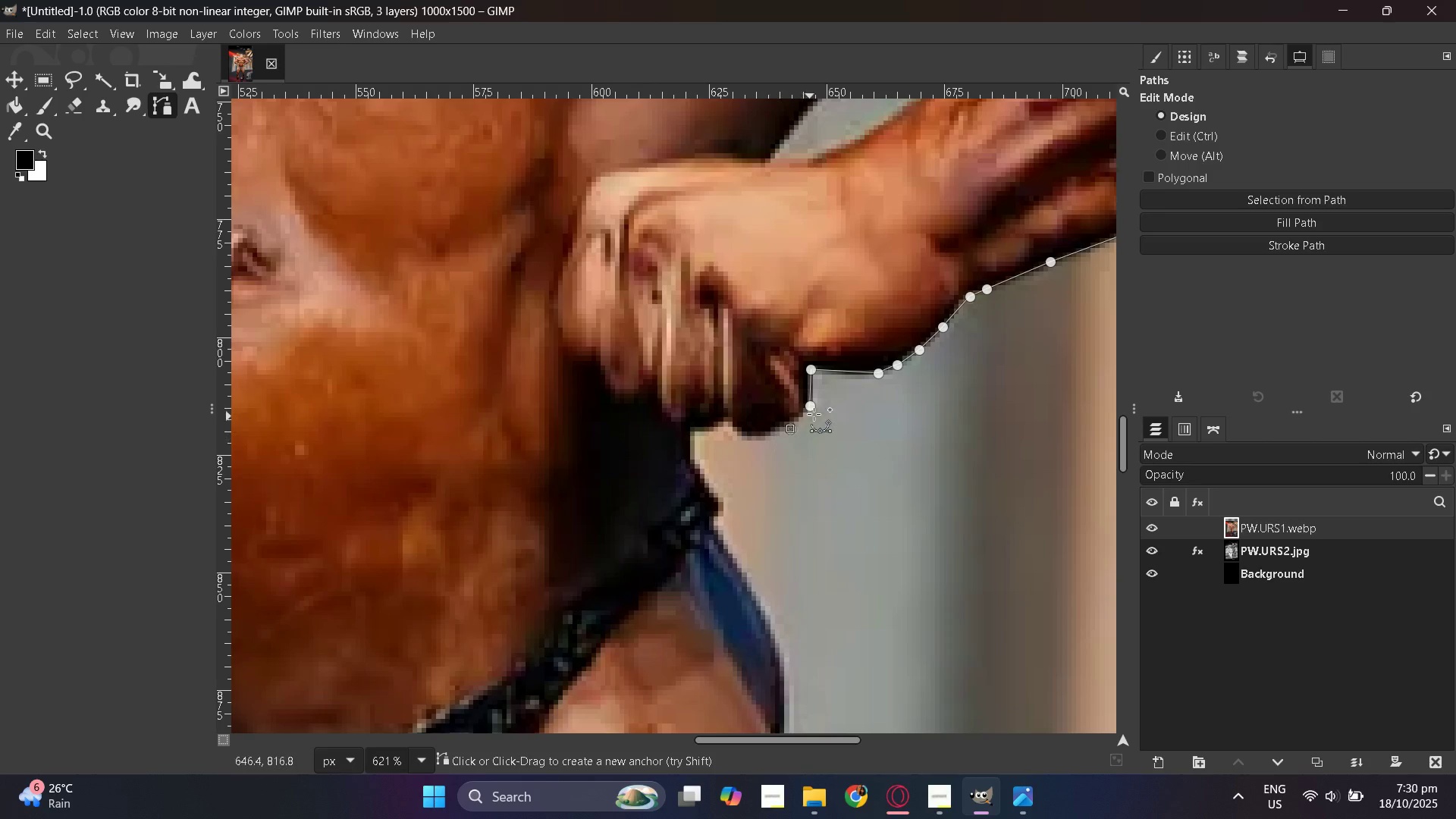 
left_click([813, 413])
 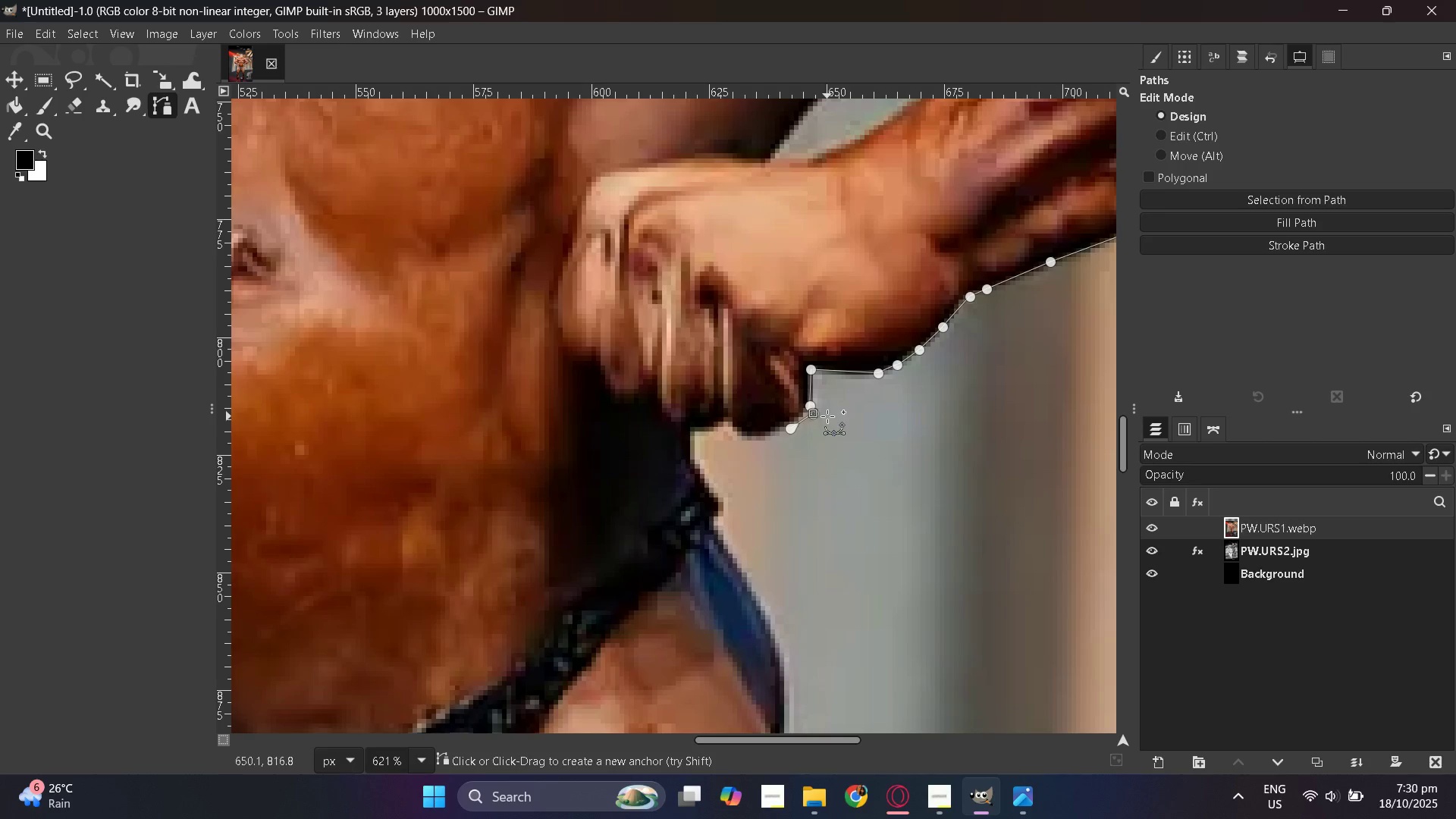 
key(Control+Z)
 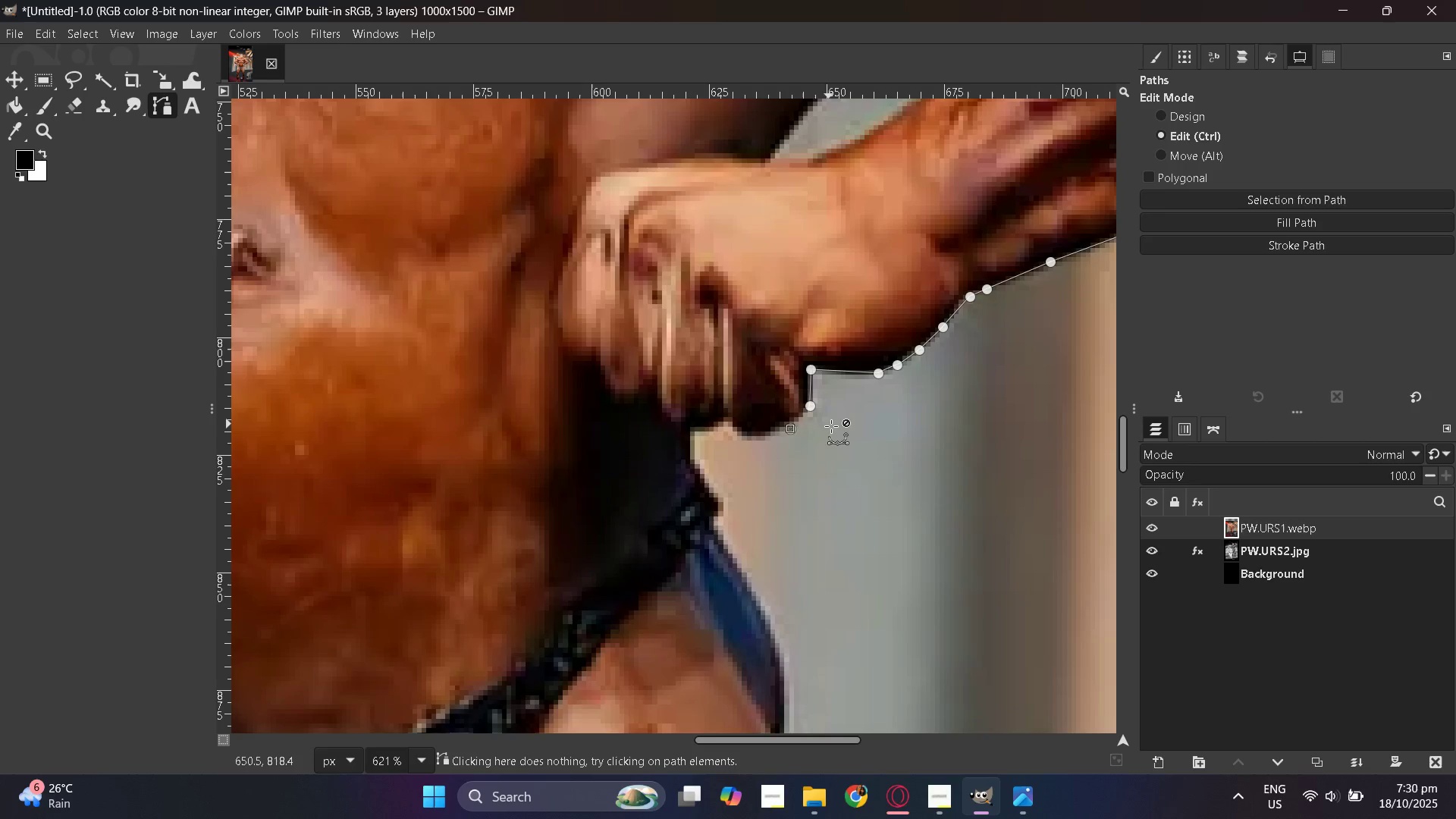 
key(Control+Z)
 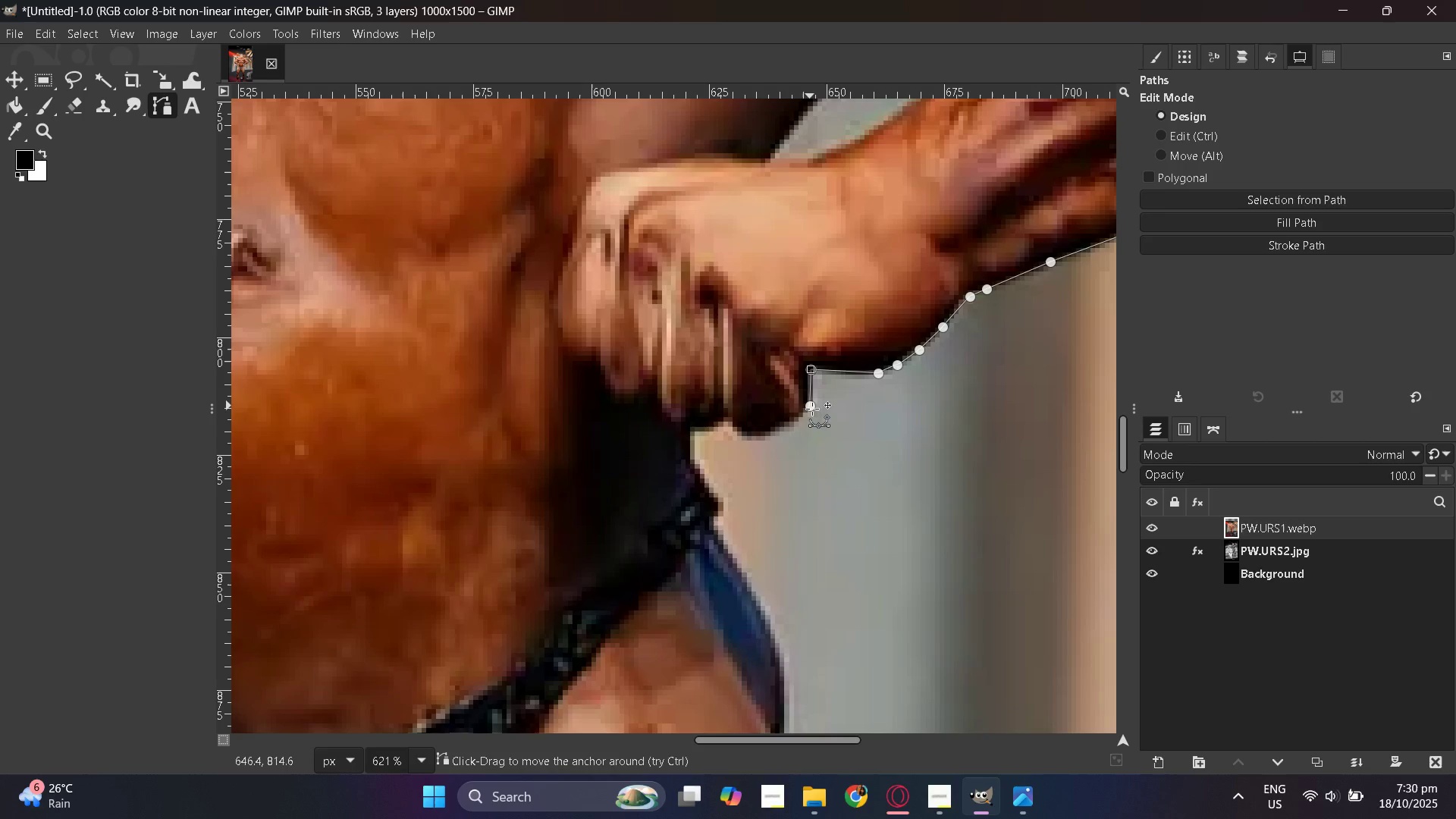 
left_click([812, 409])
 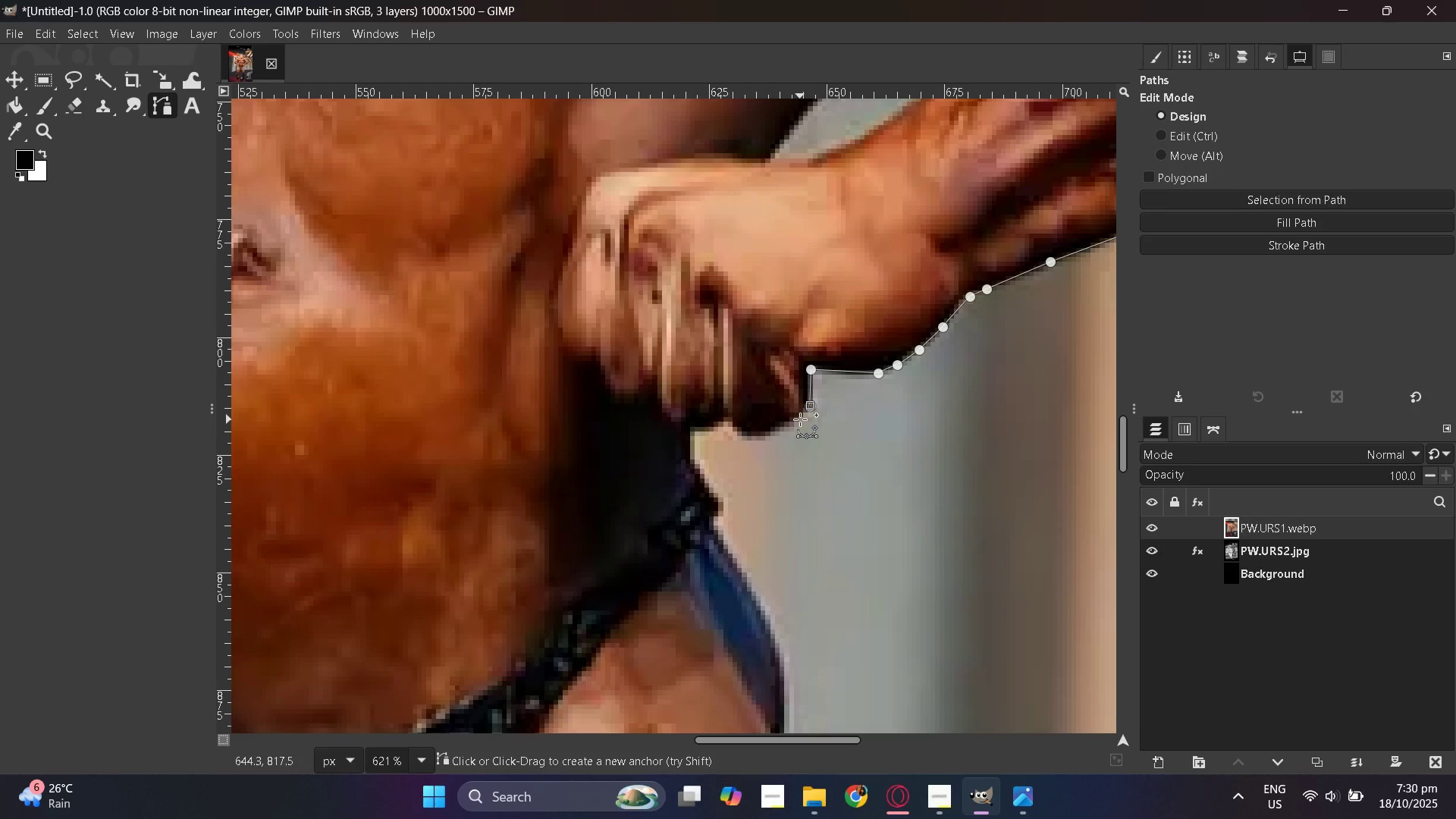 
left_click([802, 419])
 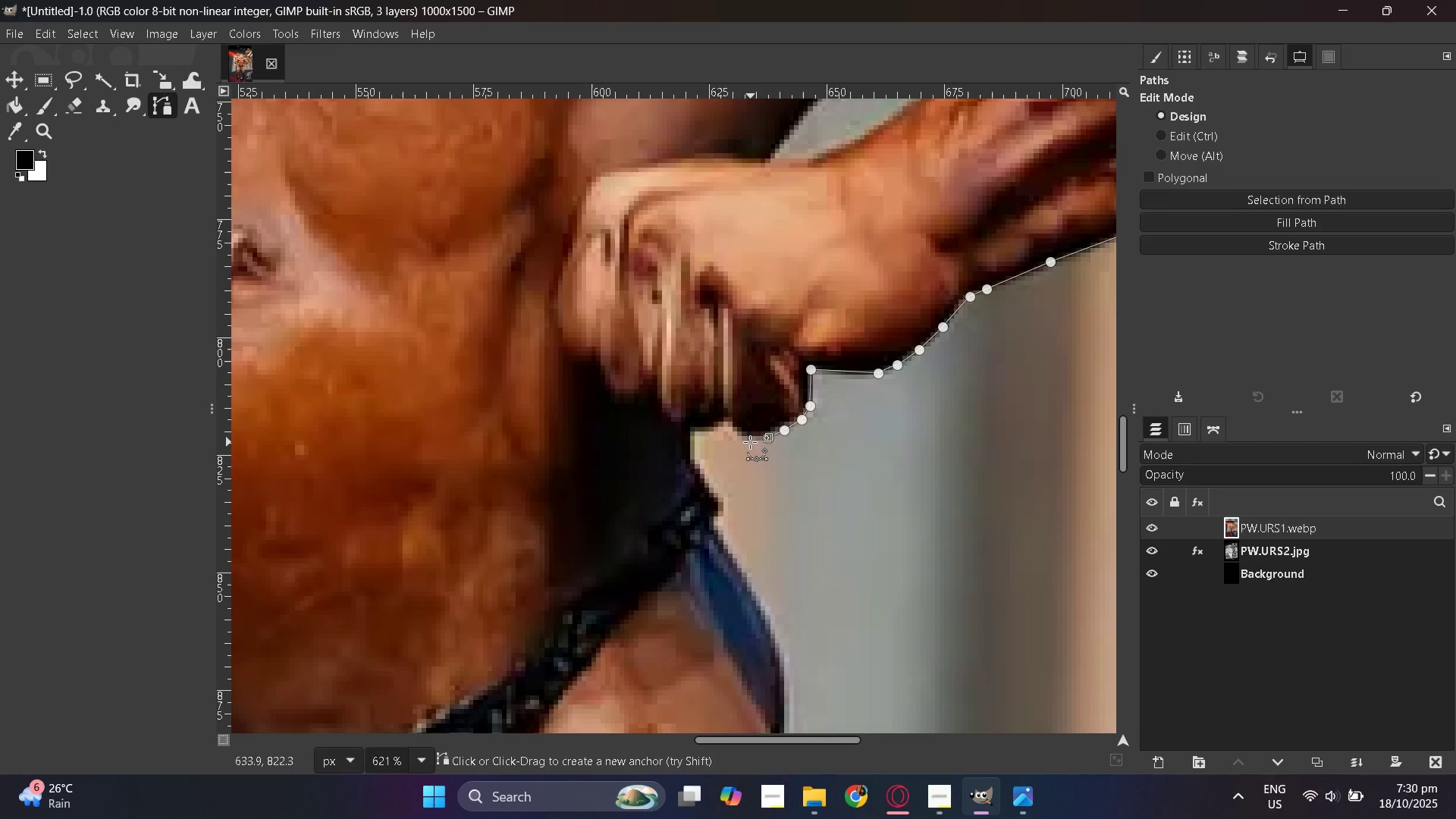 
double_click([743, 441])
 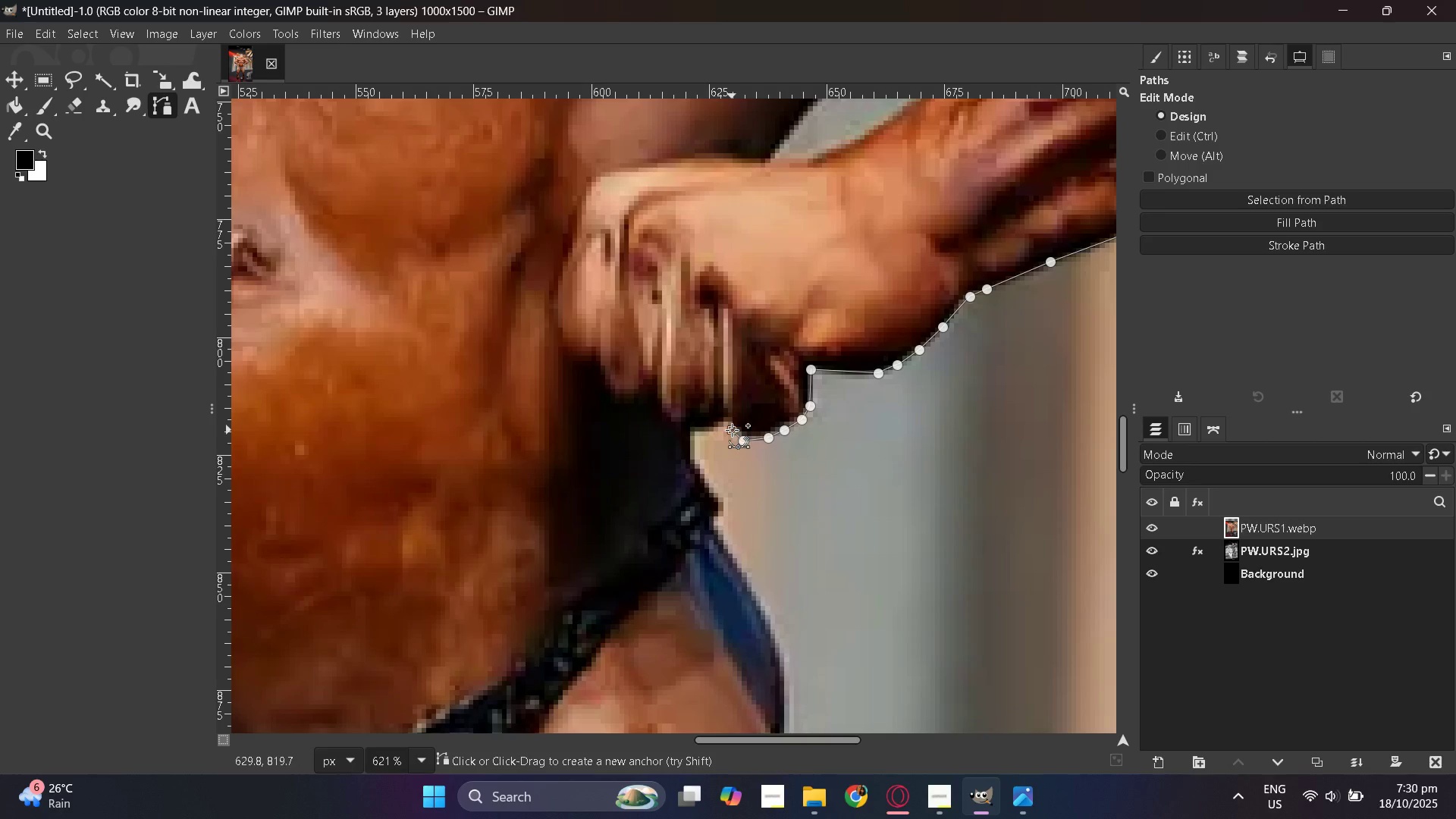 
triple_click([732, 430])
 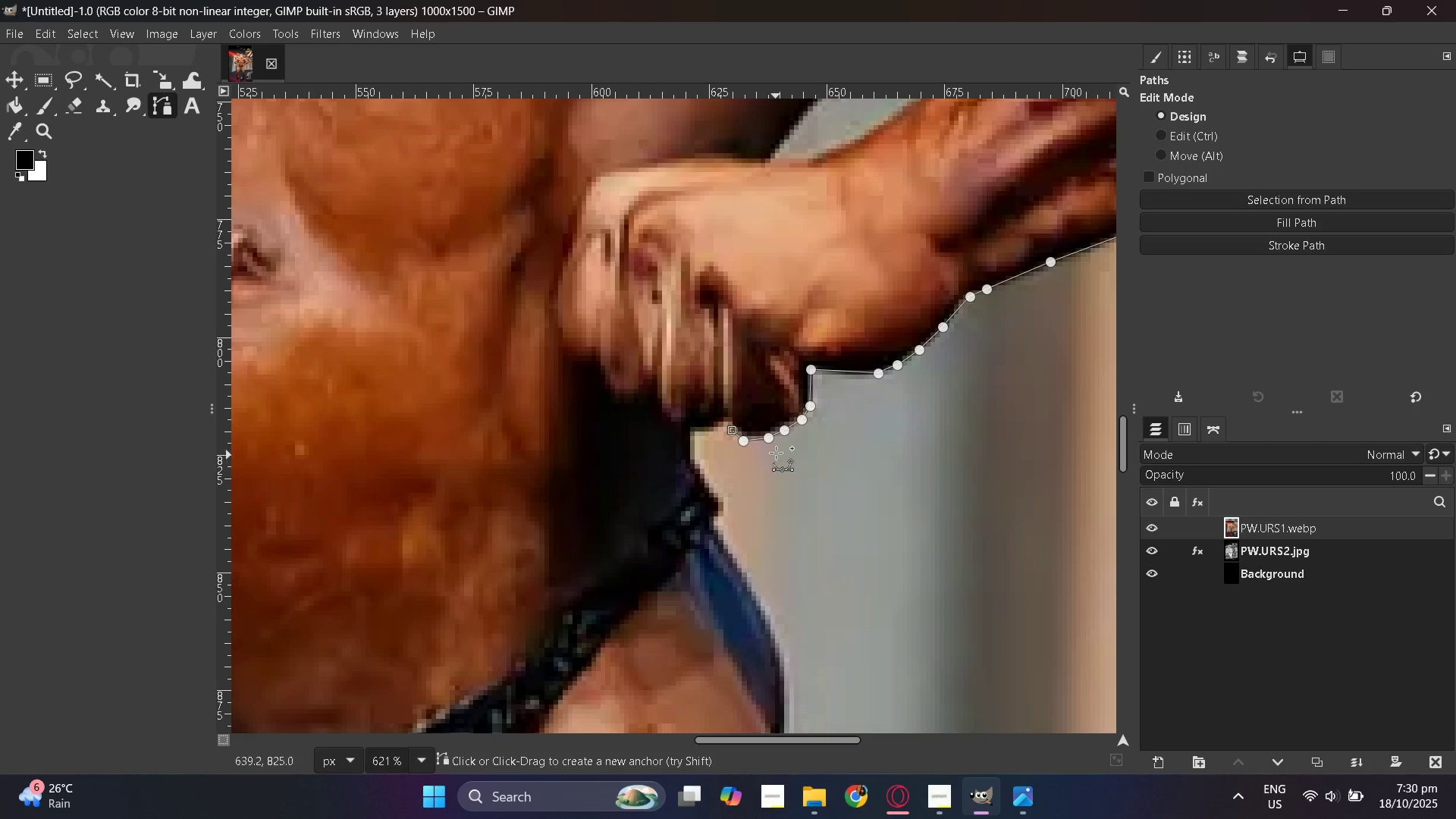 
key(Control+Z)
 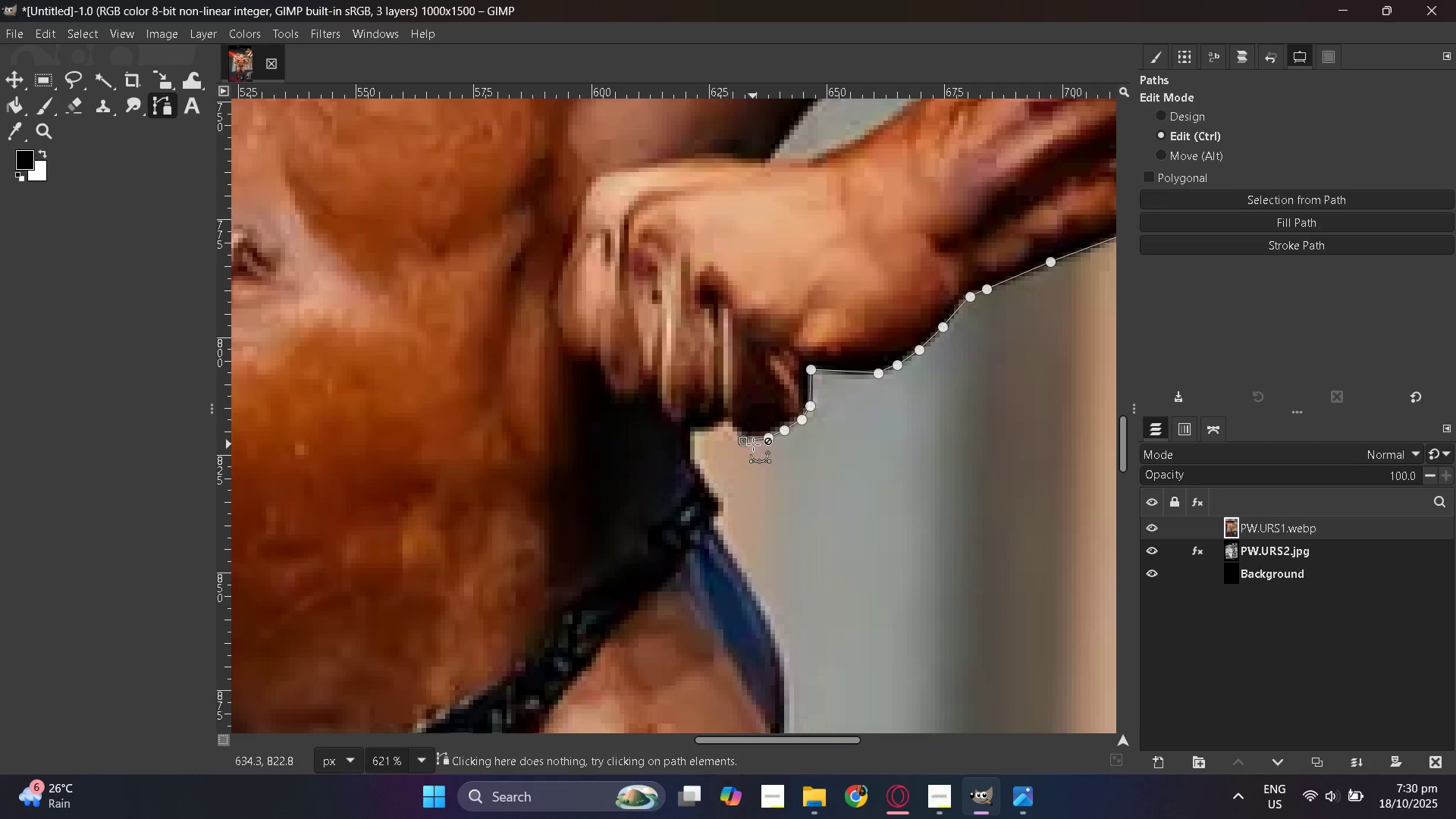 
key(Control+Z)
 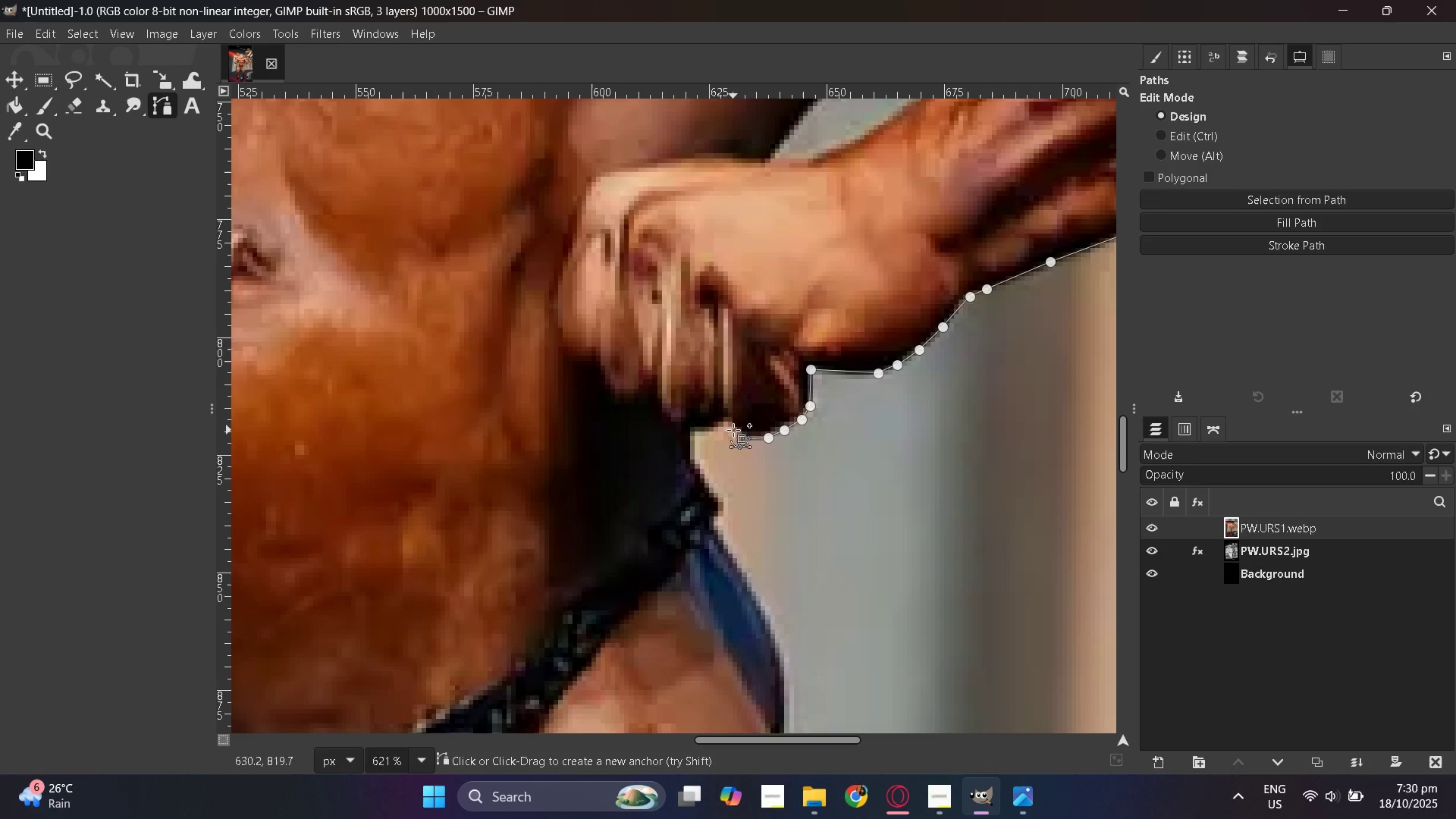 
left_click([728, 428])
 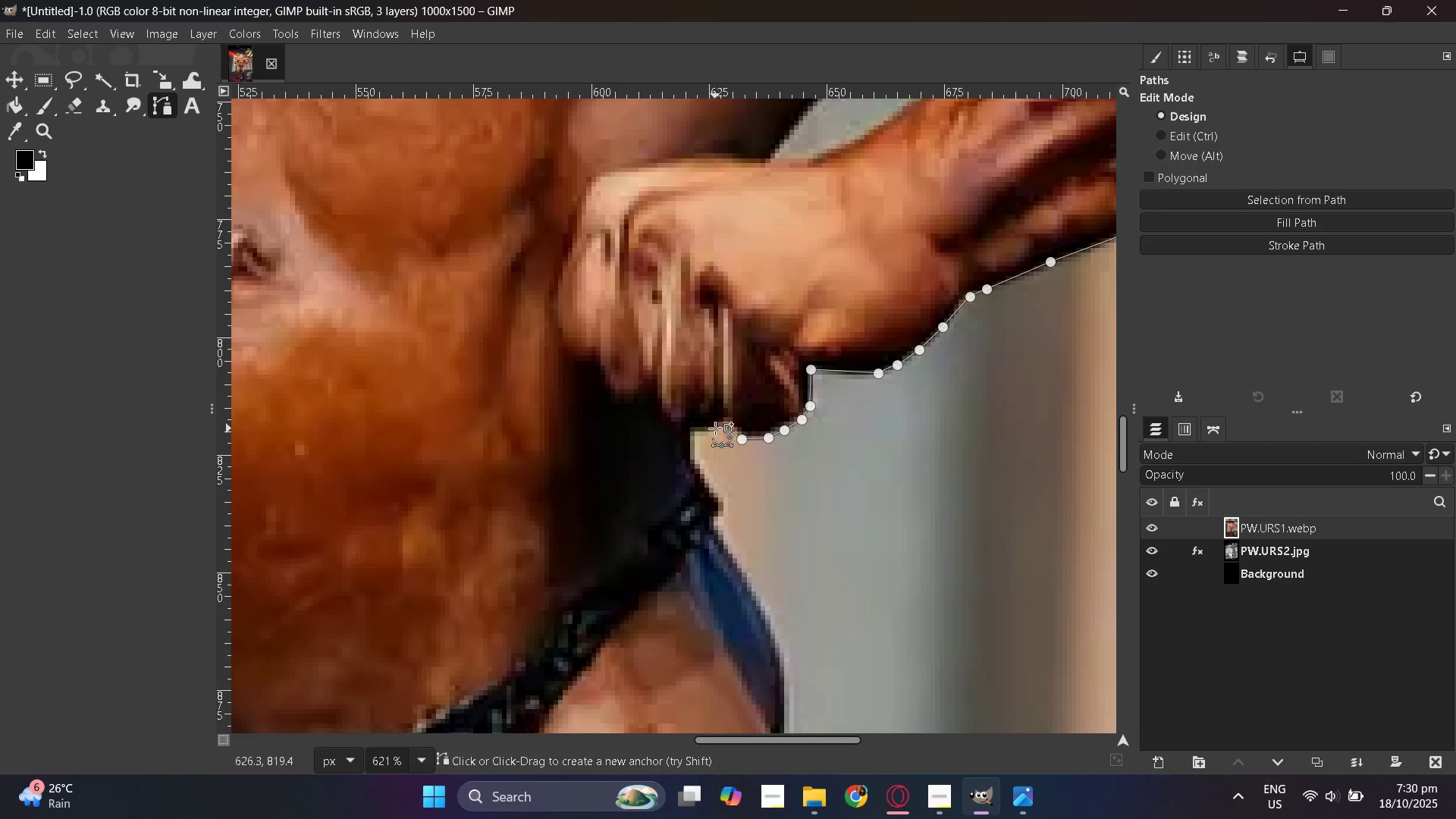 
left_click([715, 428])
 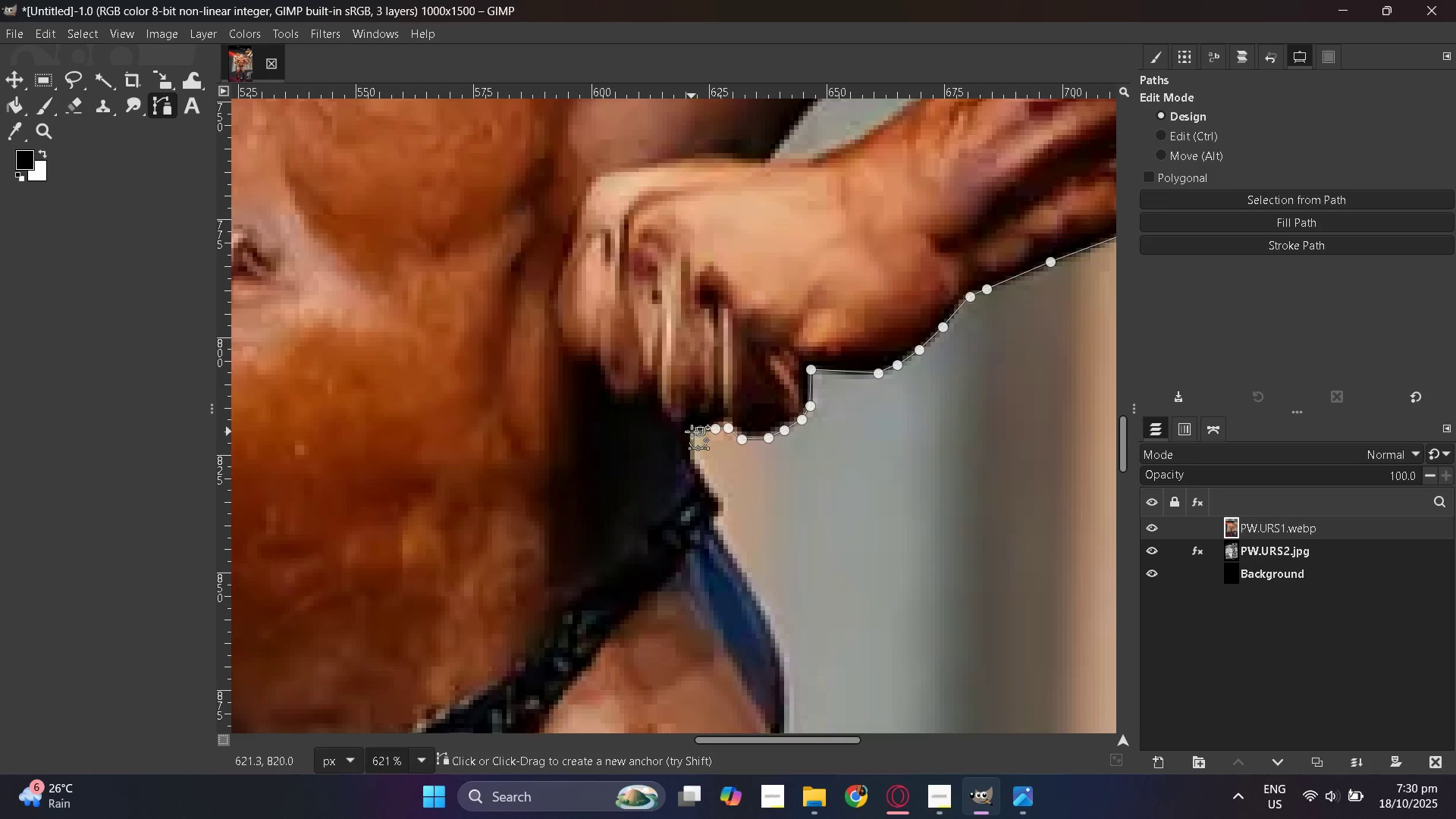 
left_click([692, 431])
 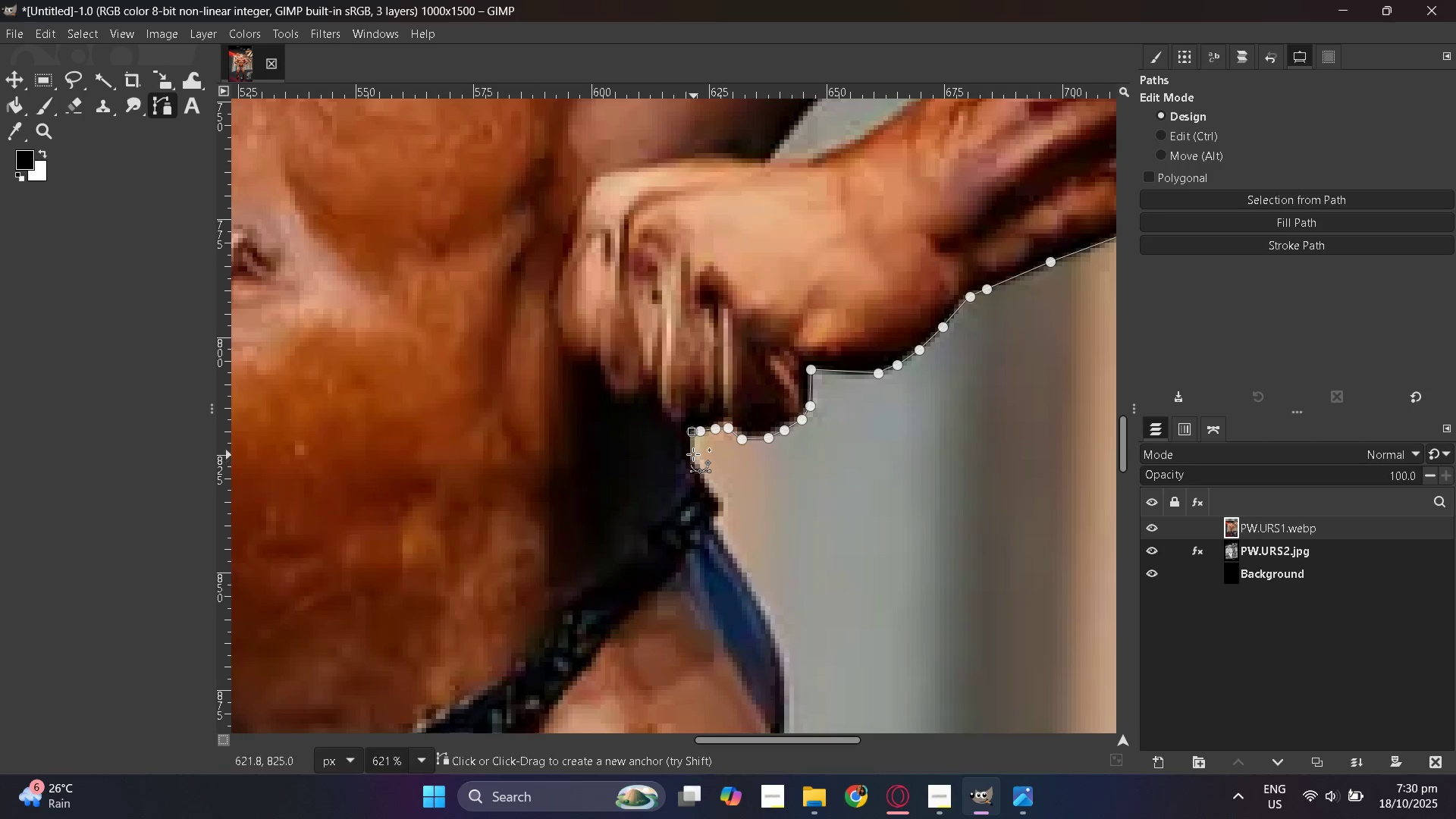 
left_click([693, 454])
 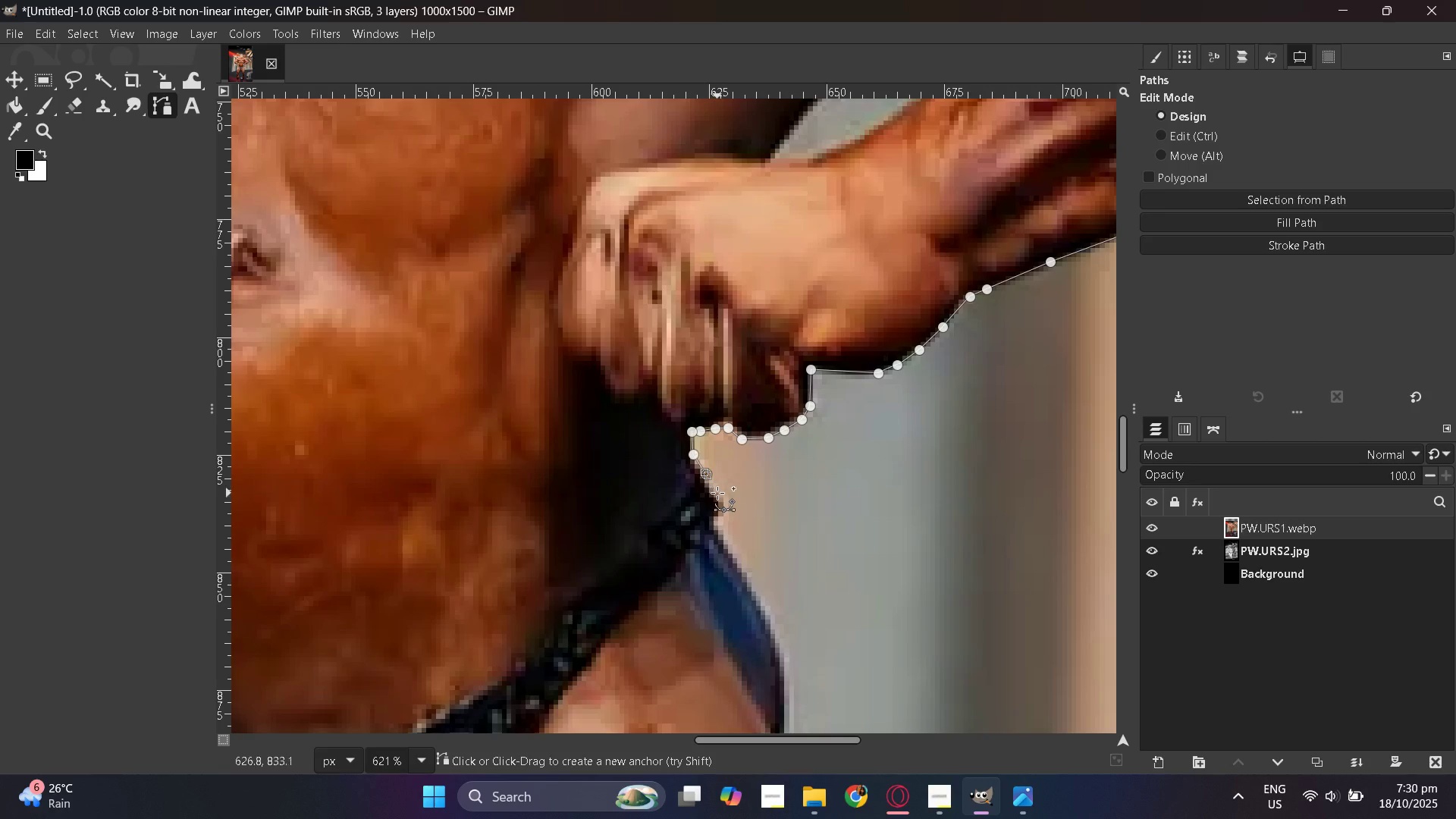 
key(Control+ControlLeft)
 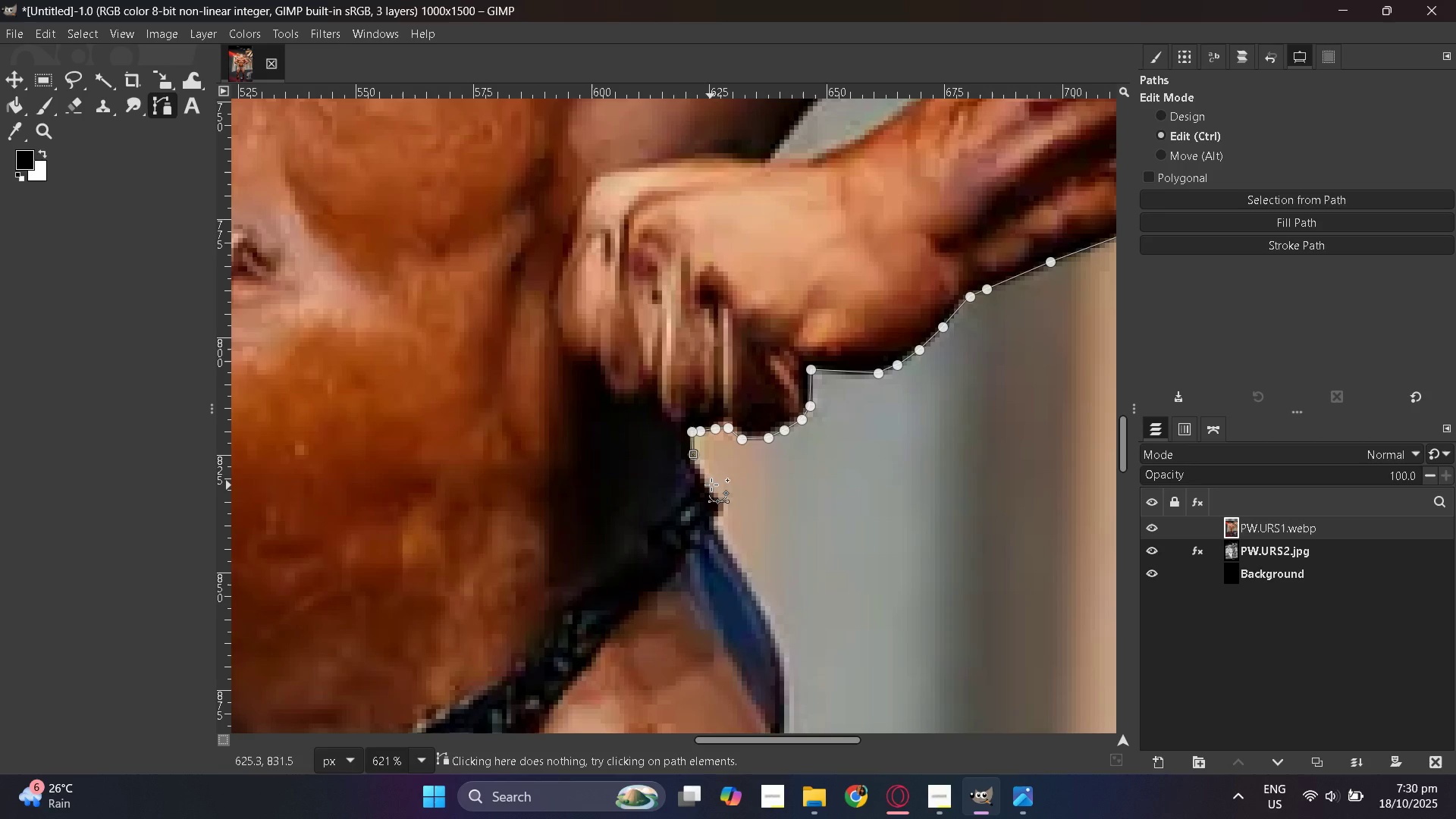 
key(Control+Z)
 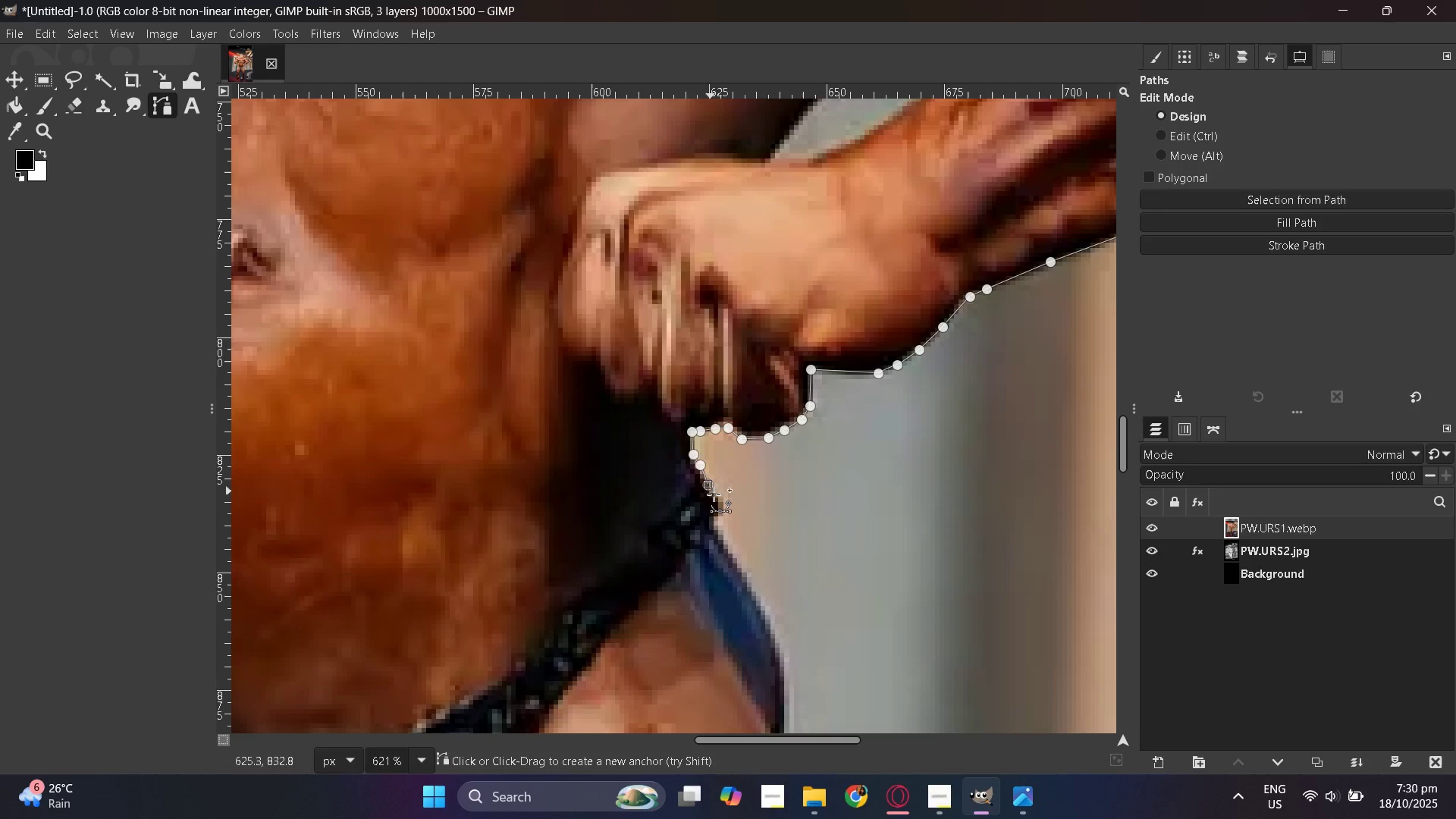 
double_click([717, 497])
 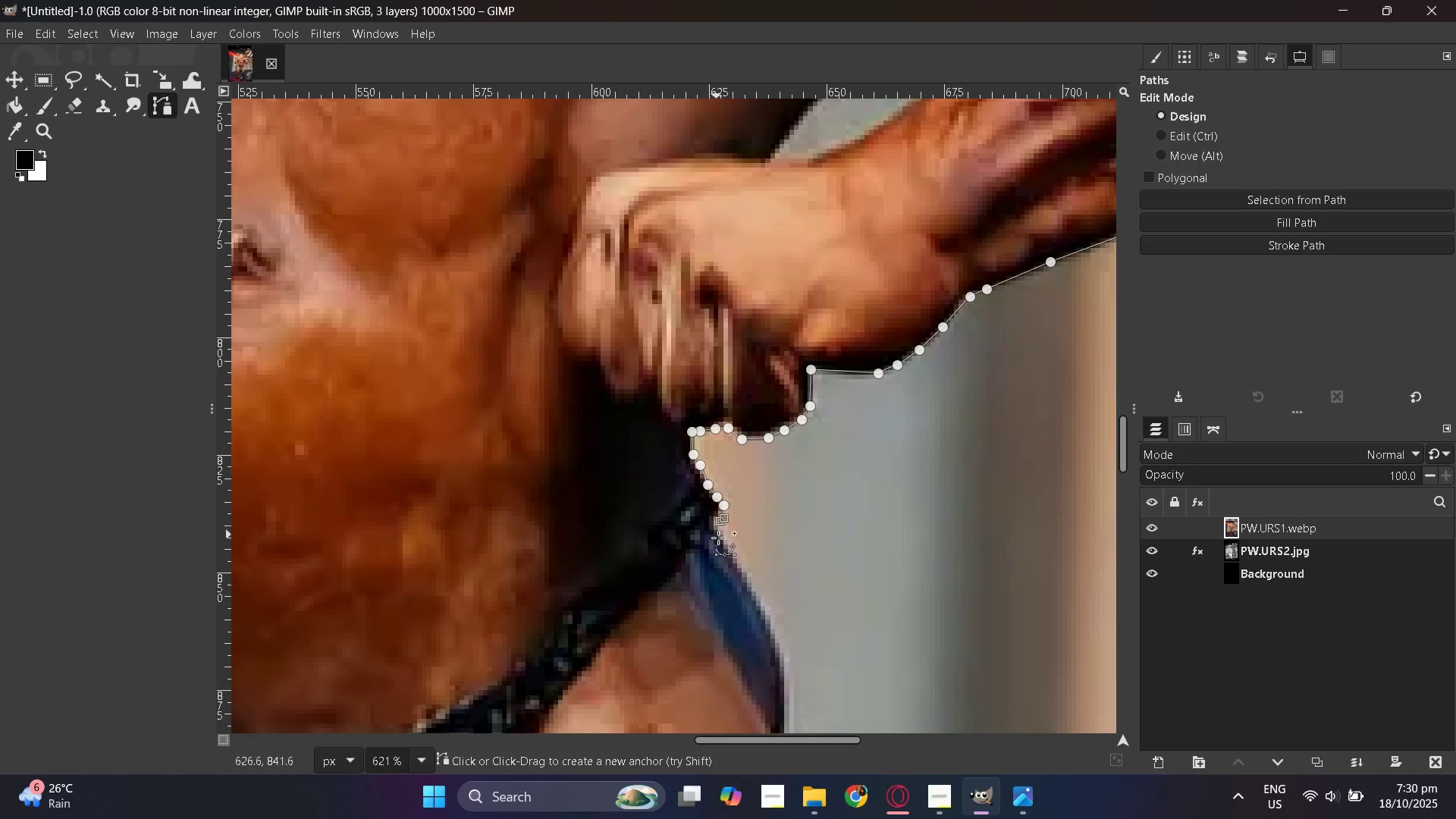 
key(Control+ControlLeft)
 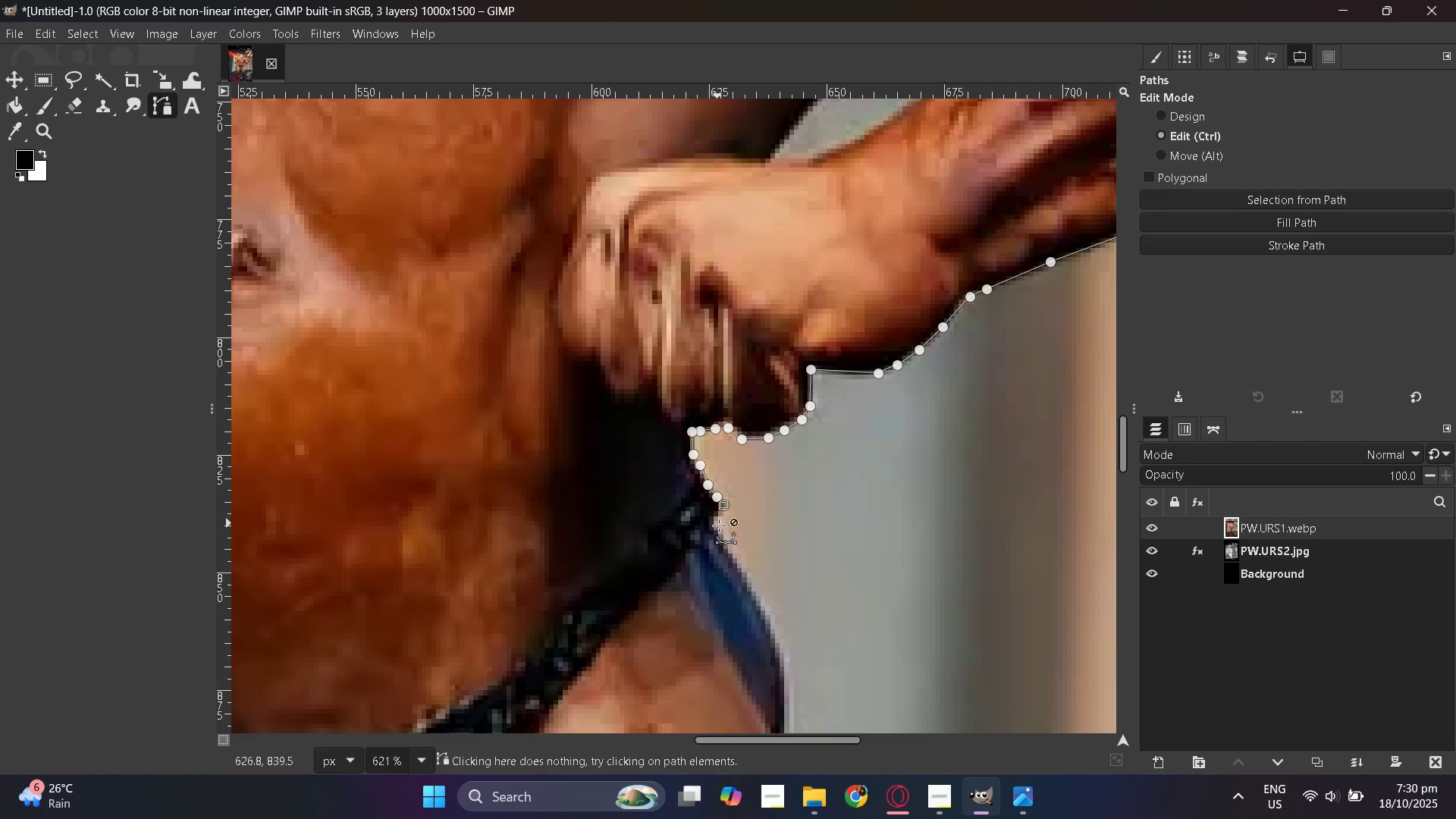 
key(Control+Z)
 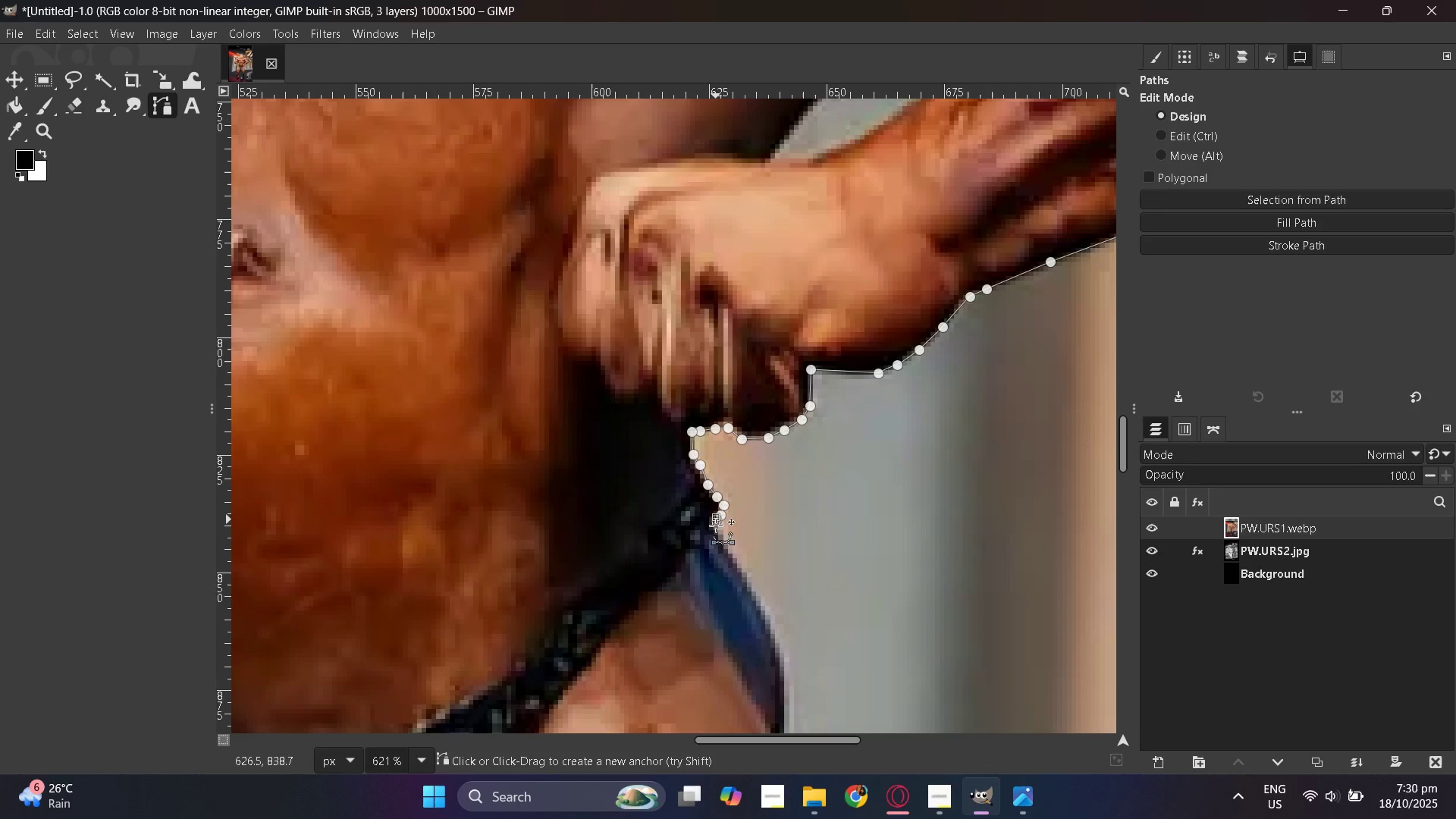 
left_click_drag(start_coordinate=[716, 533], to_coordinate=[717, 537])
 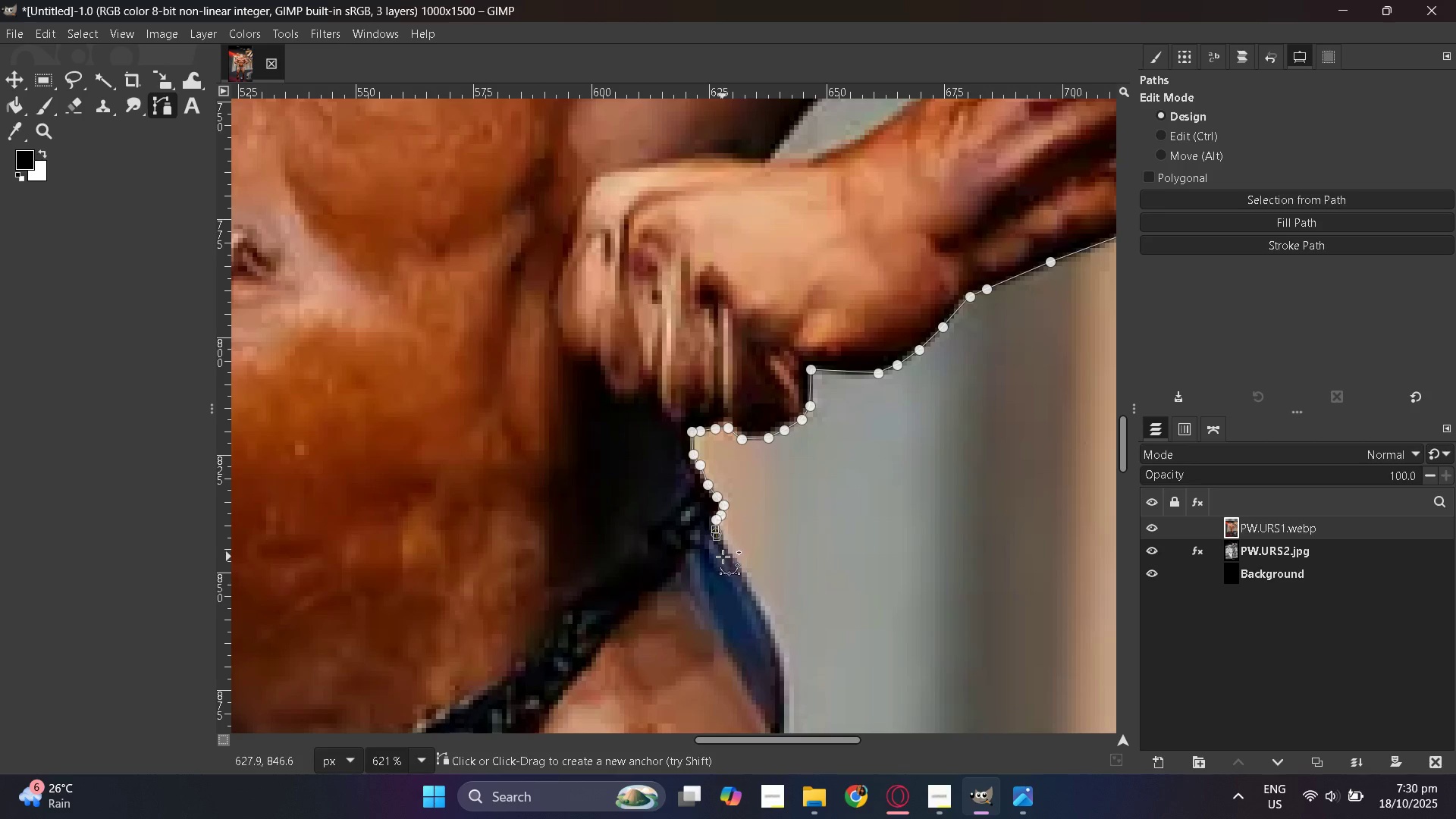 
hold_key(key=ControlLeft, duration=1.09)
scroll: coordinate [964, 551], scroll_direction: down, amount: 10.0
 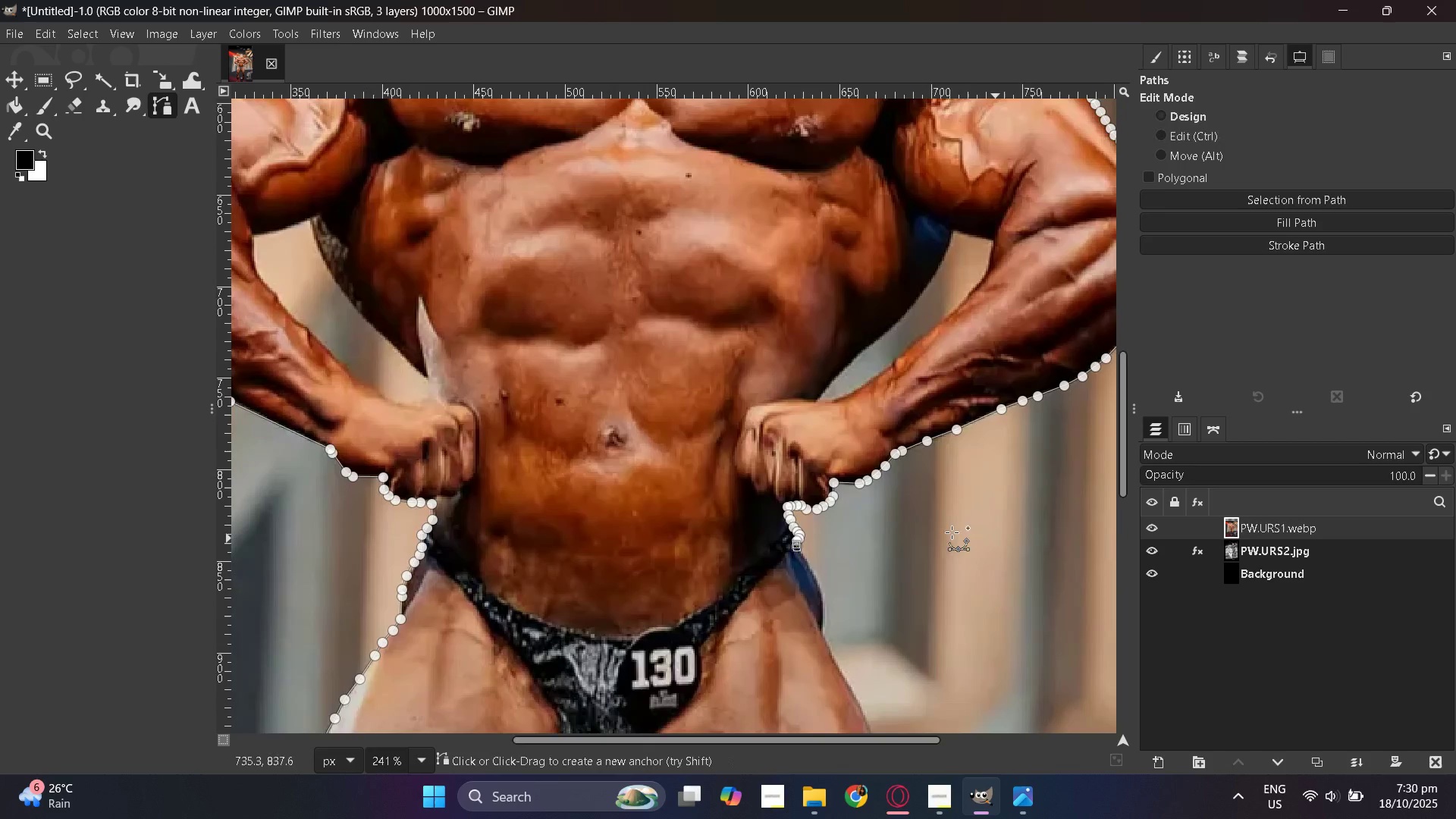 
hold_key(key=ControlLeft, duration=0.66)
scroll: coordinate [945, 527], scroll_direction: up, amount: 9.0
 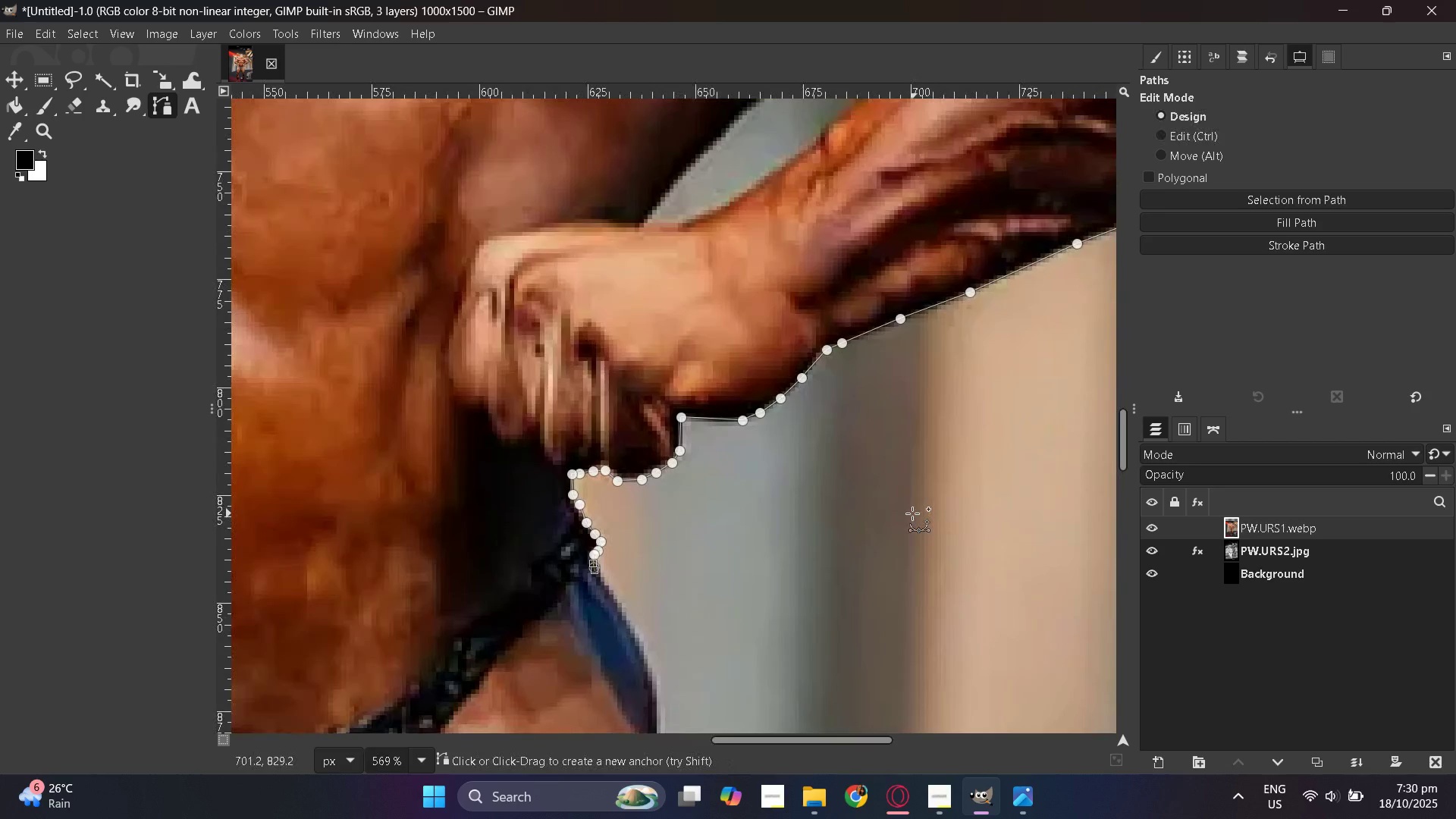 
hold_key(key=ControlLeft, duration=0.82)
scroll: coordinate [604, 463], scroll_direction: down, amount: 20.0
 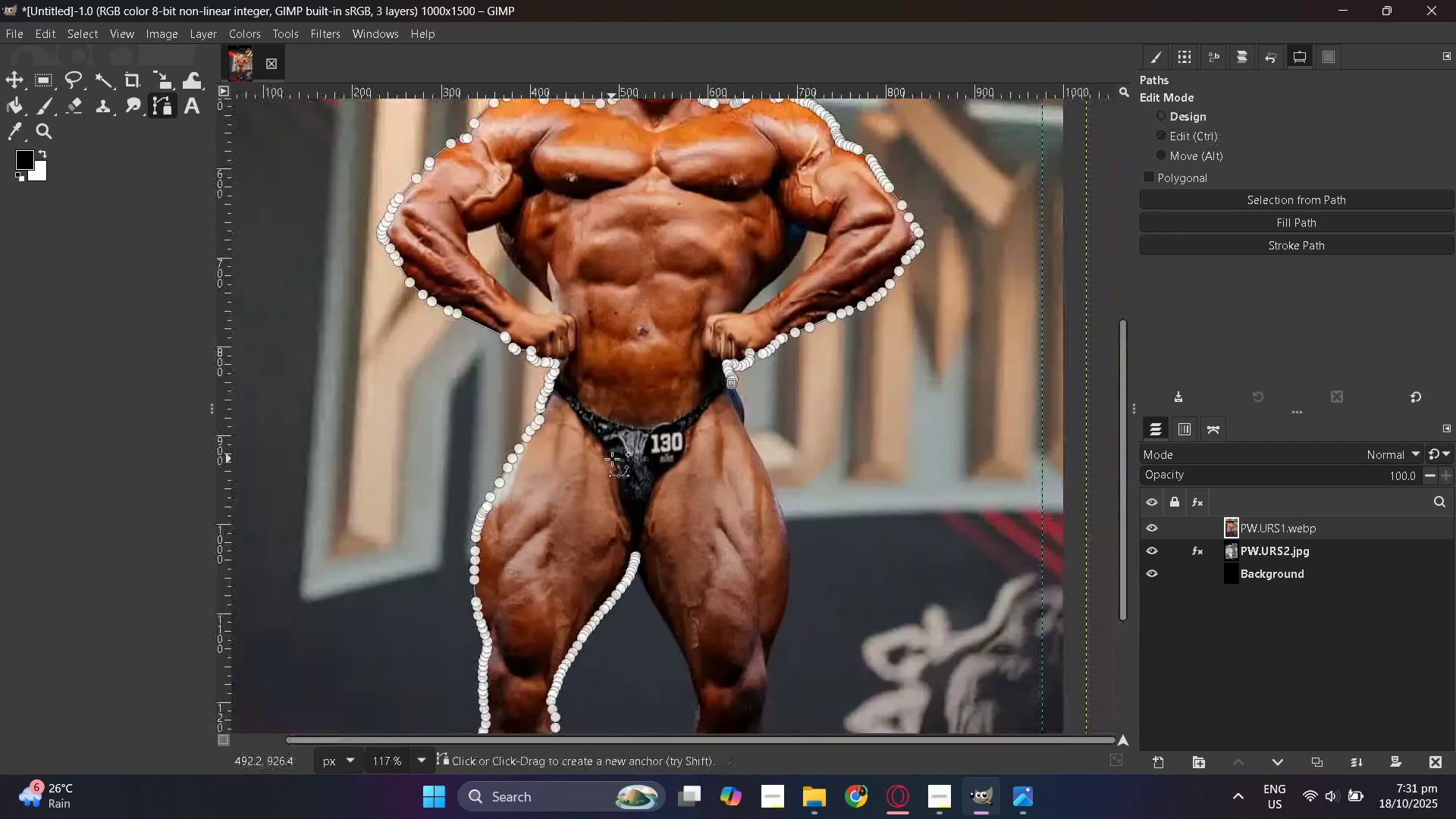 
hold_key(key=ControlLeft, duration=0.7)
 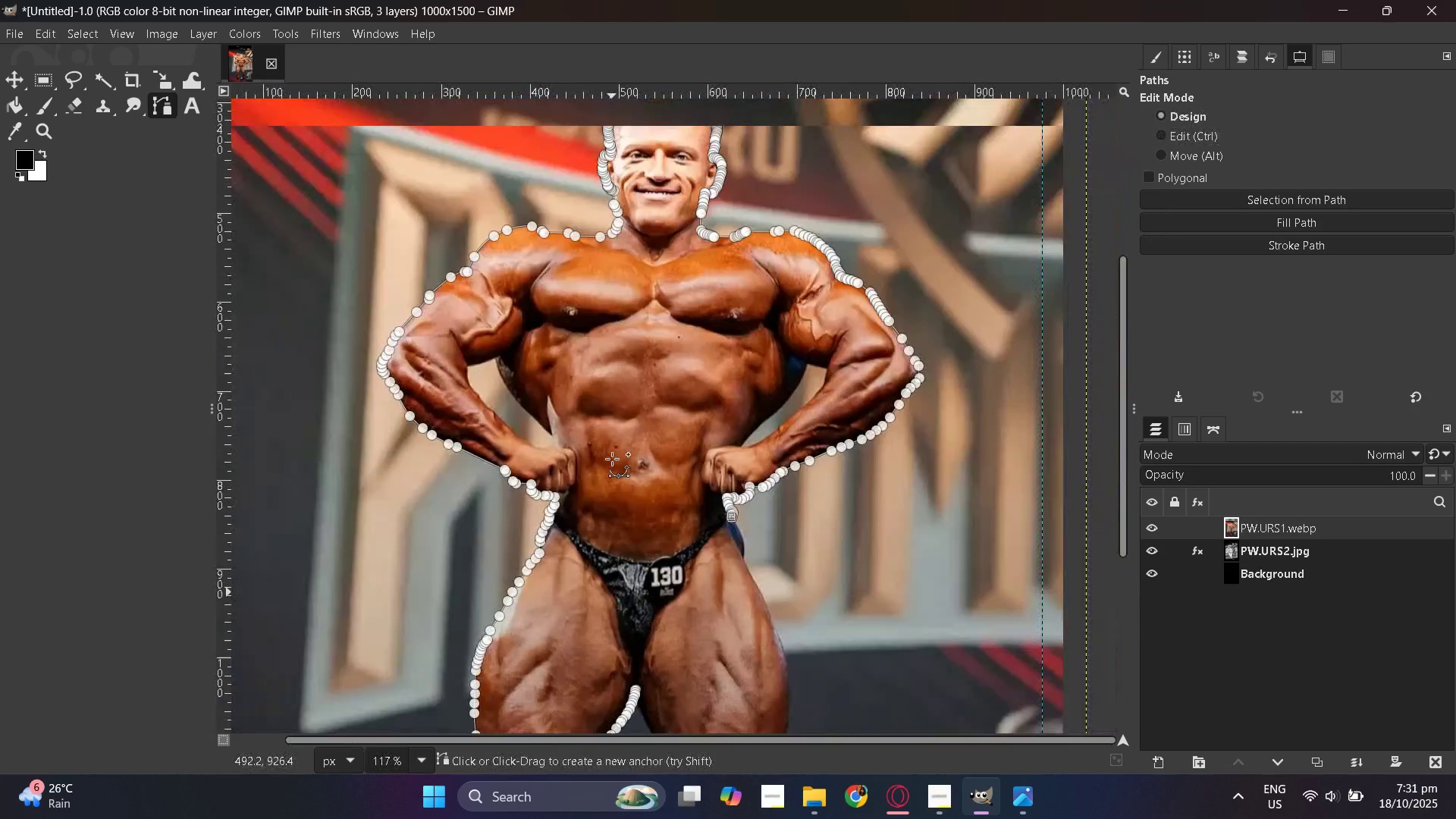 
scroll: coordinate [612, 459], scroll_direction: up, amount: 3.0
 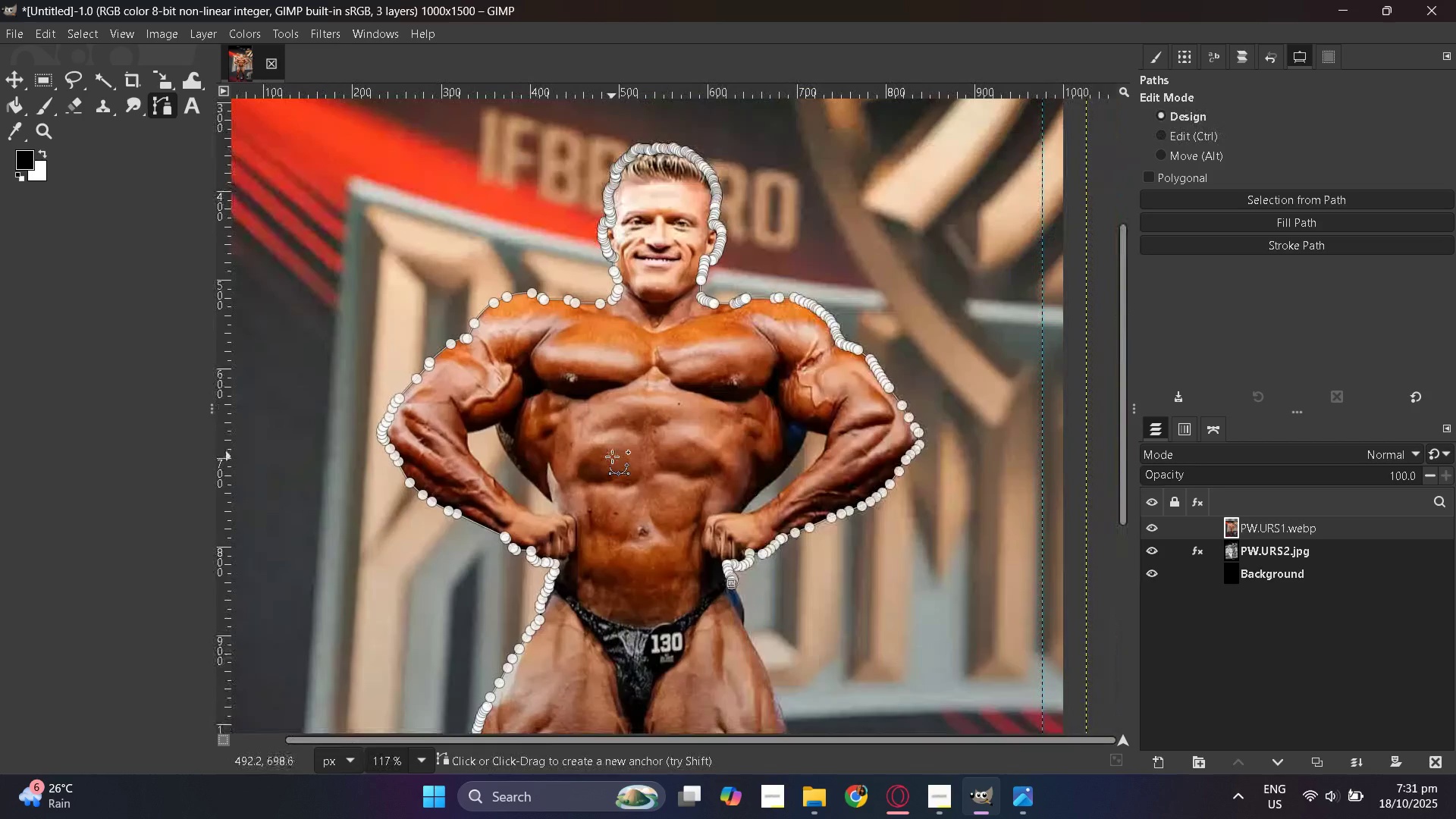 
wait(6.97)
 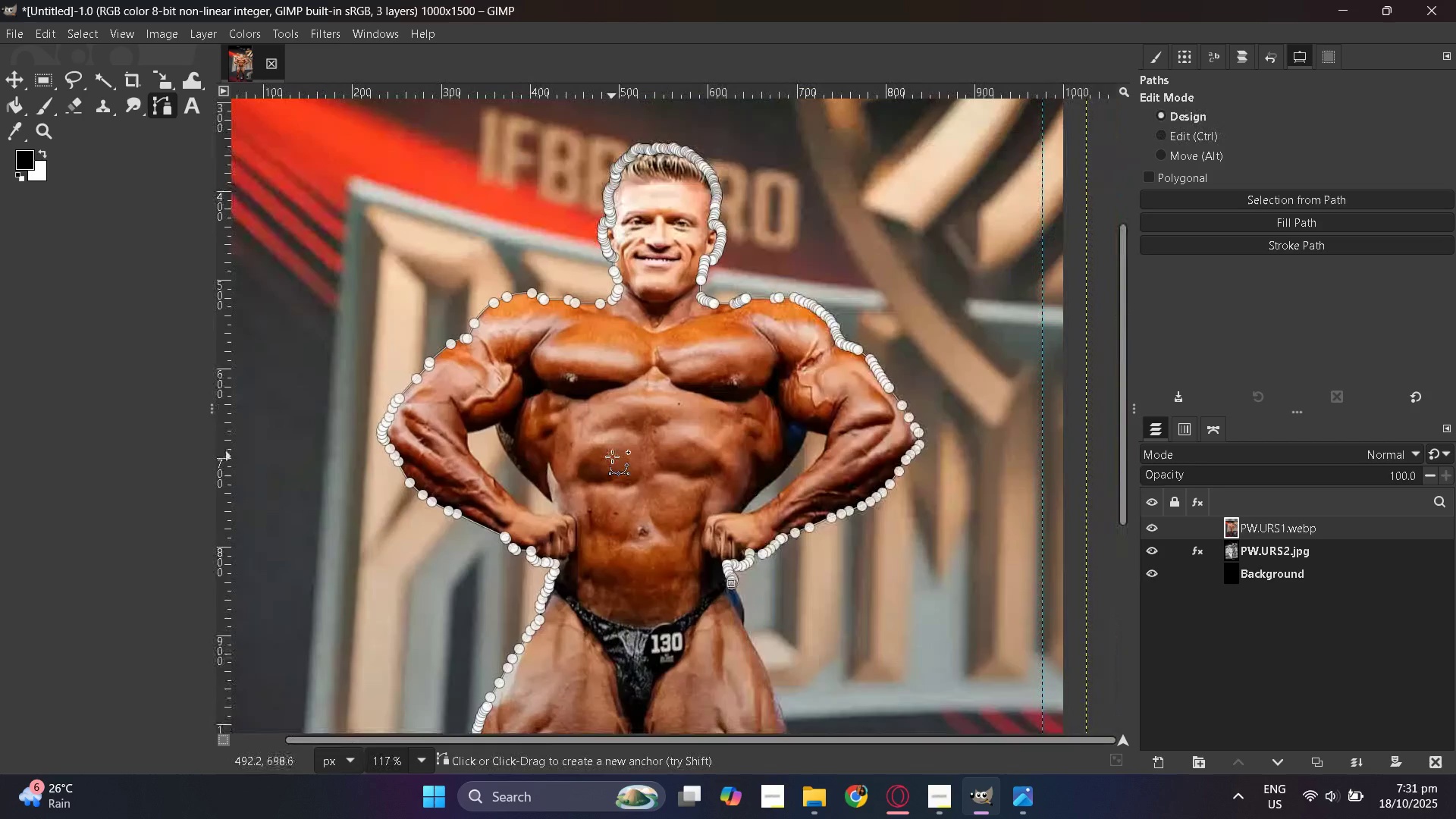 
hold_key(key=ControlLeft, duration=0.59)
scroll: coordinate [702, 480], scroll_direction: down, amount: 4.0
 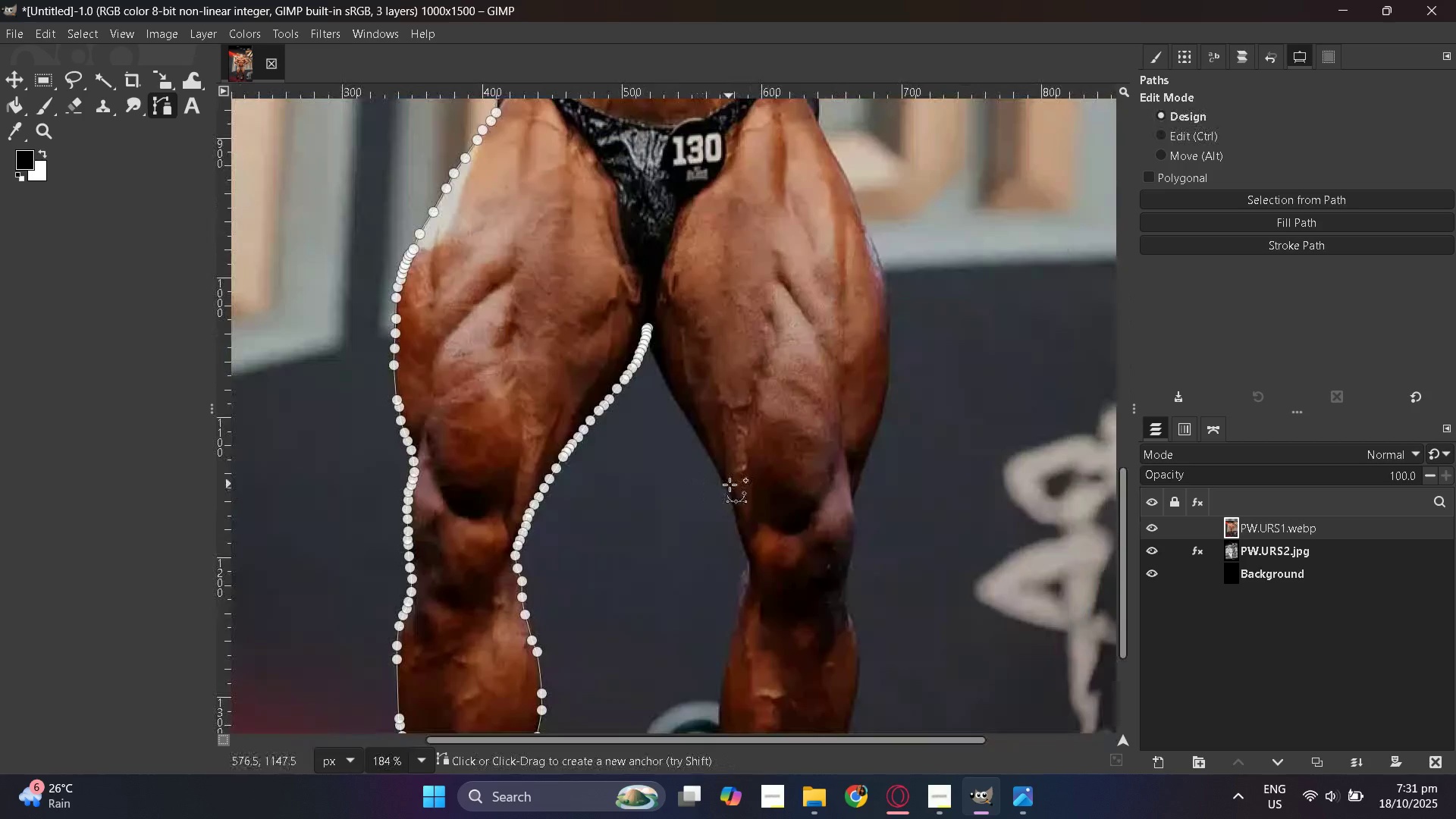 
key(Control+ControlLeft)
 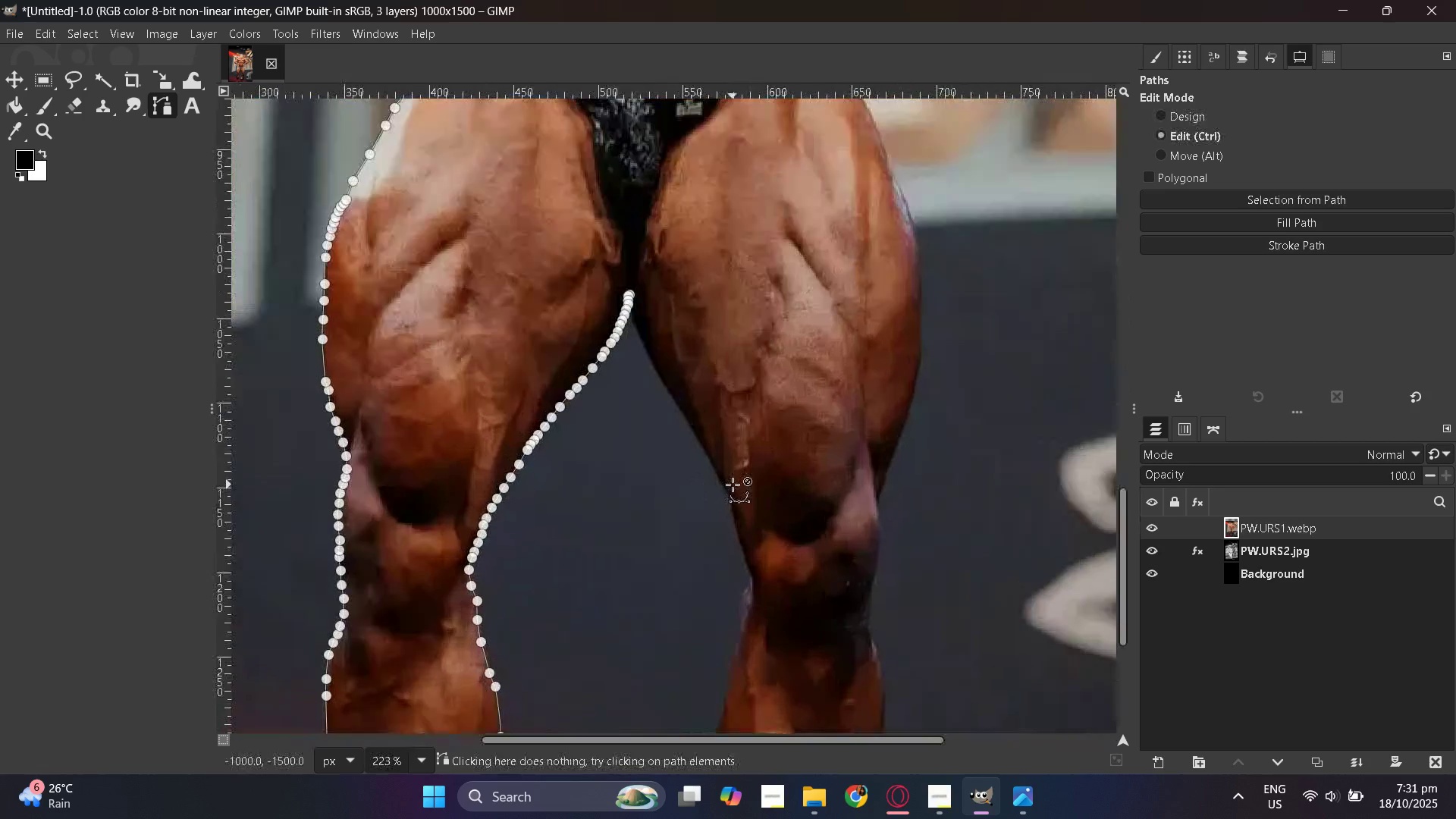 
scroll: coordinate [733, 483], scroll_direction: up, amount: 7.0
 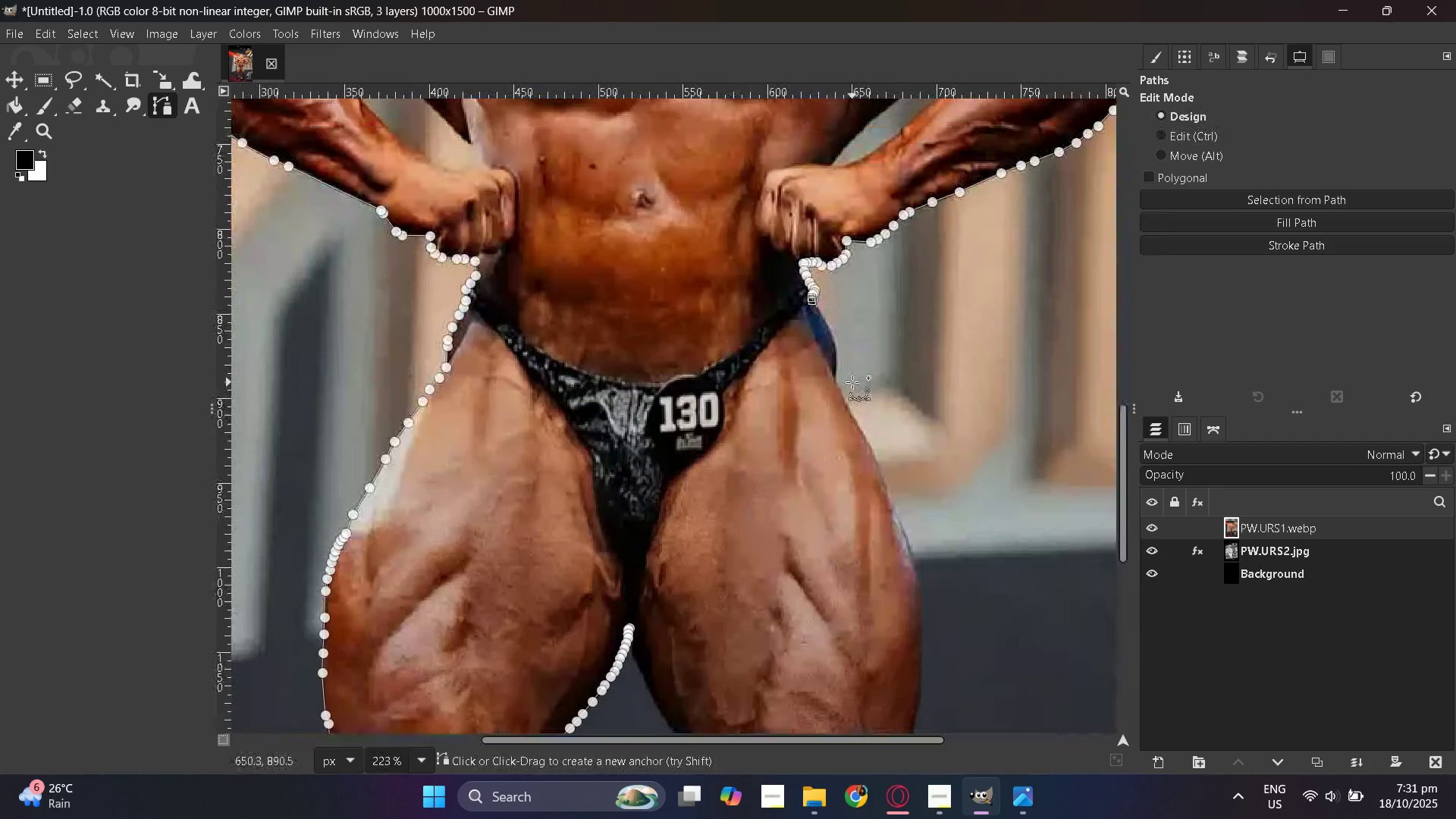 
hold_key(key=ControlLeft, duration=1.02)
scroll: coordinate [631, 516], scroll_direction: up, amount: 1.0
 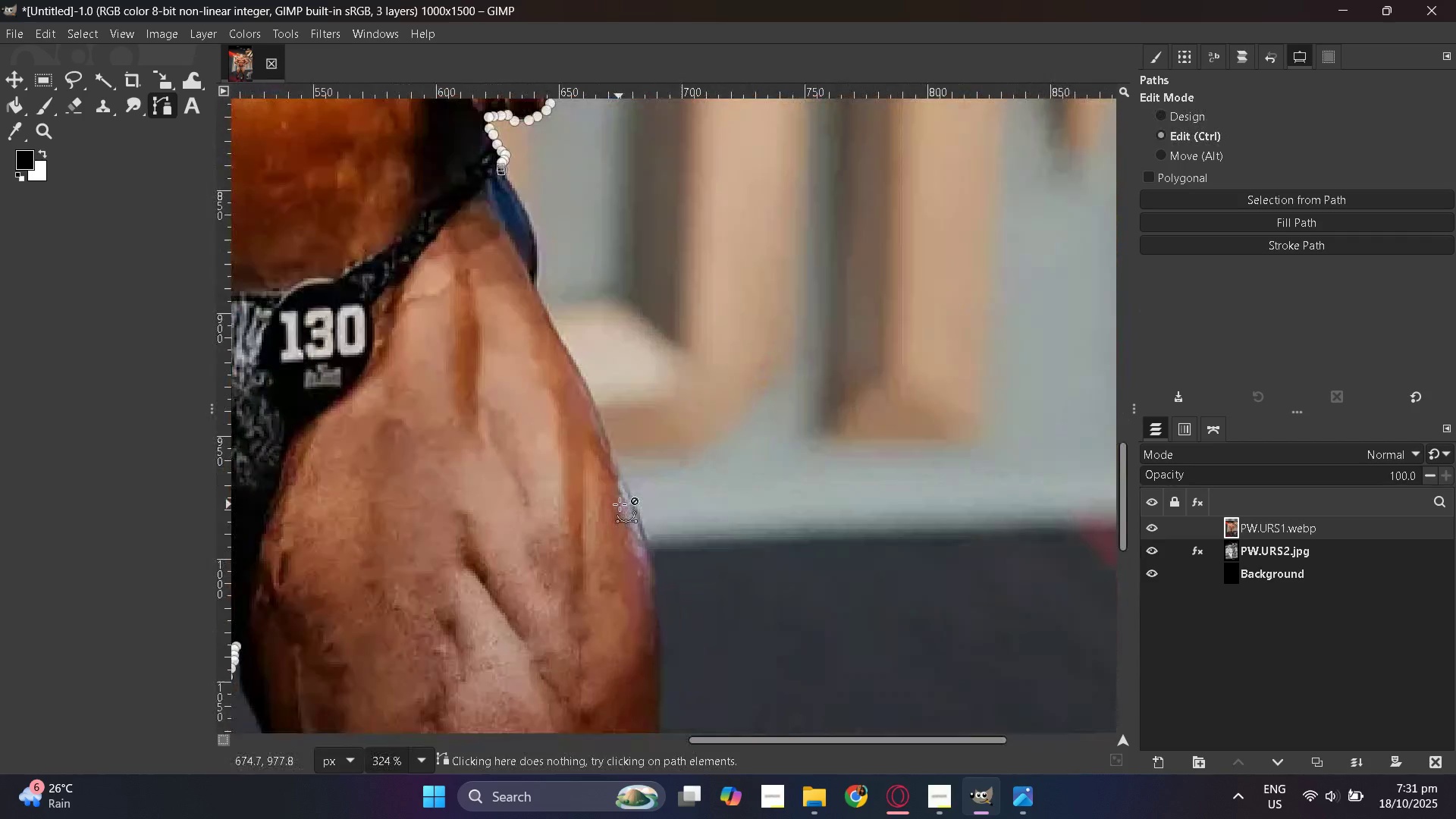 
hold_key(key=ControlLeft, duration=0.9)
 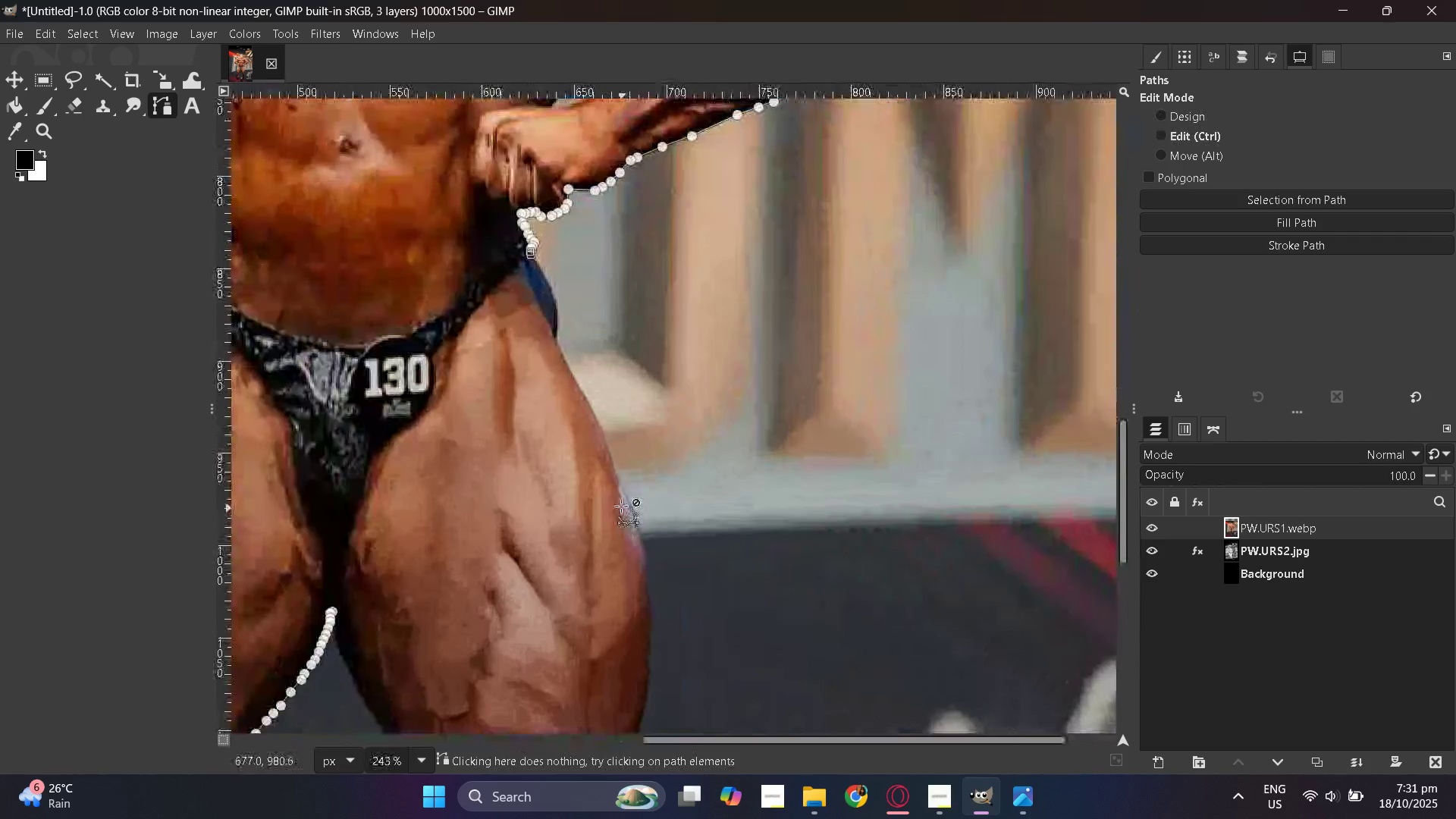 
hold_key(key=ControlLeft, duration=0.3)
scroll: coordinate [570, 621], scroll_direction: up, amount: 15.0
 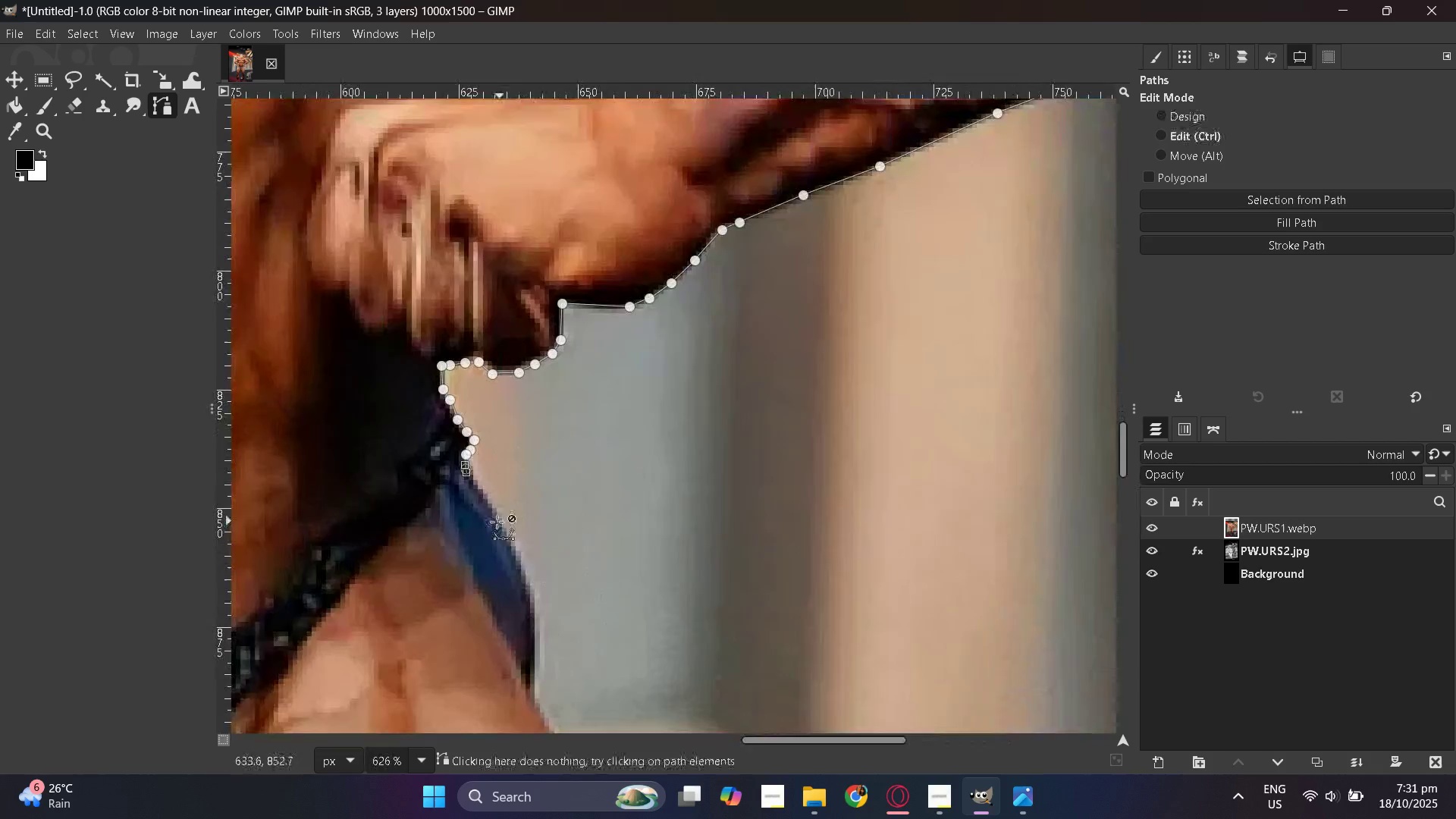 
hold_key(key=ControlLeft, duration=0.97)
 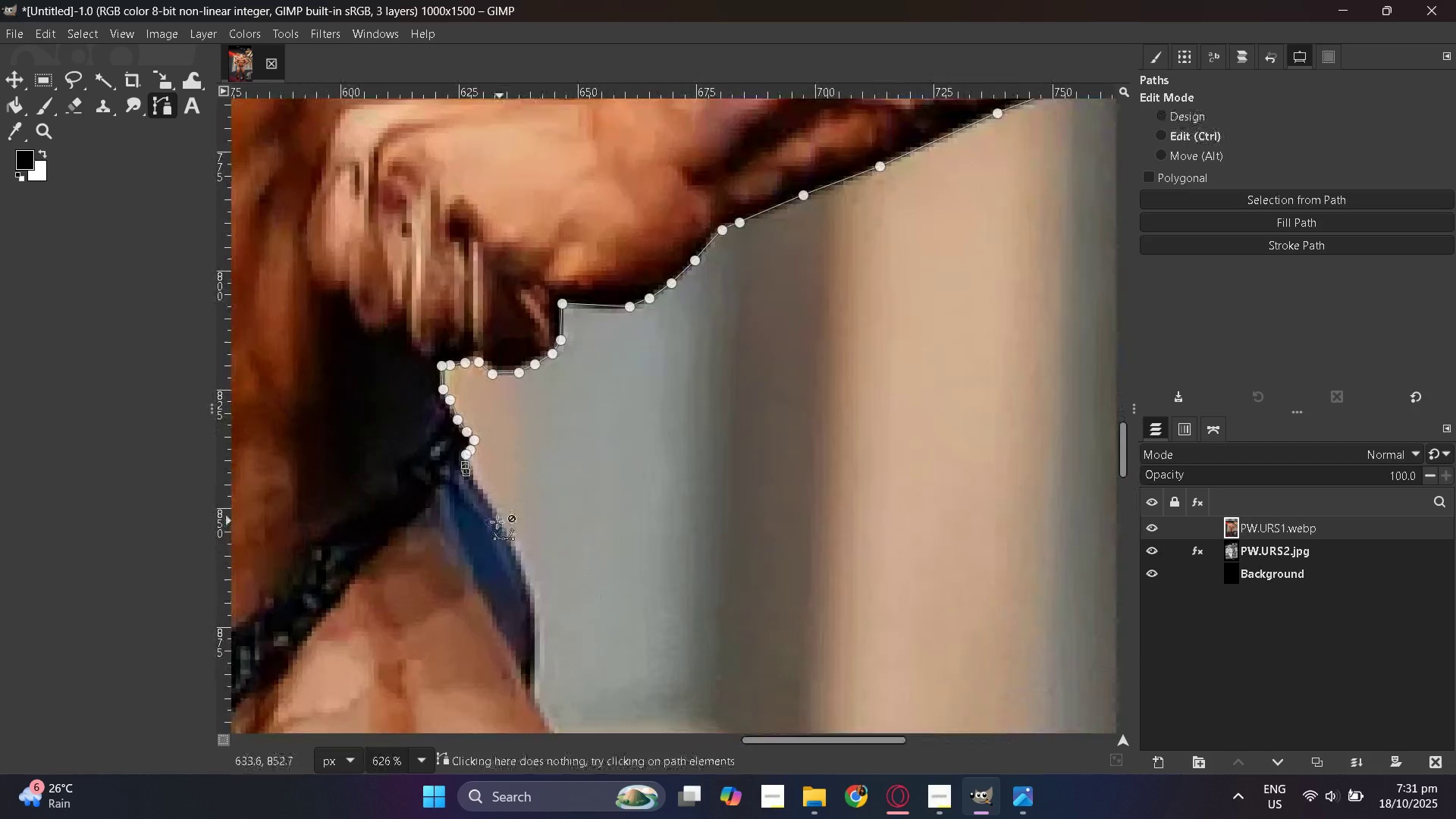 
hold_key(key=ControlLeft, duration=0.37)
scroll: coordinate [497, 522], scroll_direction: up, amount: 4.0
 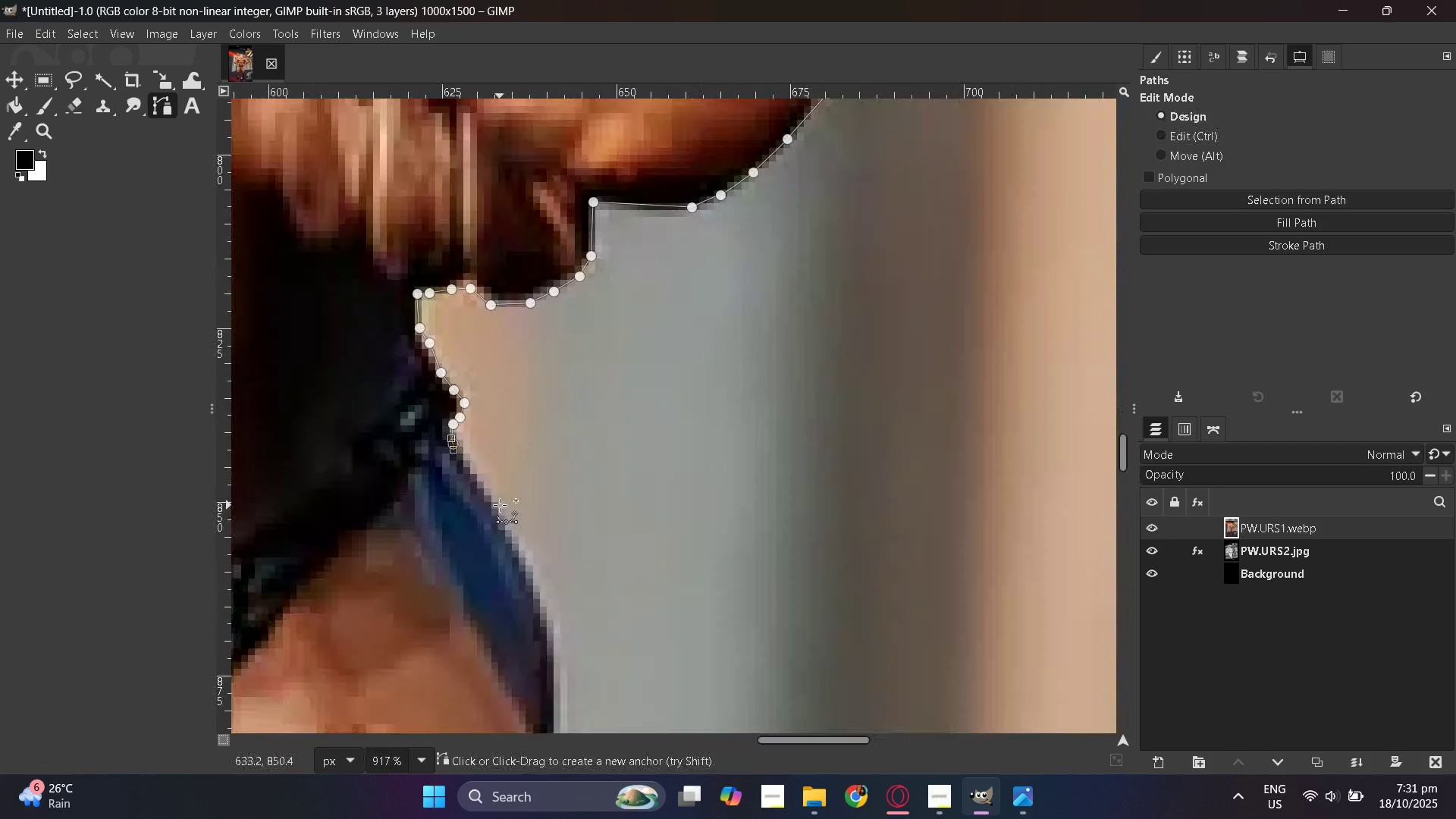 
left_click([500, 505])
 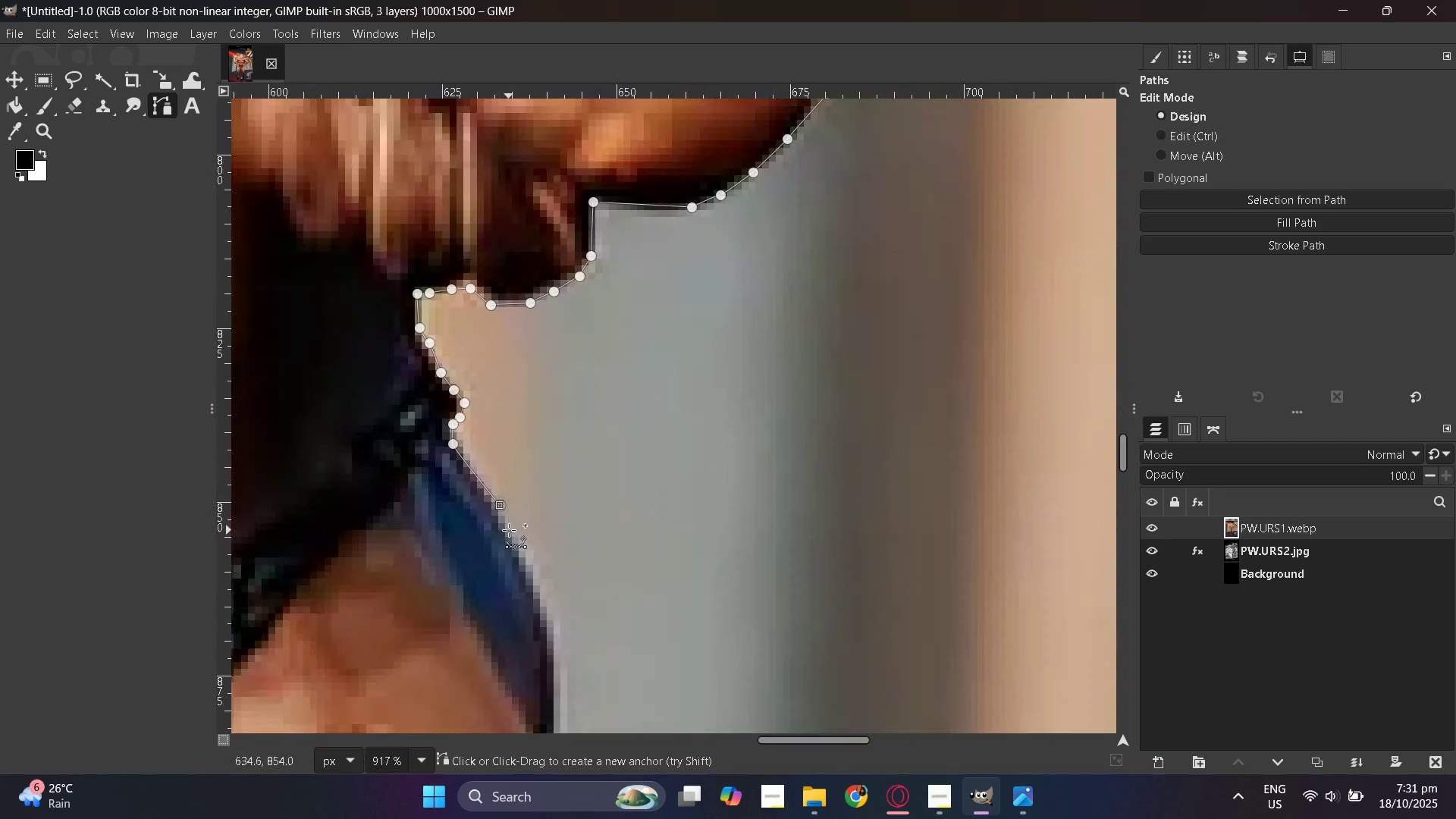 
key(Control+Z)
 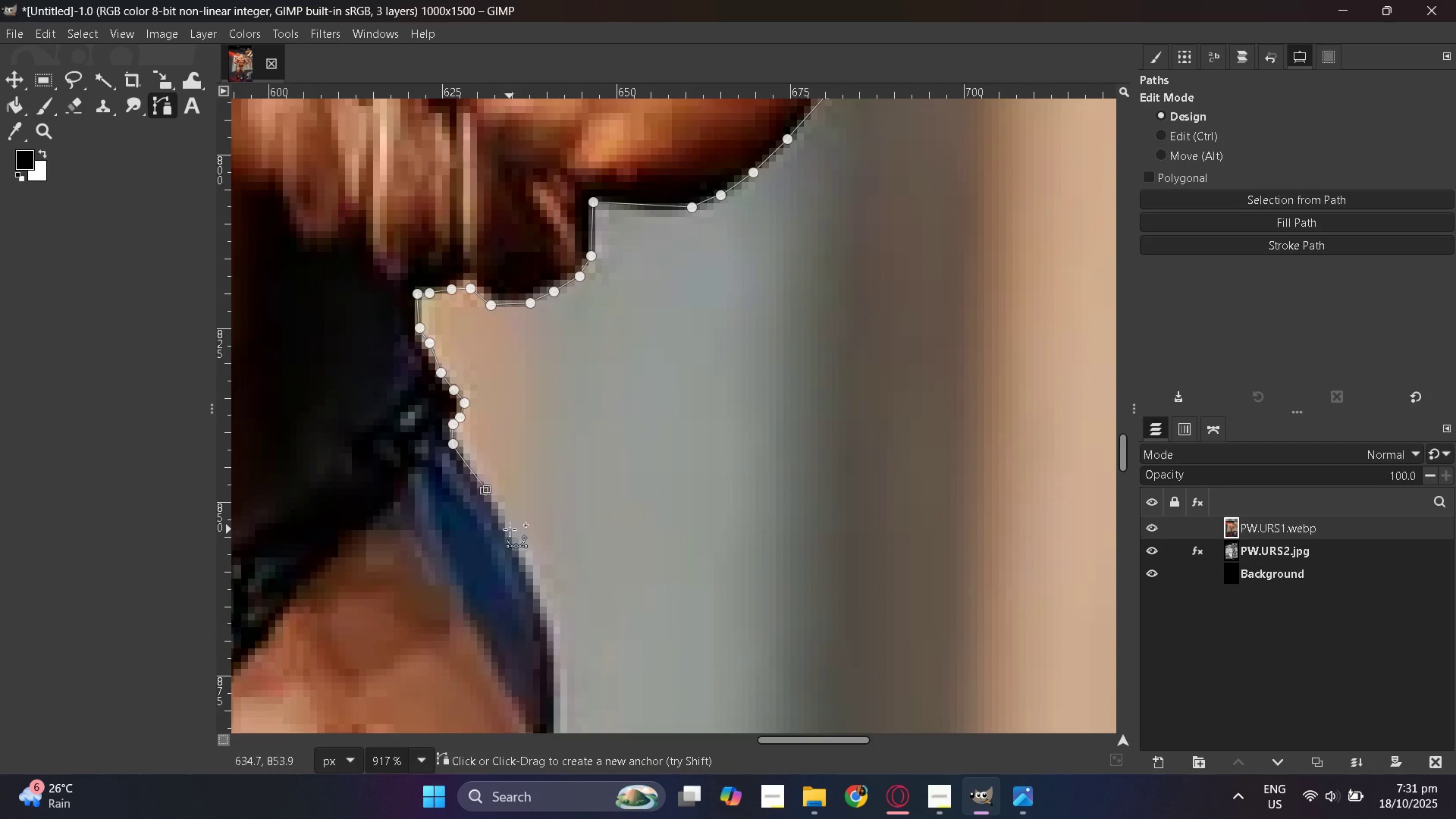 
left_click_drag(start_coordinate=[528, 561], to_coordinate=[529, 565])
 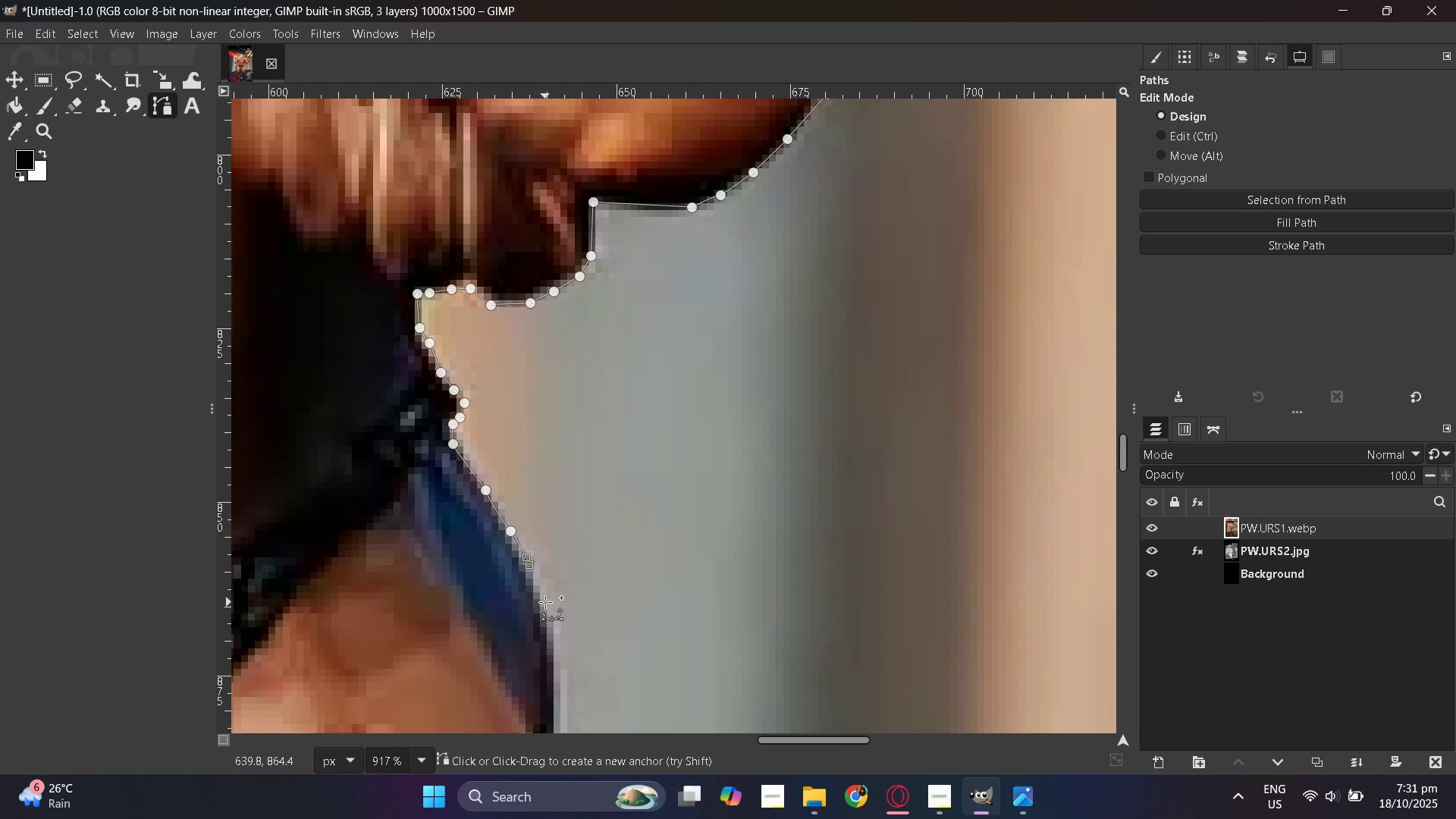 
left_click([545, 600])
 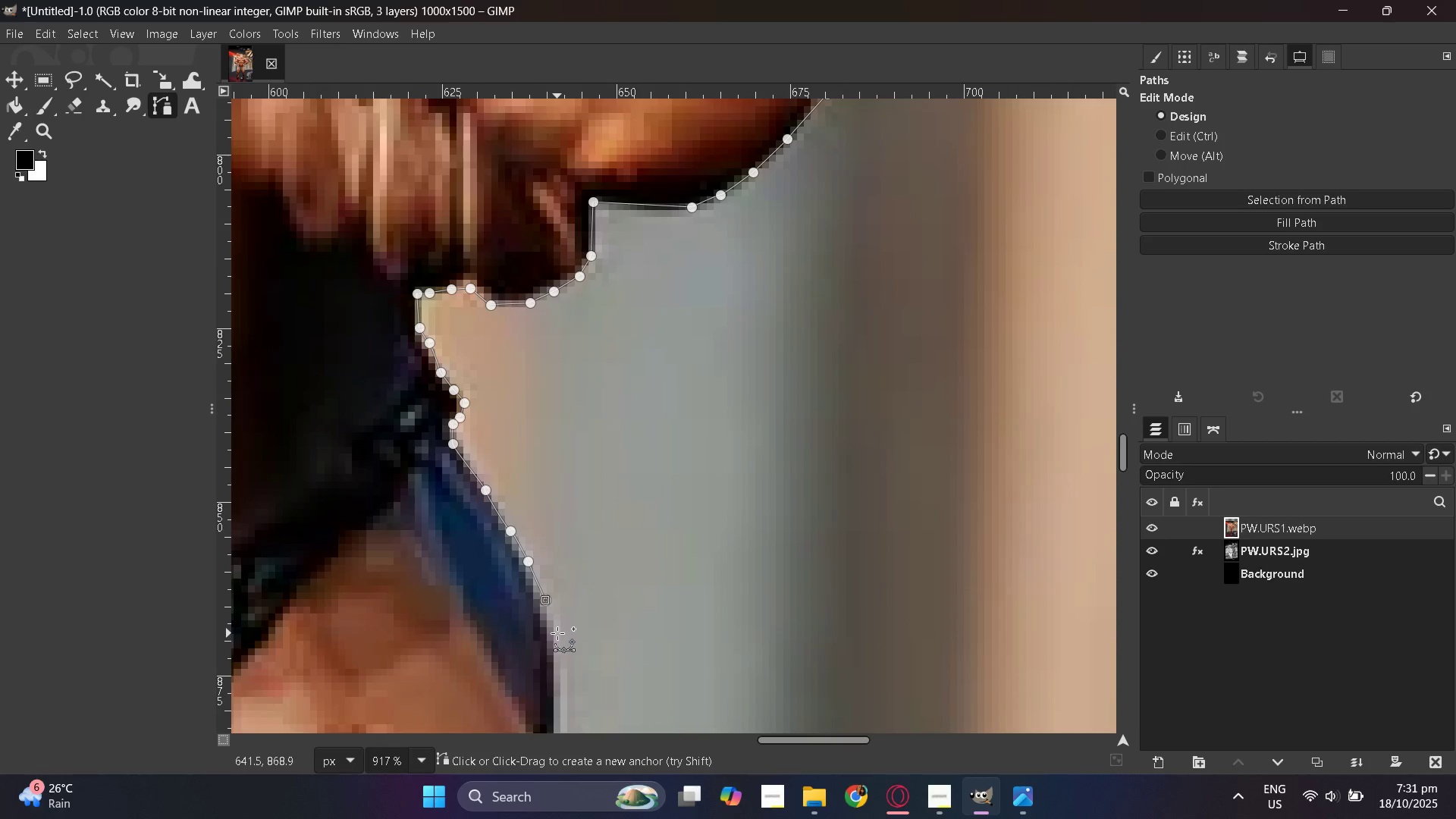 
left_click([557, 633])
 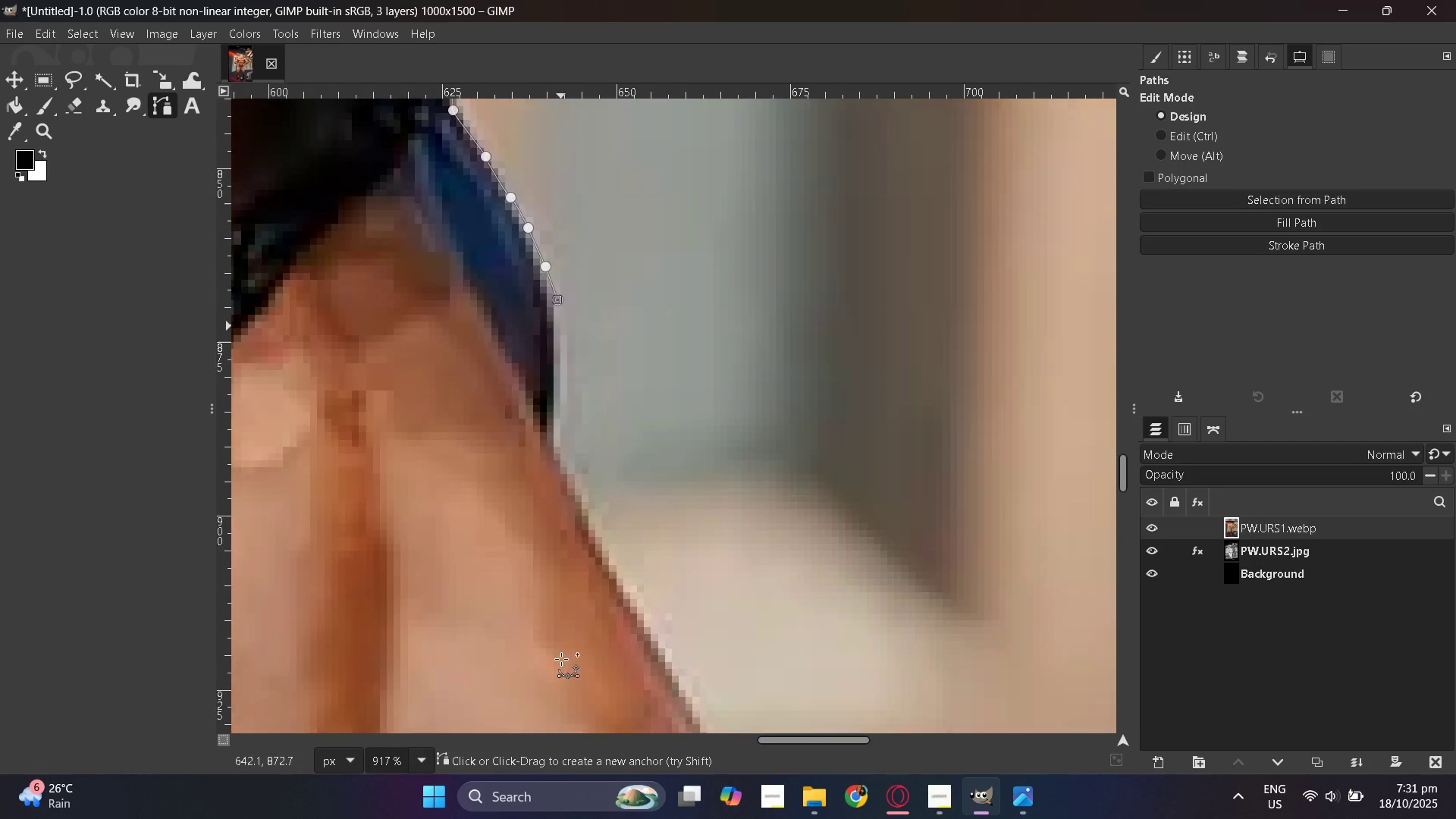 
scroll: coordinate [561, 660], scroll_direction: down, amount: 5.0
 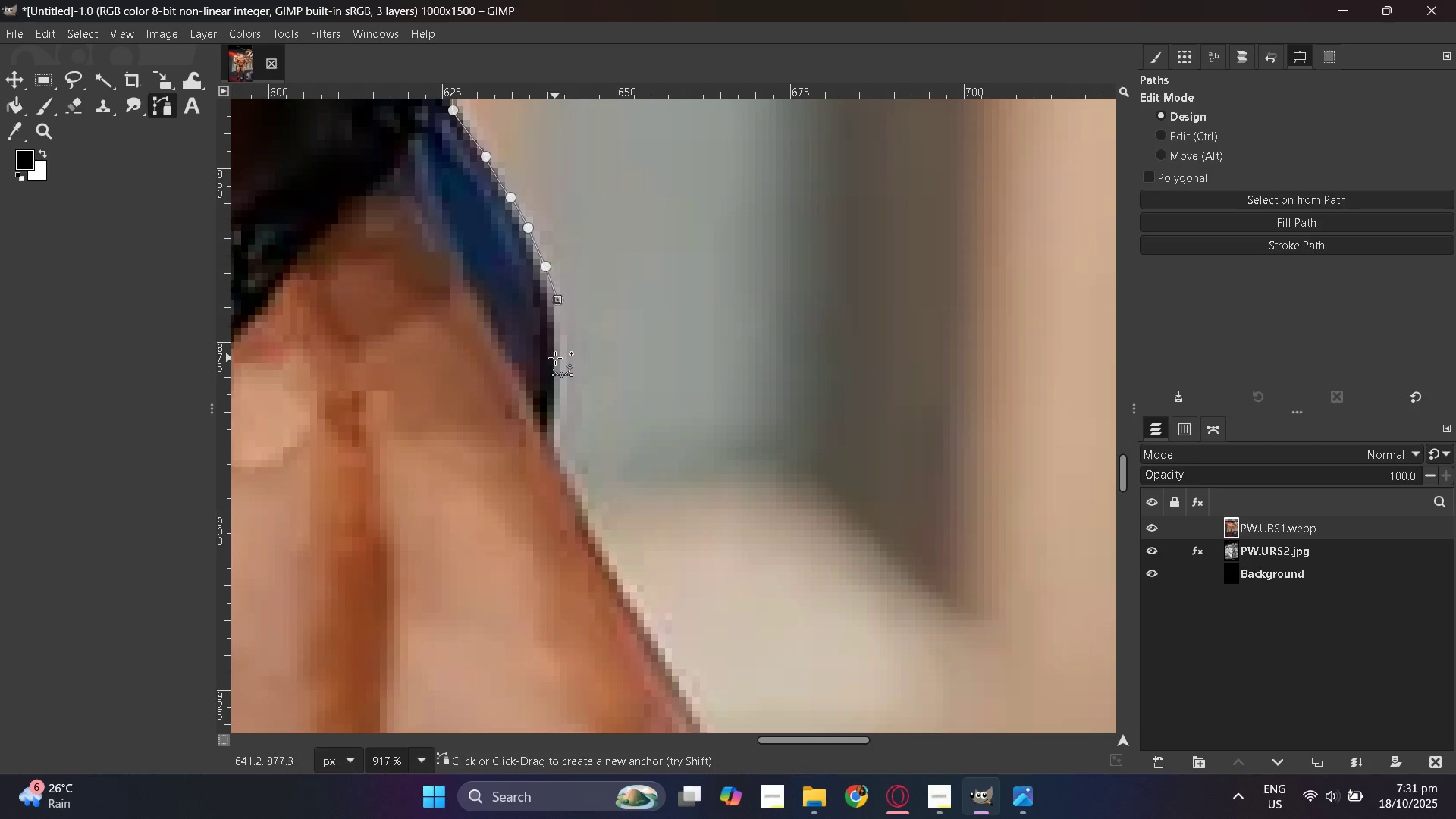 
key(Control+Z)
 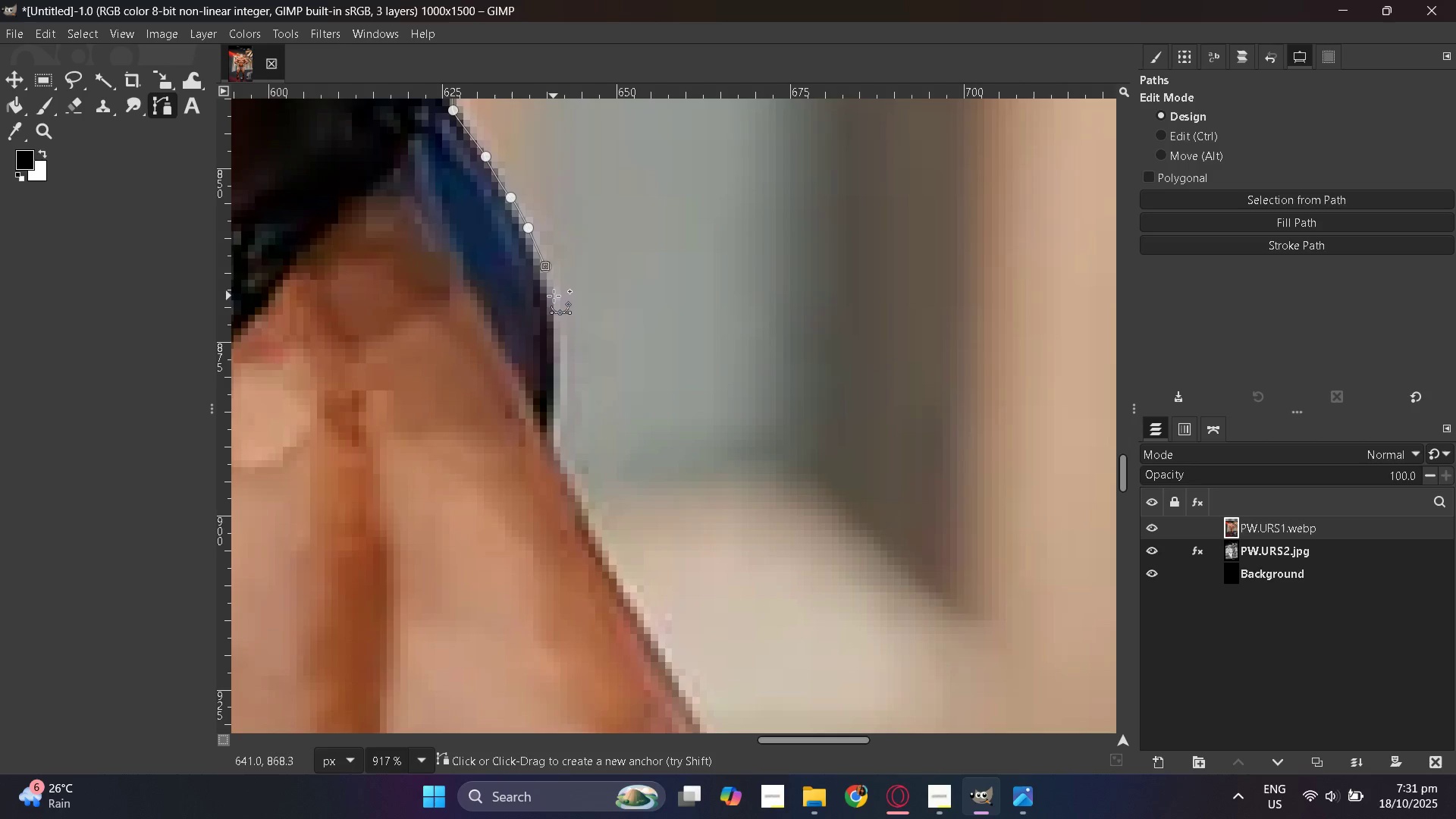 
left_click([554, 296])
 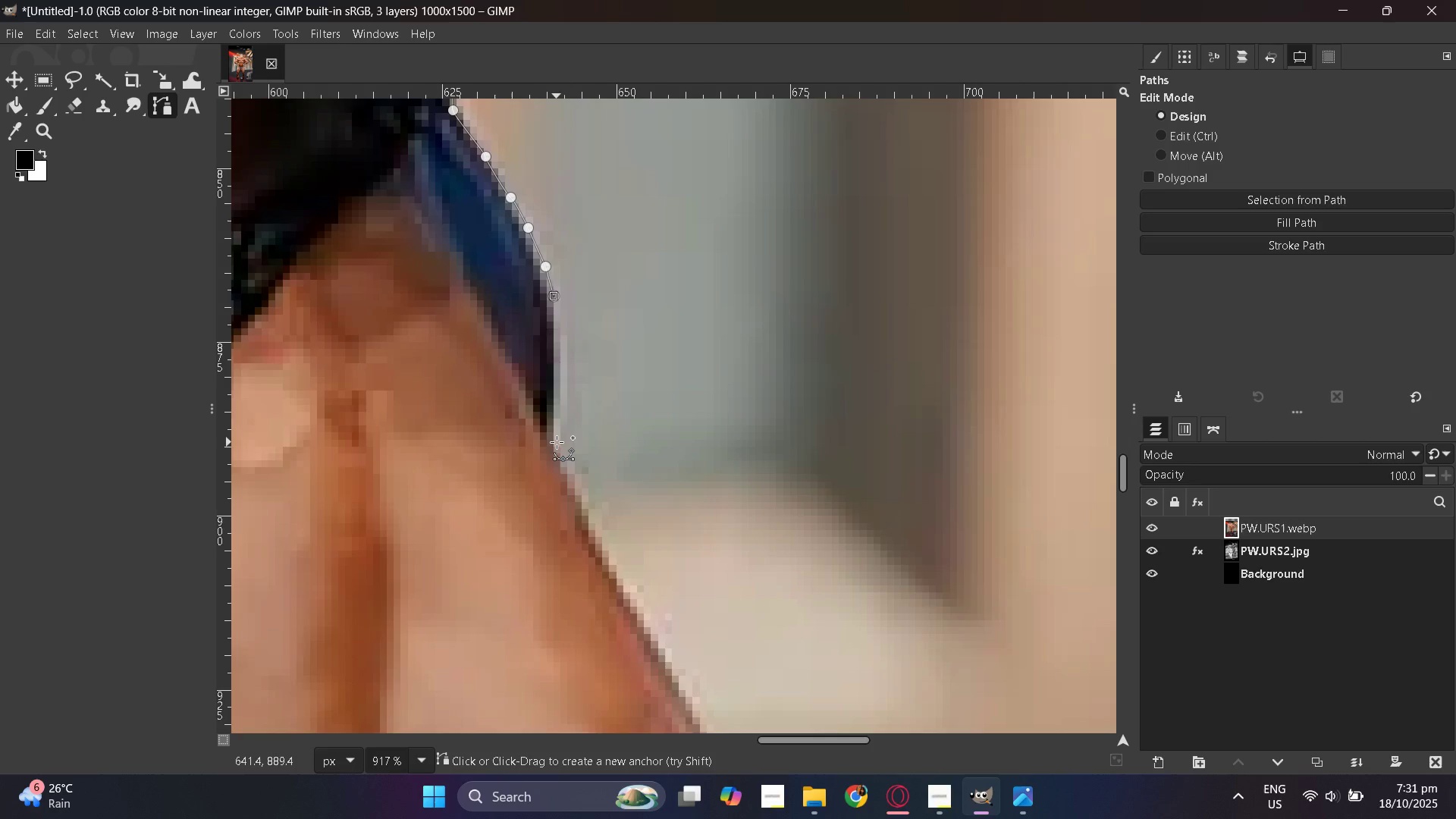 
left_click([554, 441])
 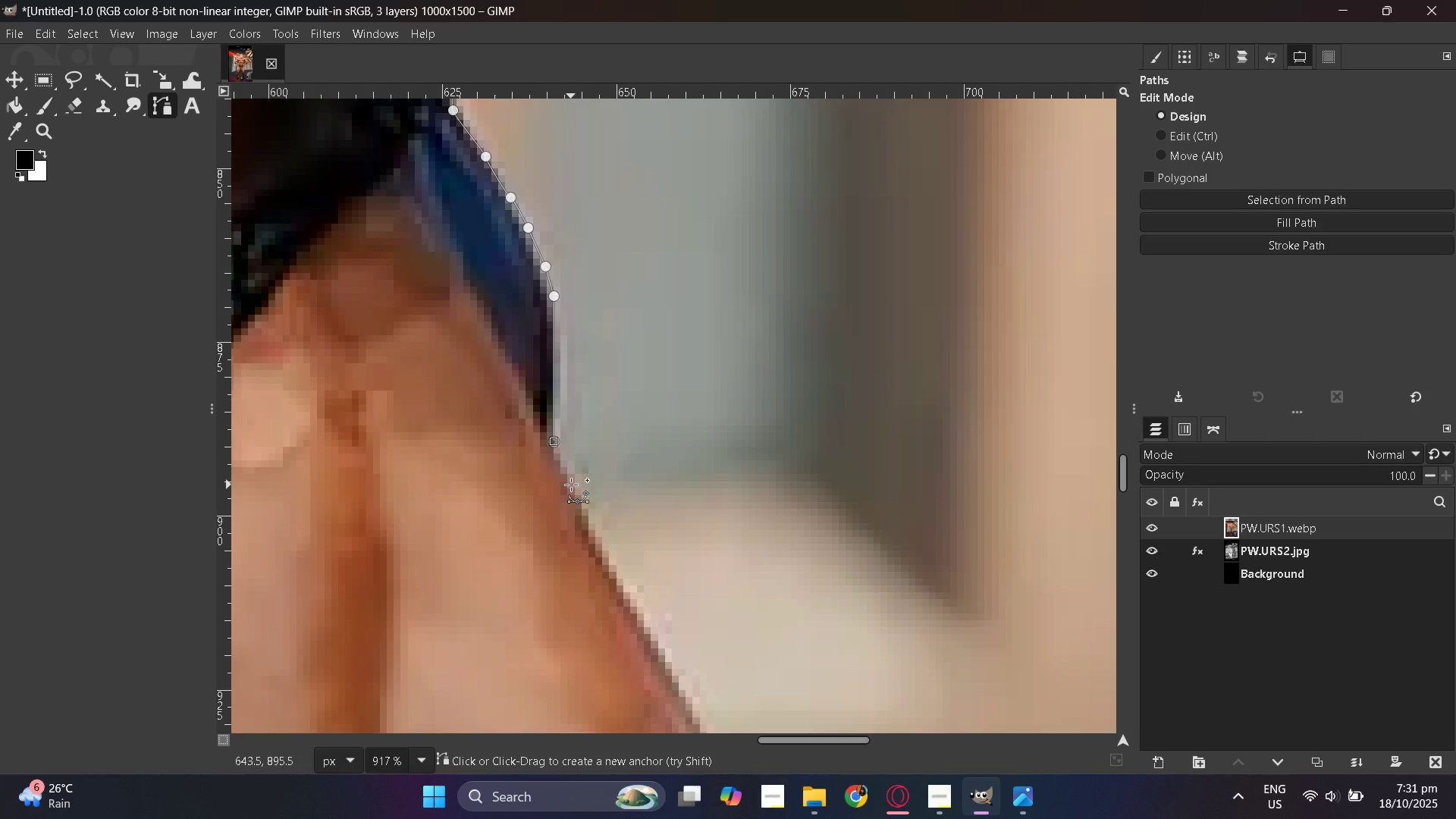 
hold_key(key=ControlLeft, duration=0.32)
scroll: coordinate [571, 485], scroll_direction: down, amount: 1.0
 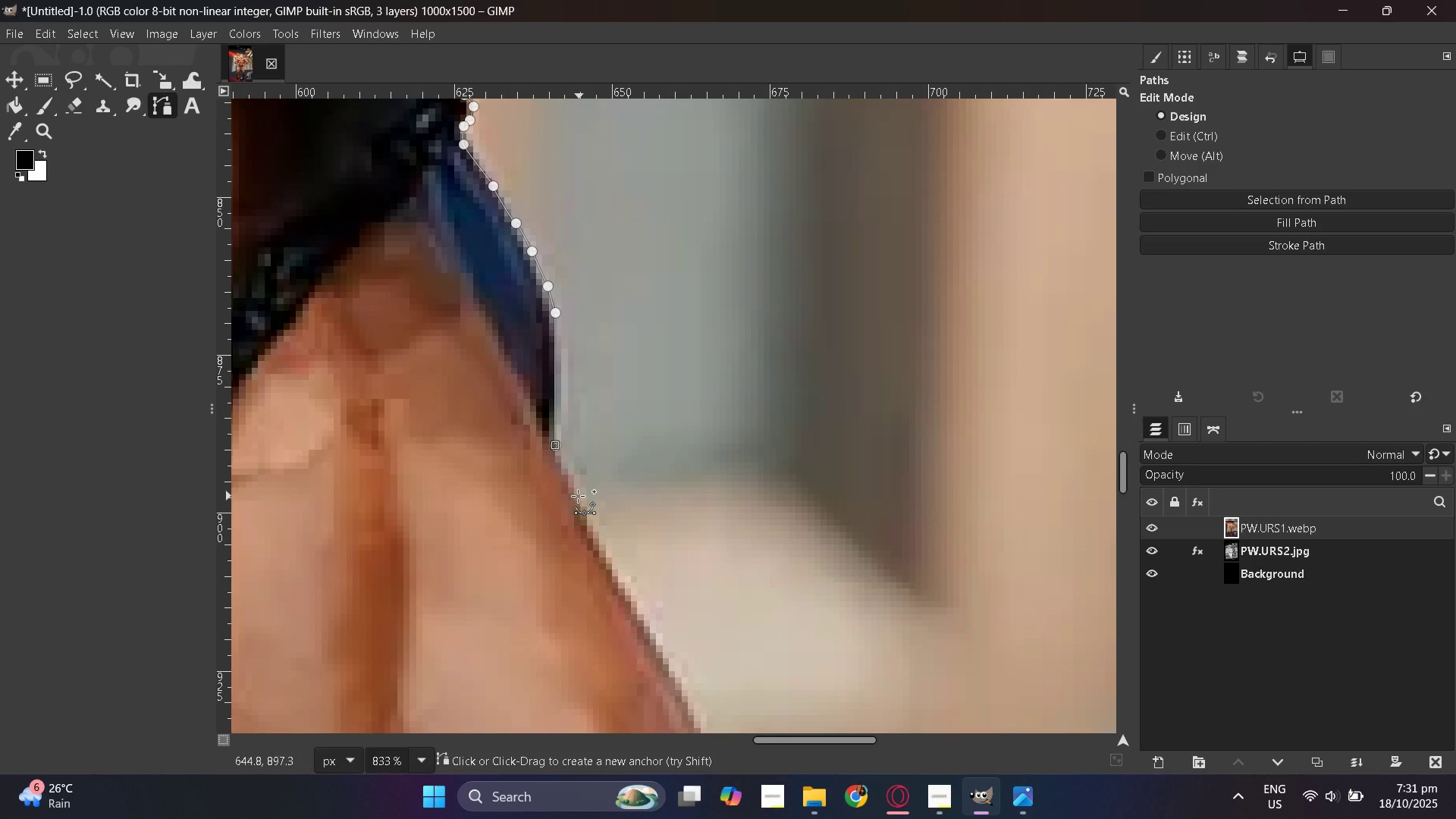 
left_click([578, 496])
 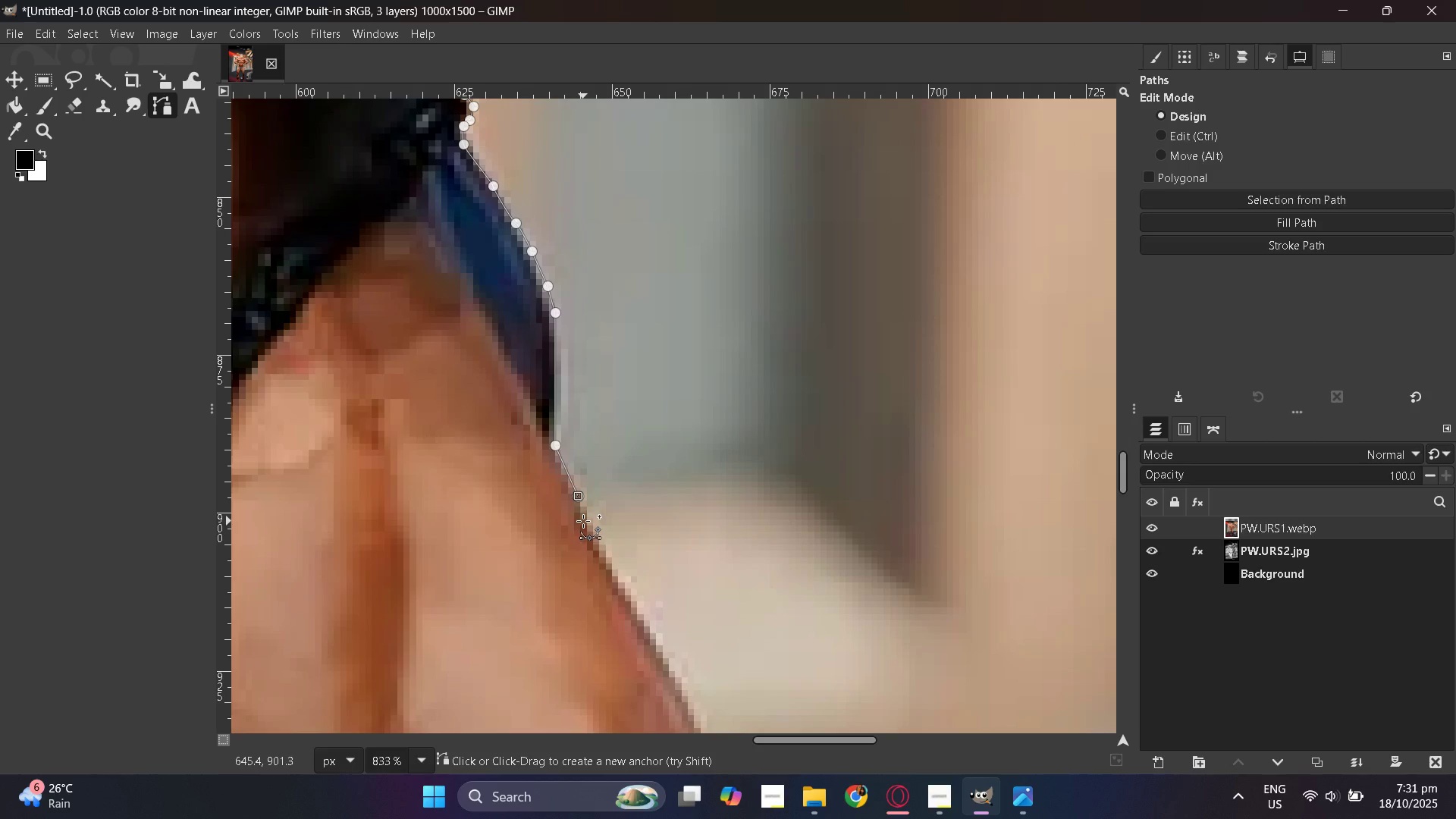 
left_click([584, 520])
 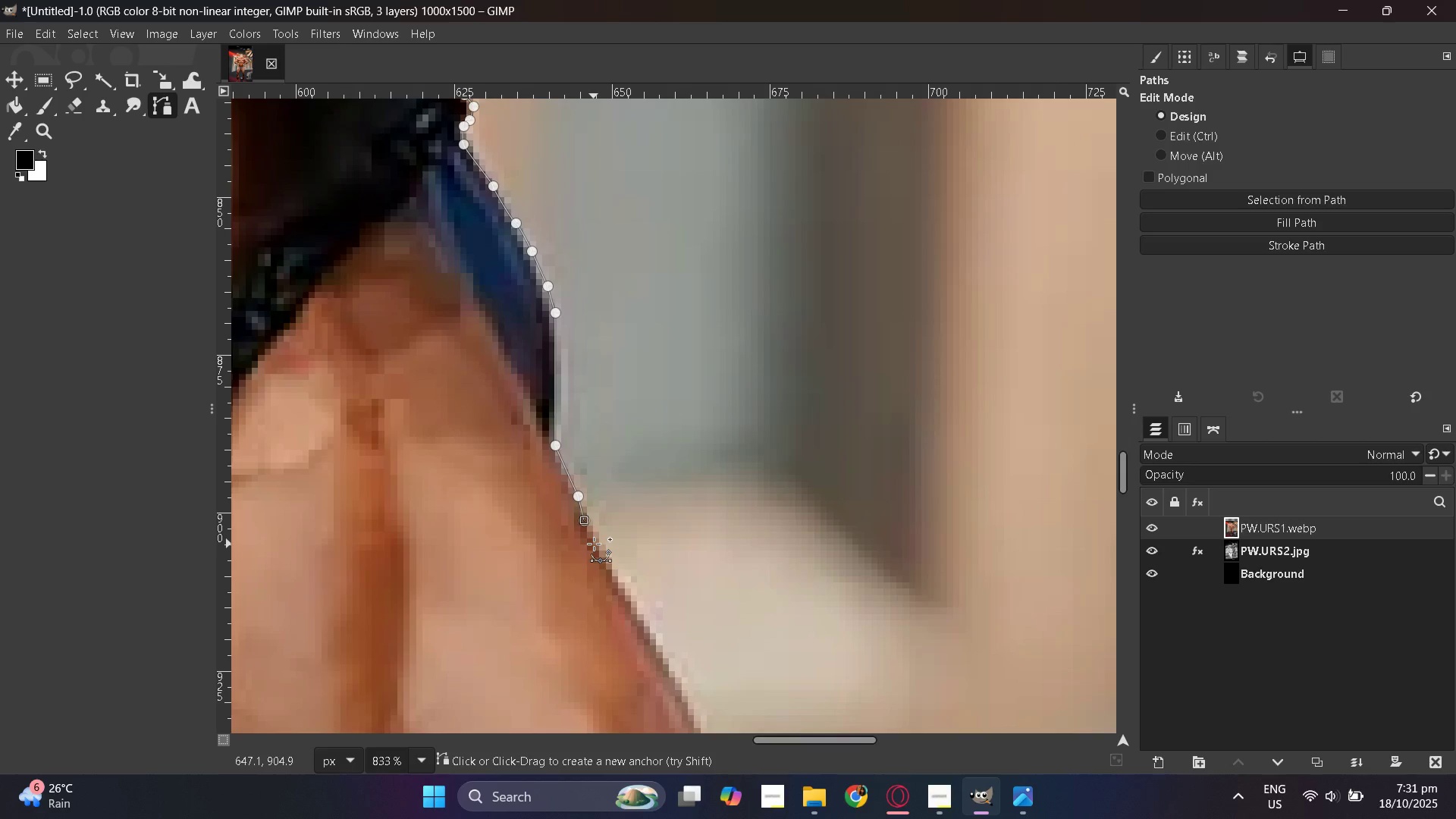 
left_click([594, 544])
 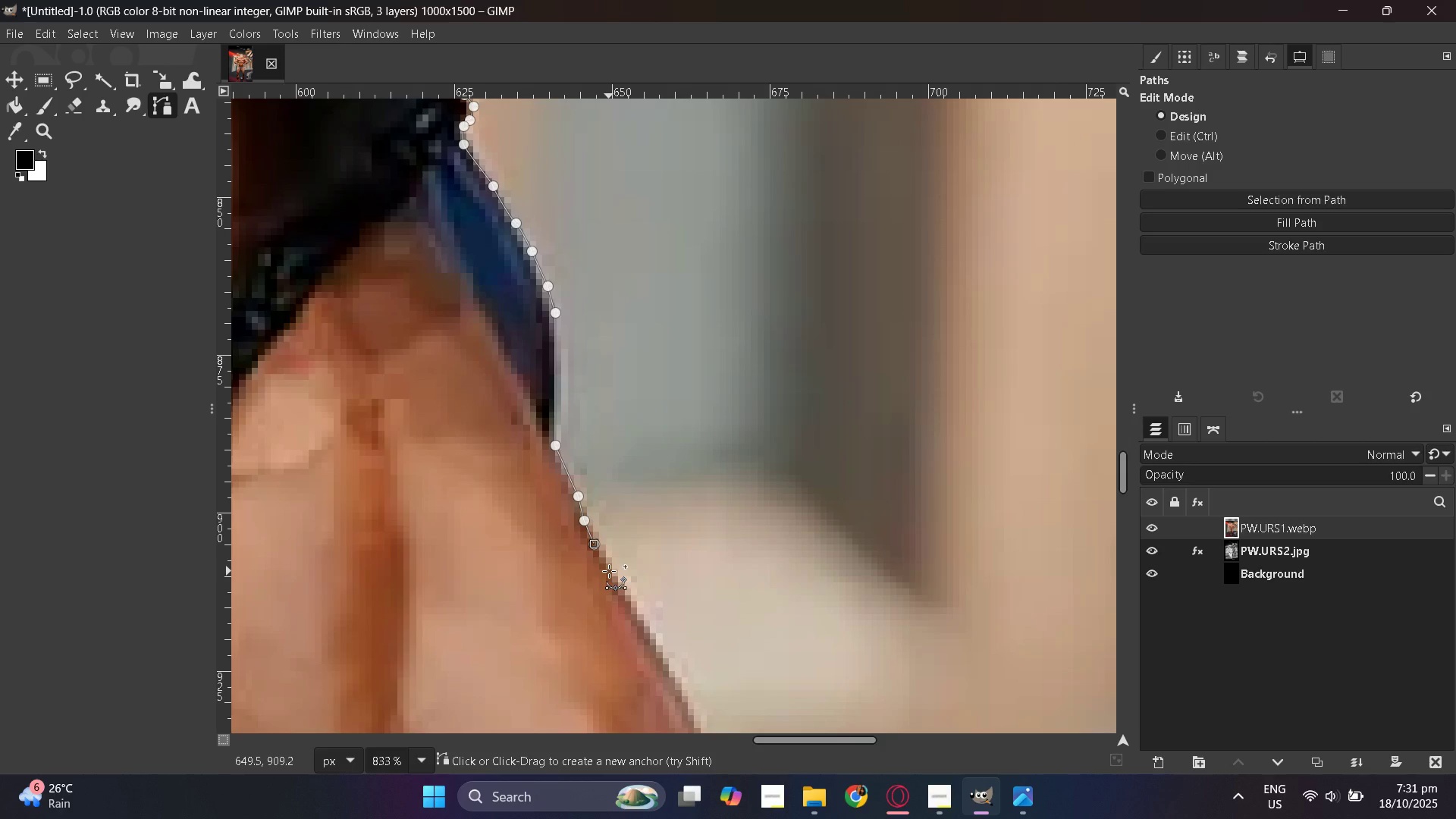 
key(Control+Z)
 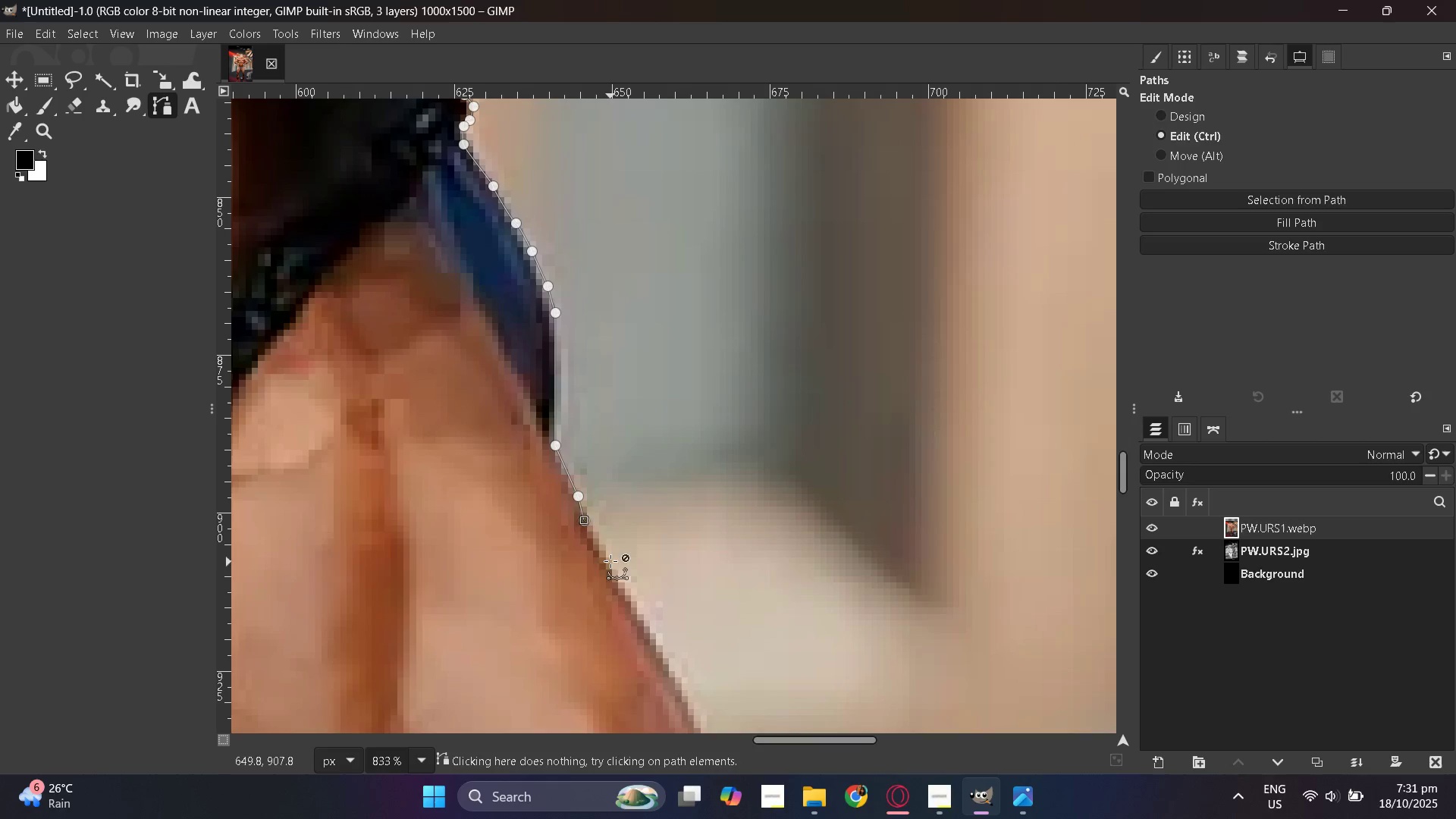 
key(Control+Z)
 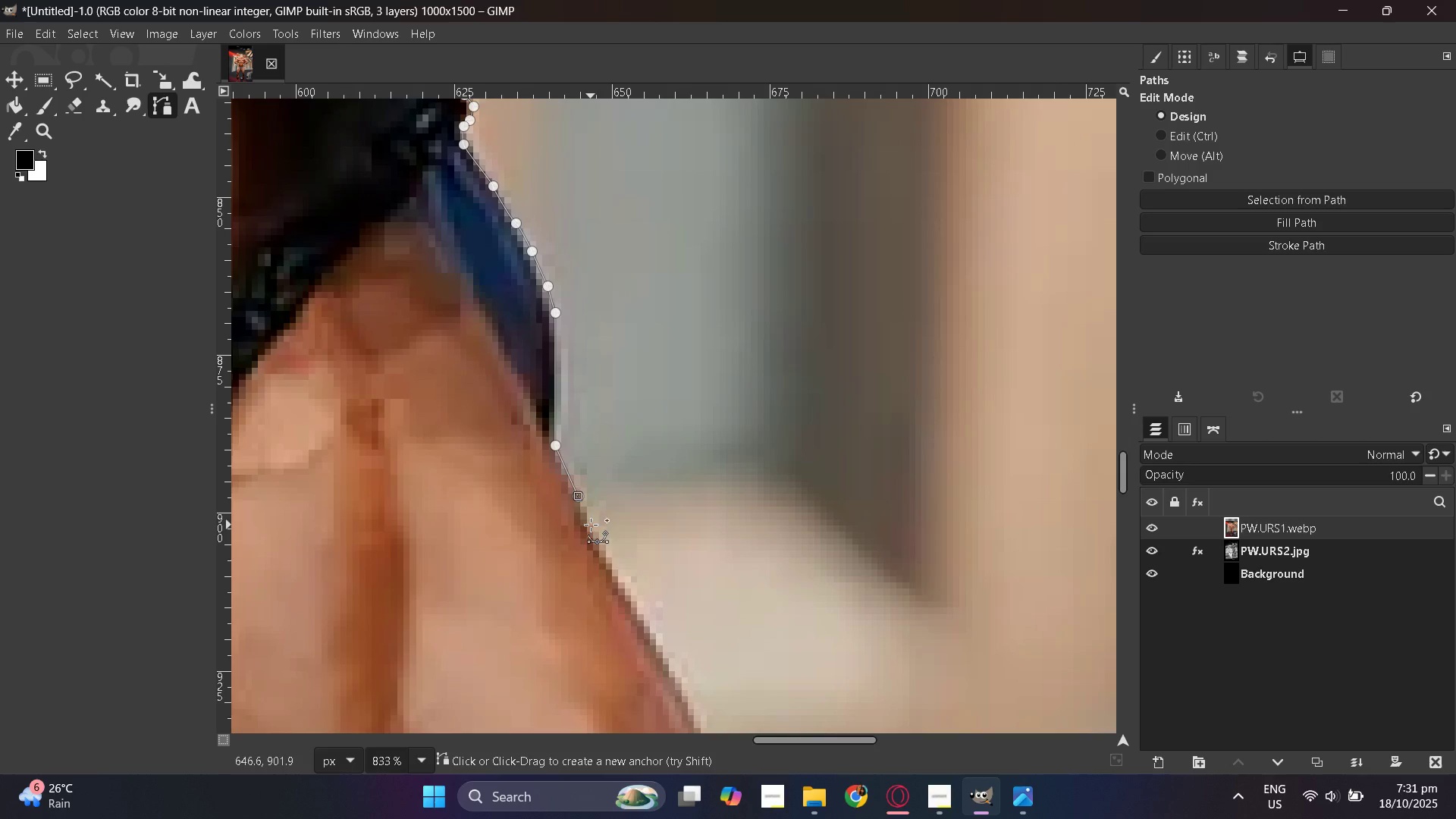 
left_click([591, 525])
 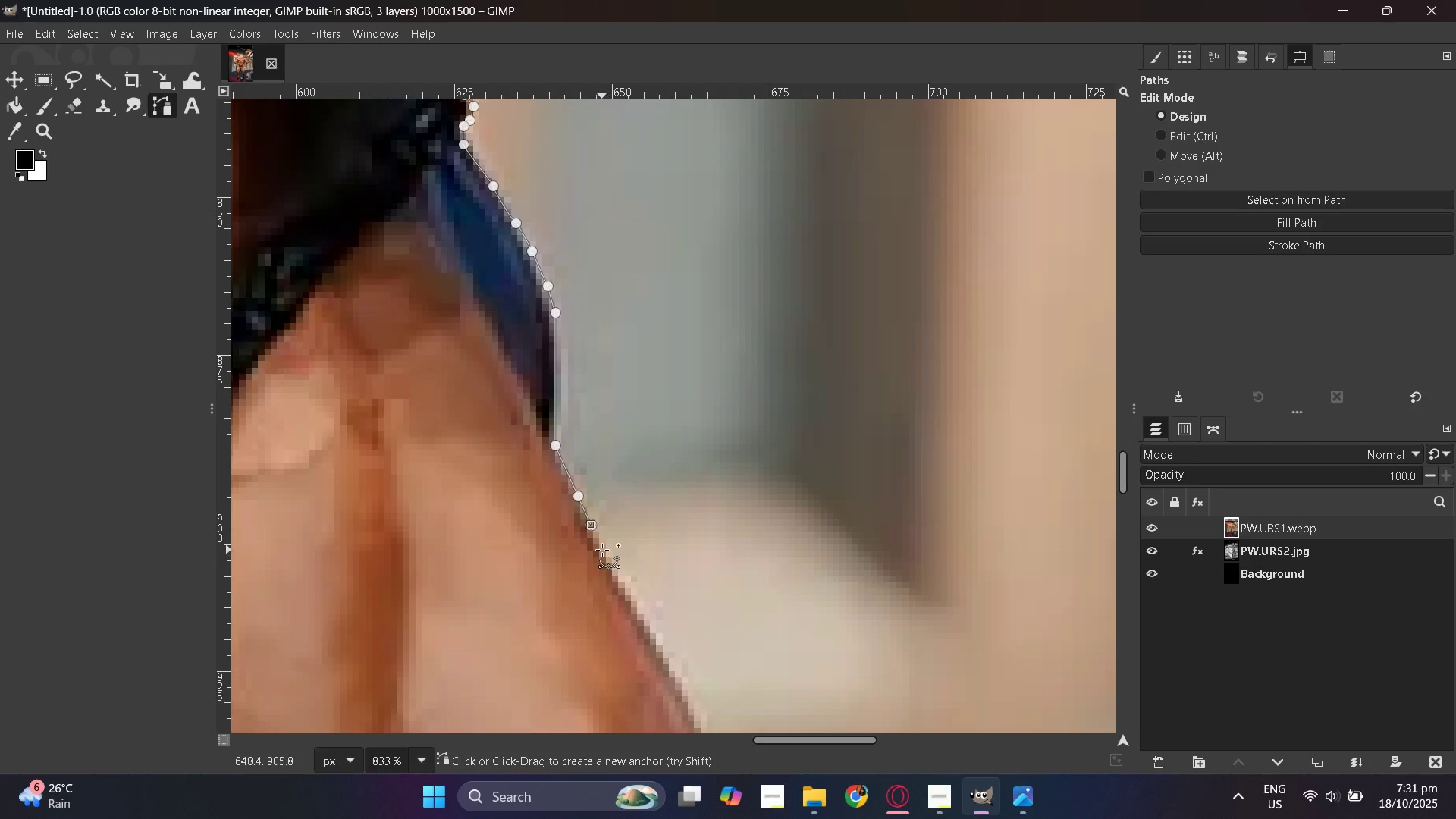 
left_click([602, 550])
 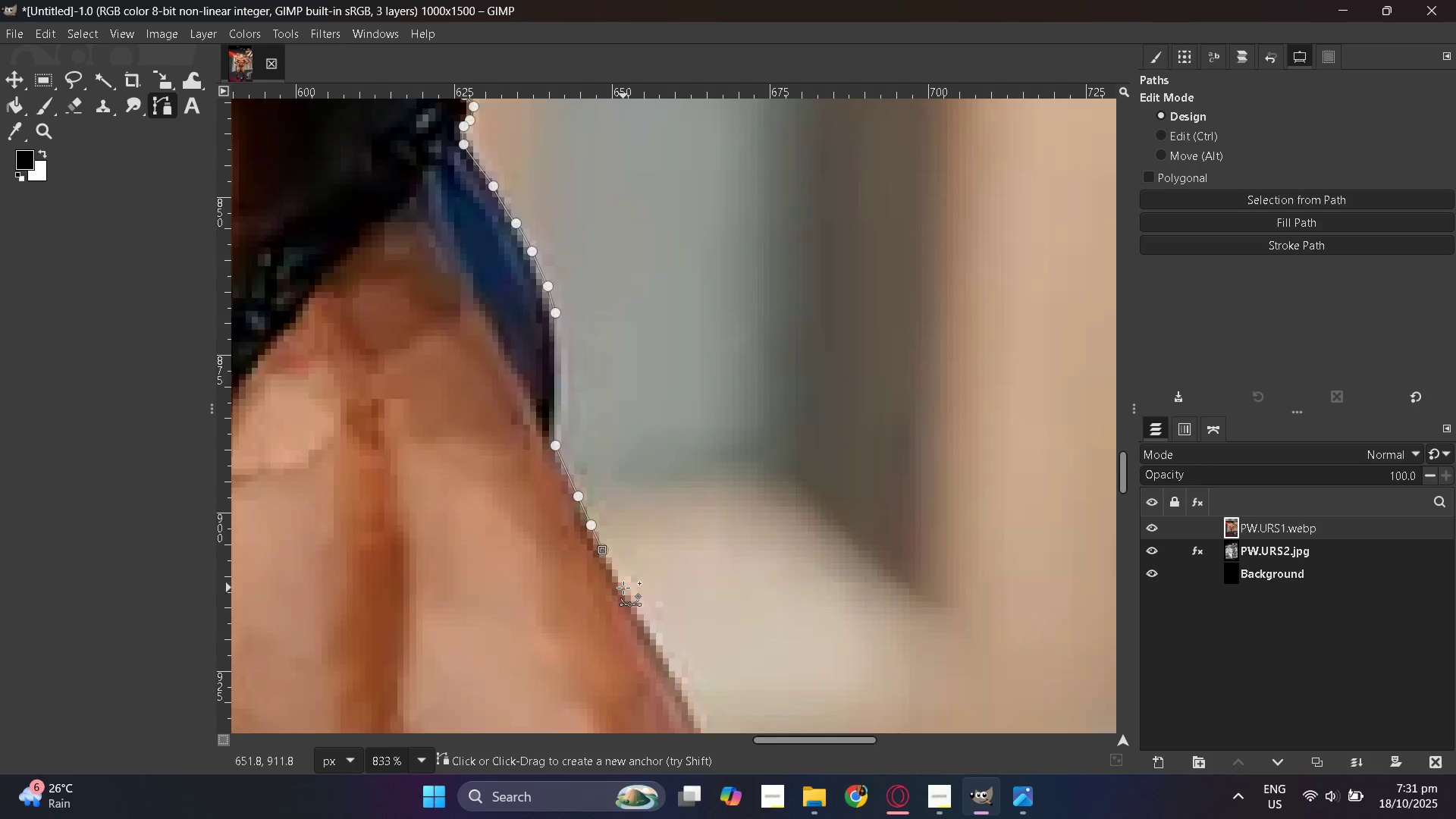 
scroll: coordinate [623, 588], scroll_direction: down, amount: 4.0
 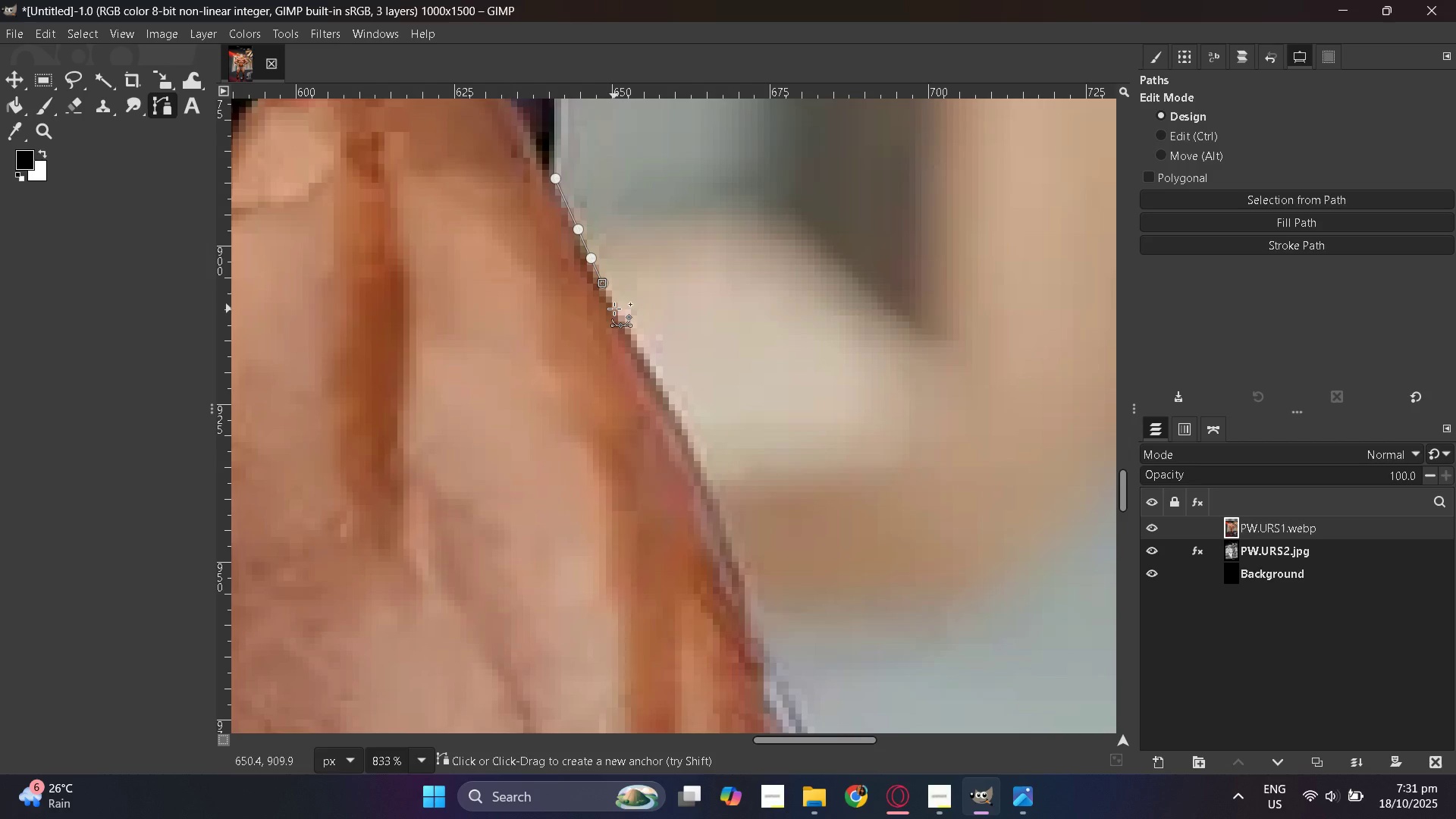 
left_click([616, 306])
 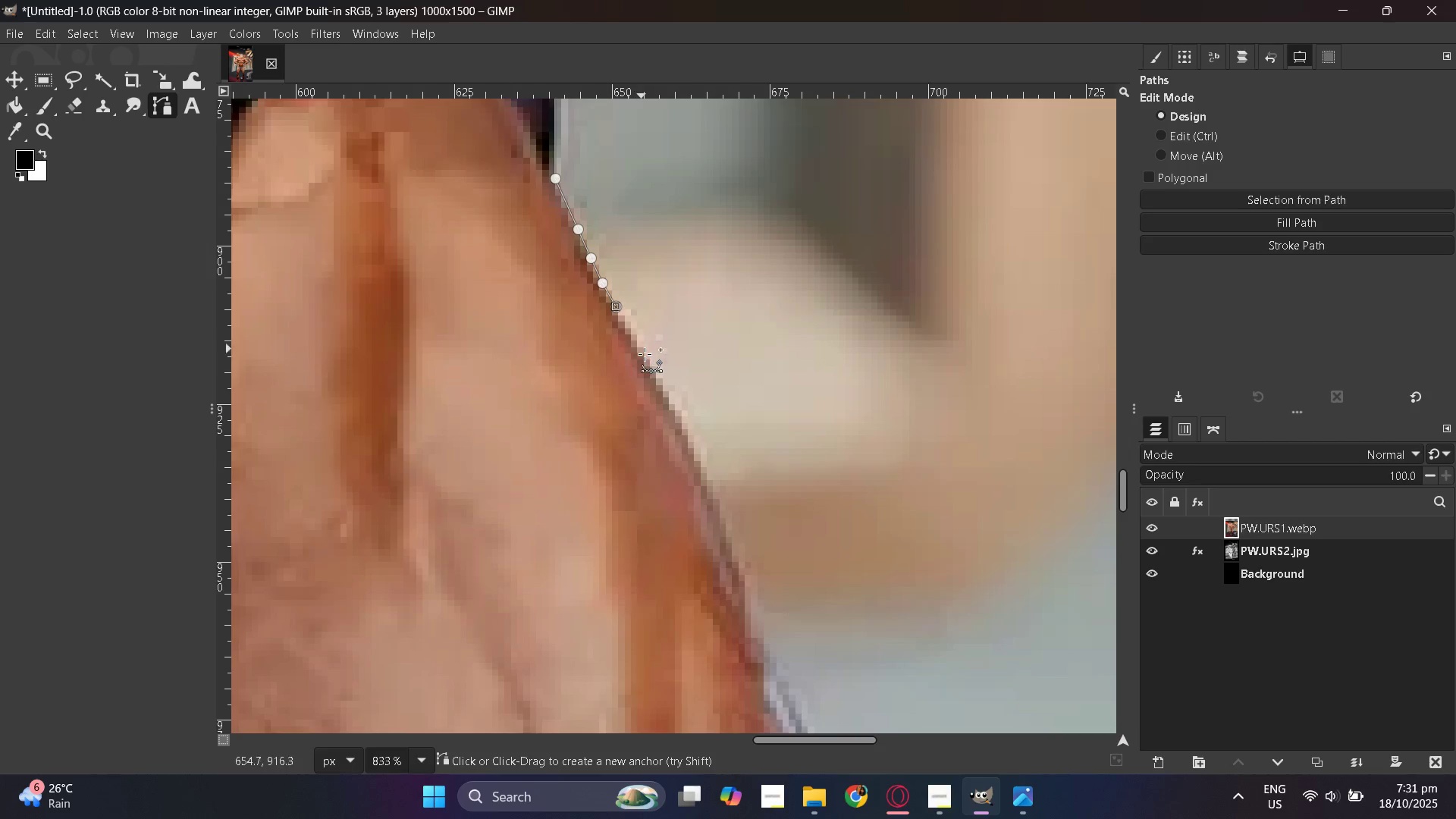 
hold_key(key=ControlLeft, duration=1.5)
scroll: coordinate [449, 491], scroll_direction: down, amount: 6.0
 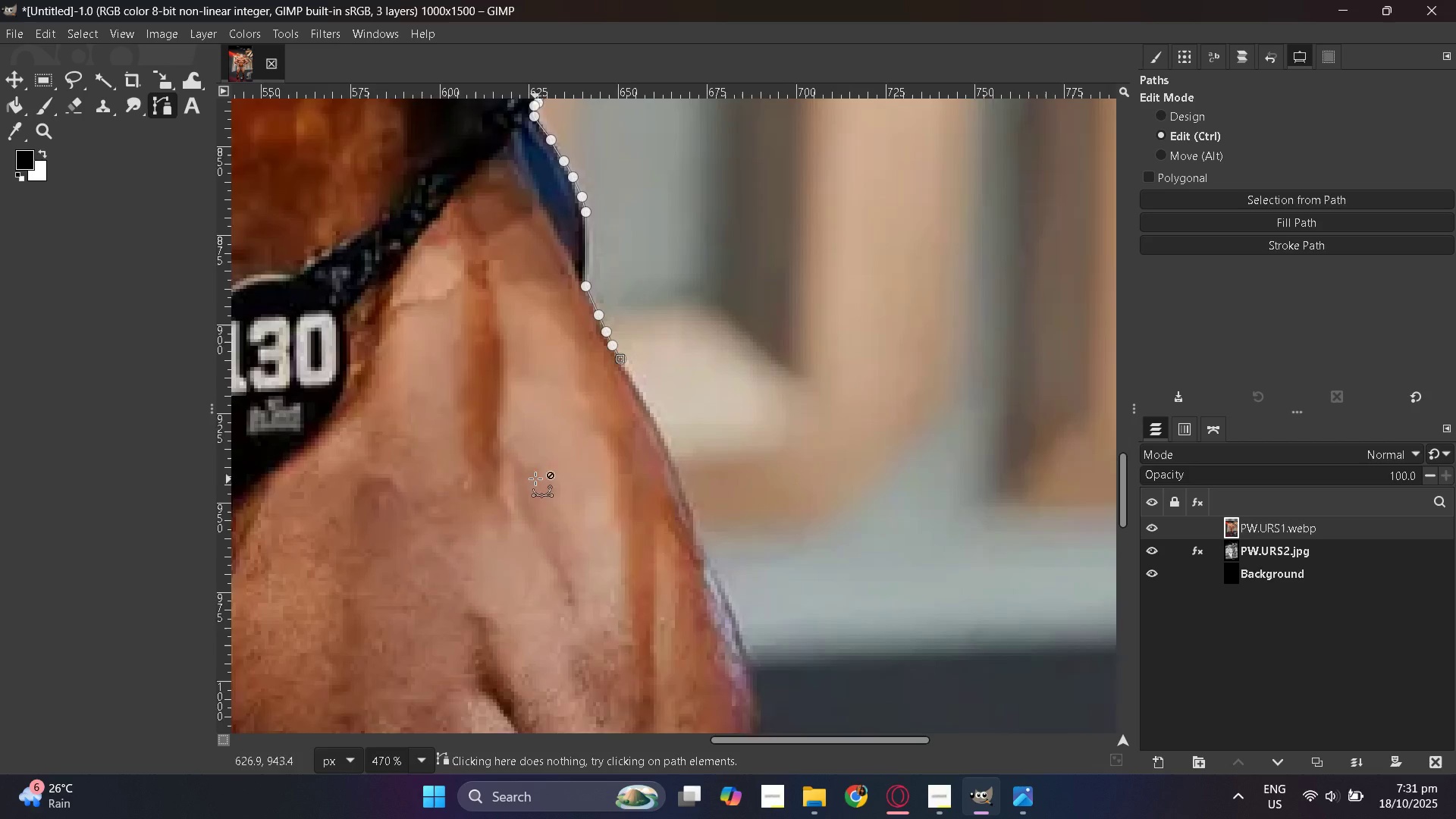 
scroll: coordinate [535, 479], scroll_direction: up, amount: 1.0
 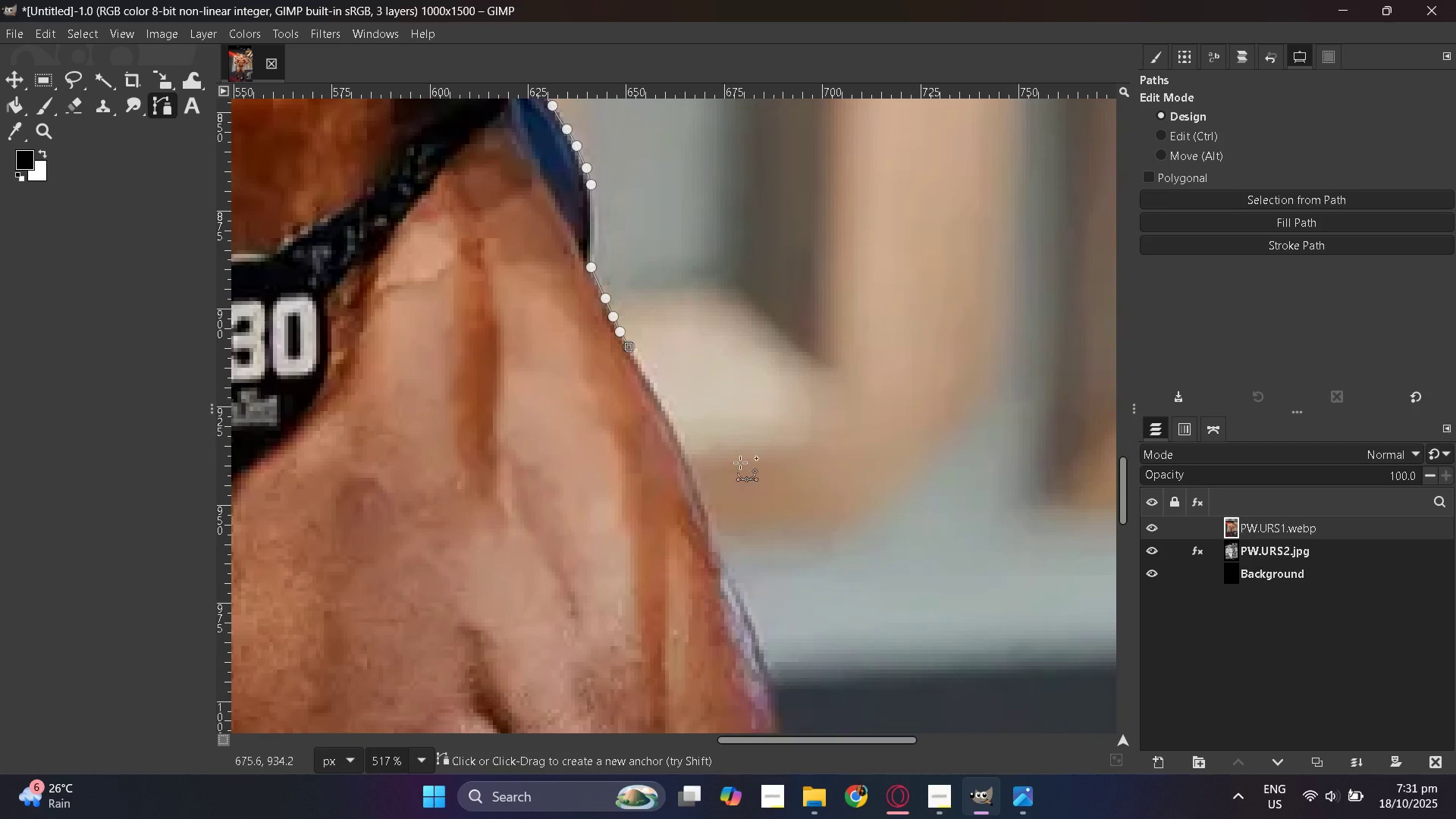 
hold_key(key=ControlLeft, duration=0.52)
scroll: coordinate [704, 476], scroll_direction: up, amount: 4.0
 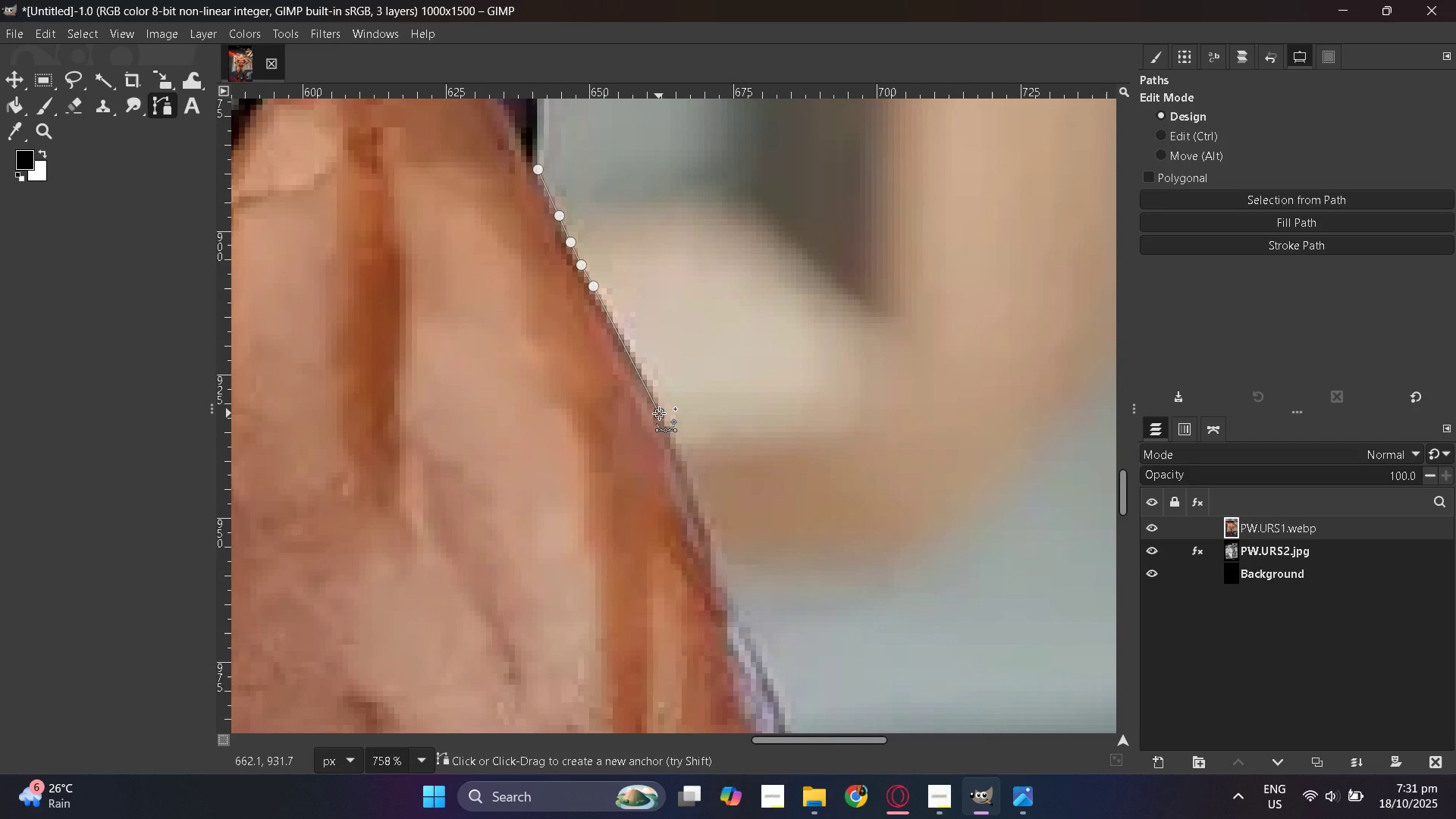 
left_click([659, 413])
 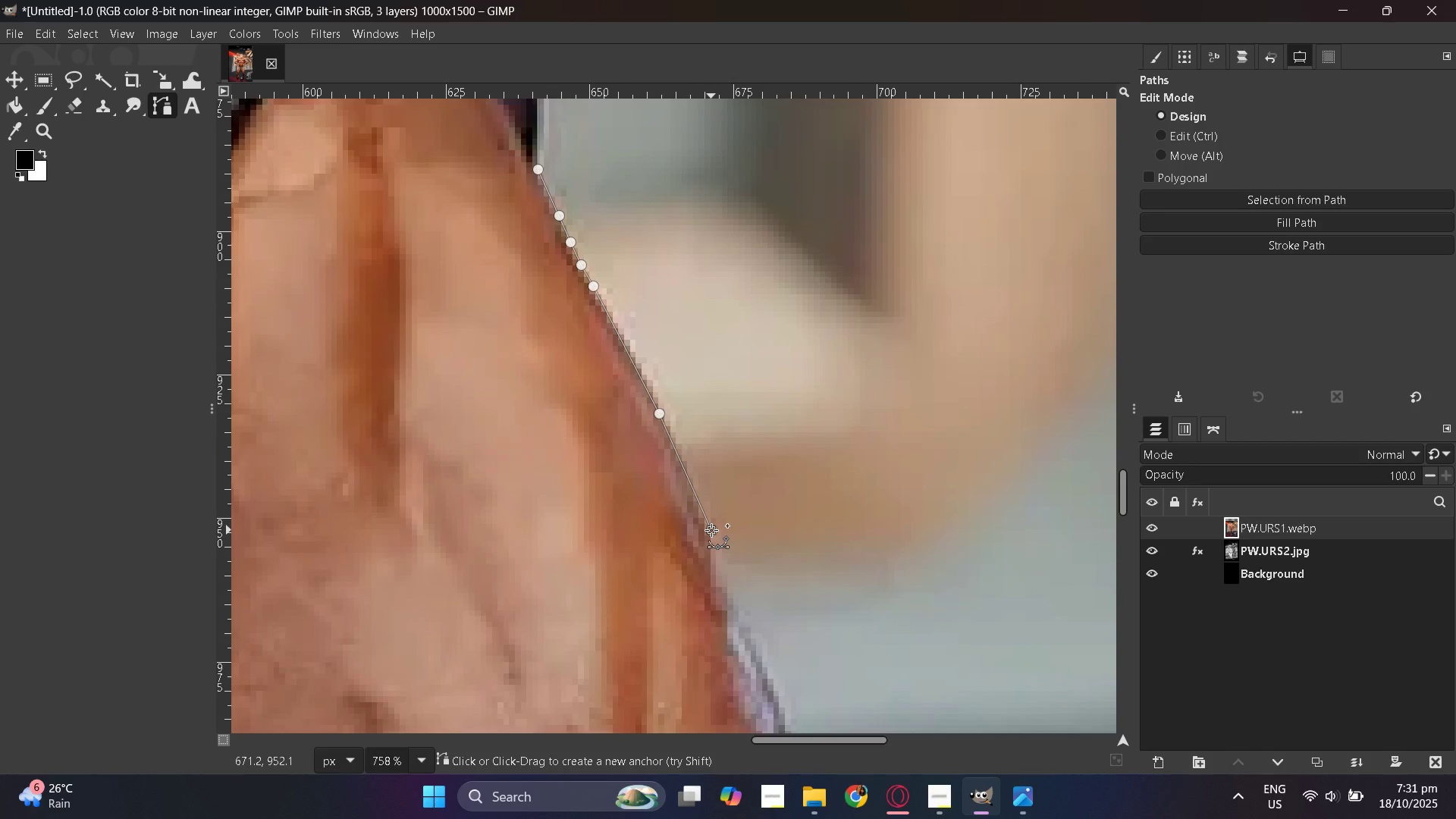 
left_click([711, 530])
 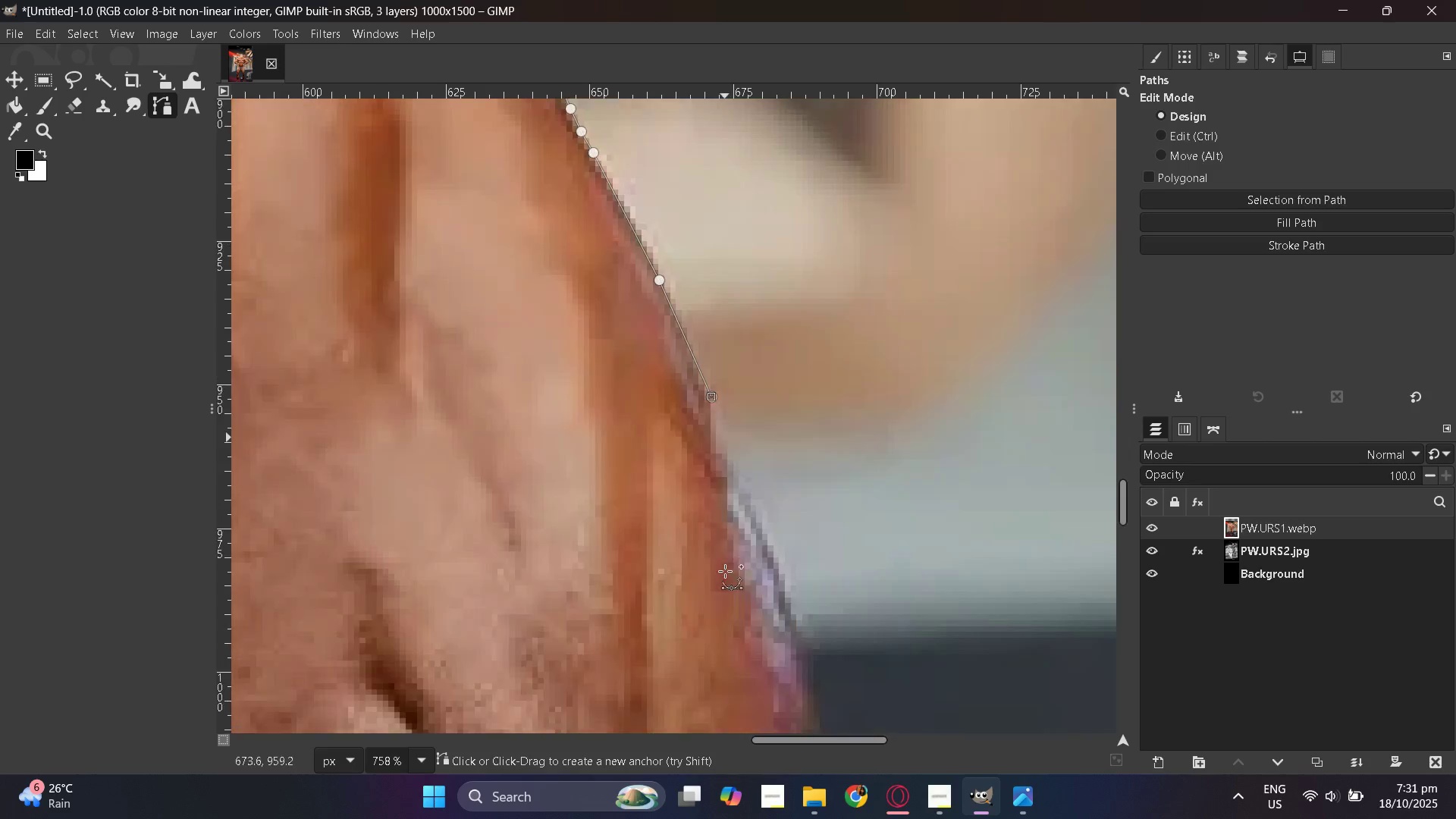 
scroll: coordinate [725, 571], scroll_direction: down, amount: 2.0
 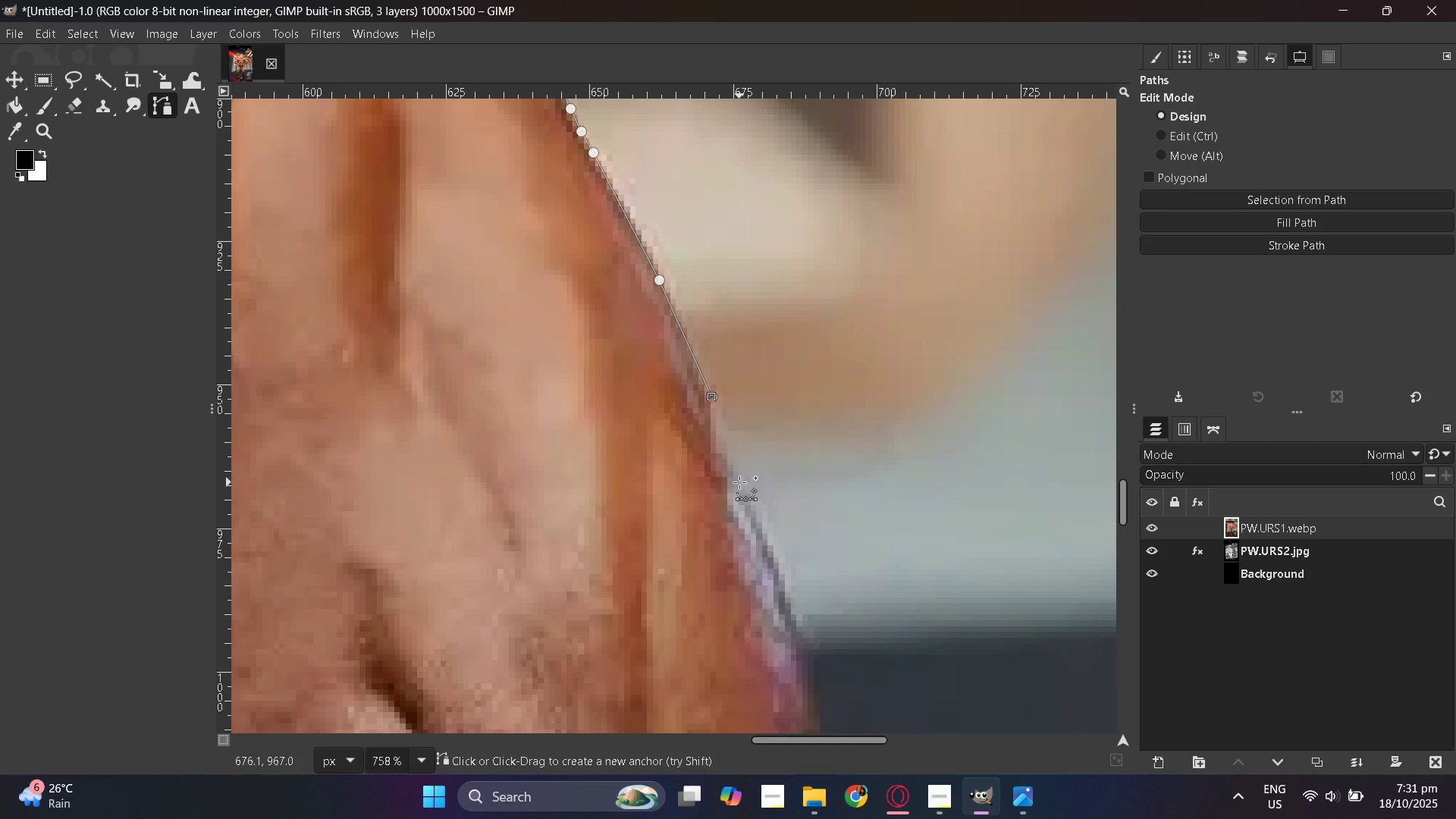 
left_click([739, 482])
 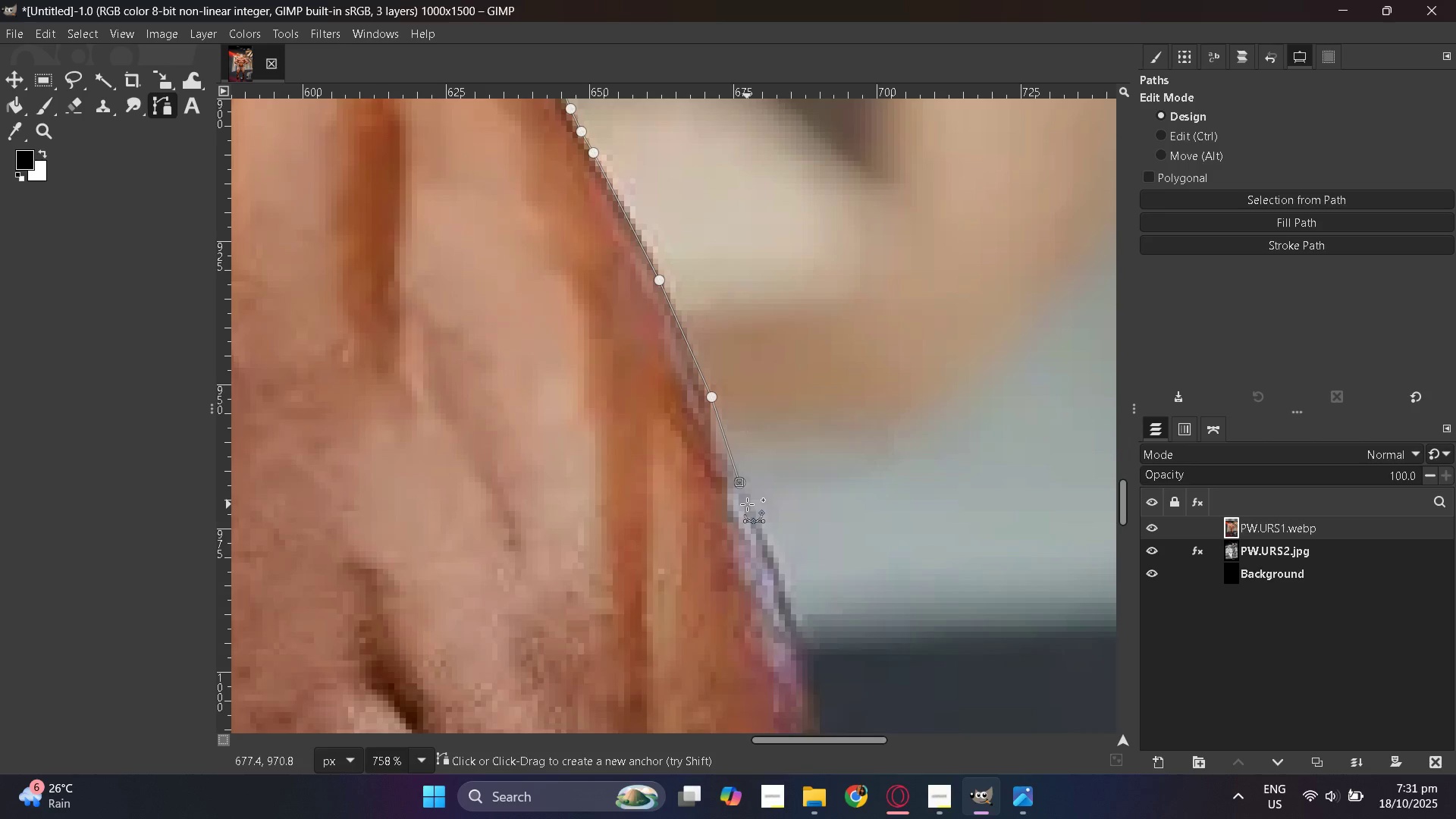 
left_click([747, 504])
 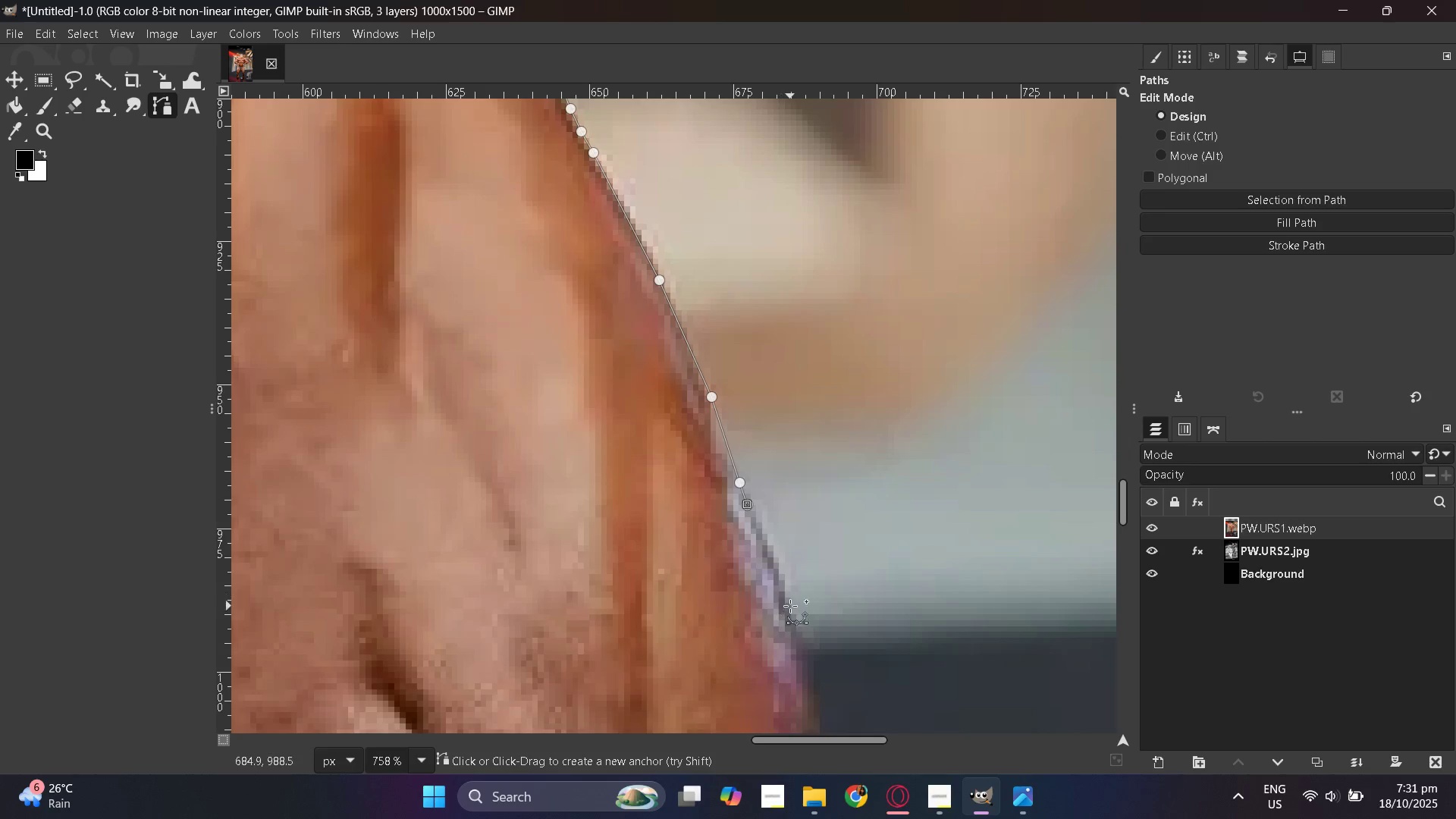 
left_click_drag(start_coordinate=[791, 610], to_coordinate=[802, 650])
 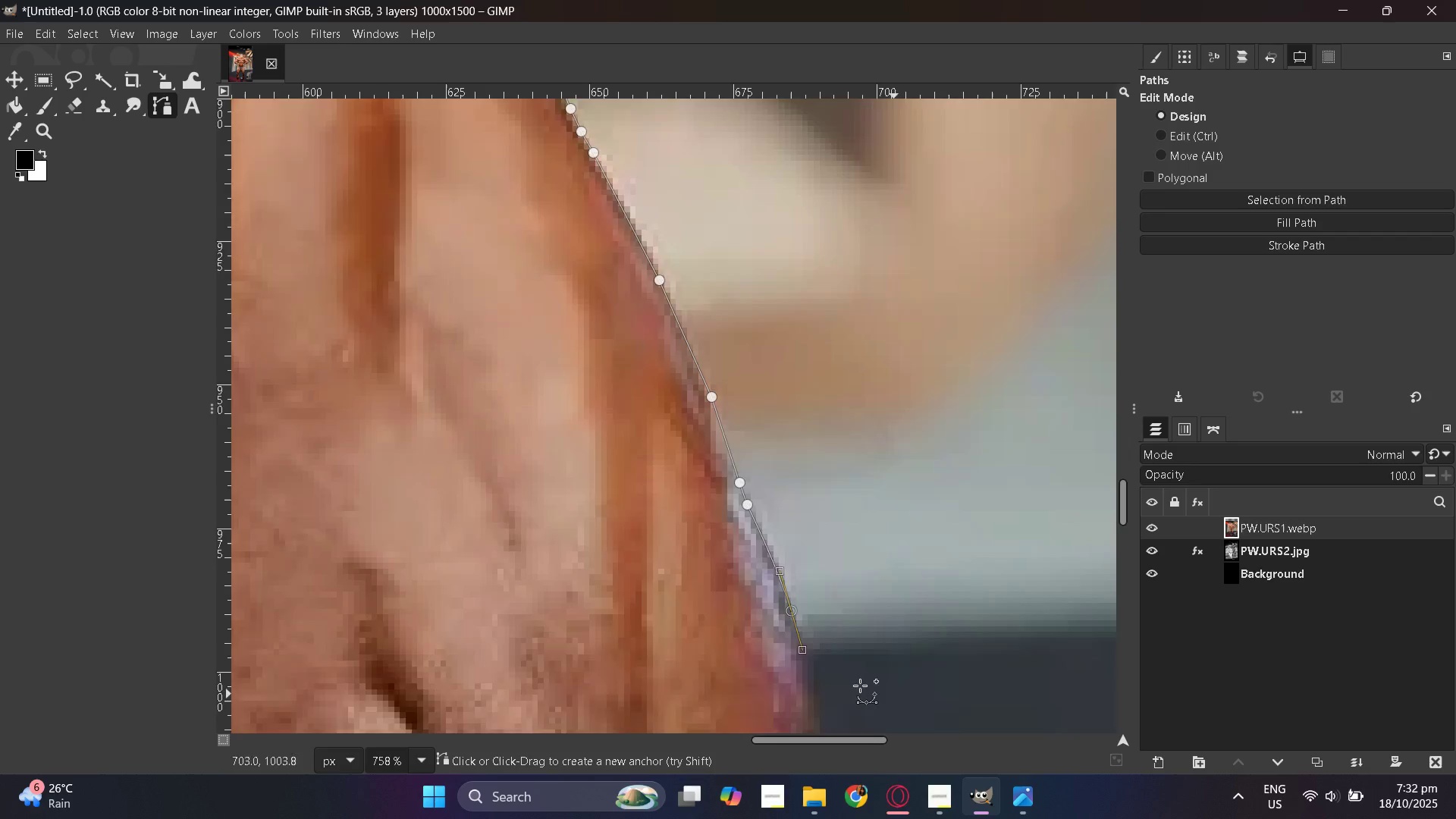 
scroll: coordinate [844, 680], scroll_direction: down, amount: 2.0
 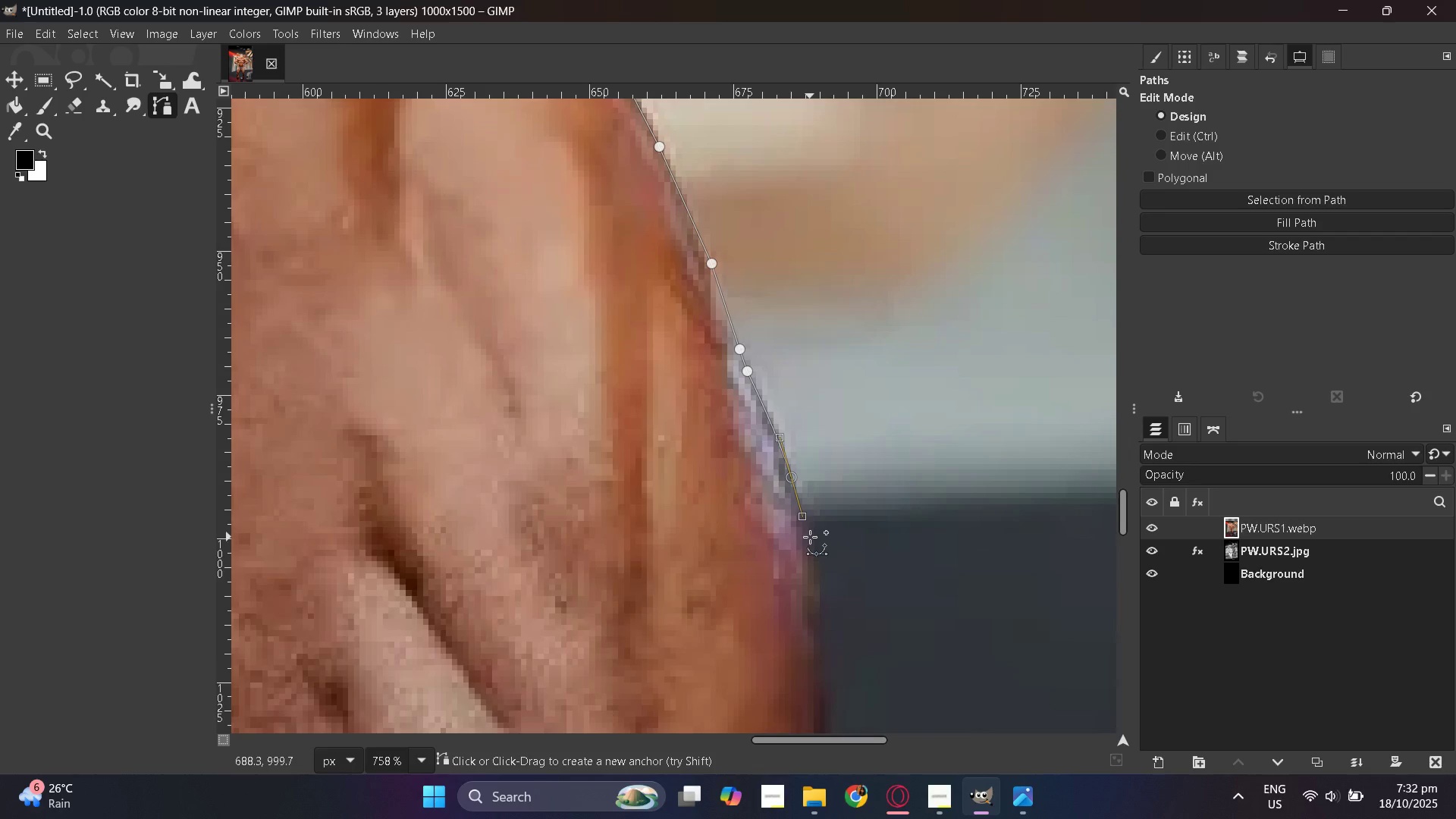 
left_click([810, 537])
 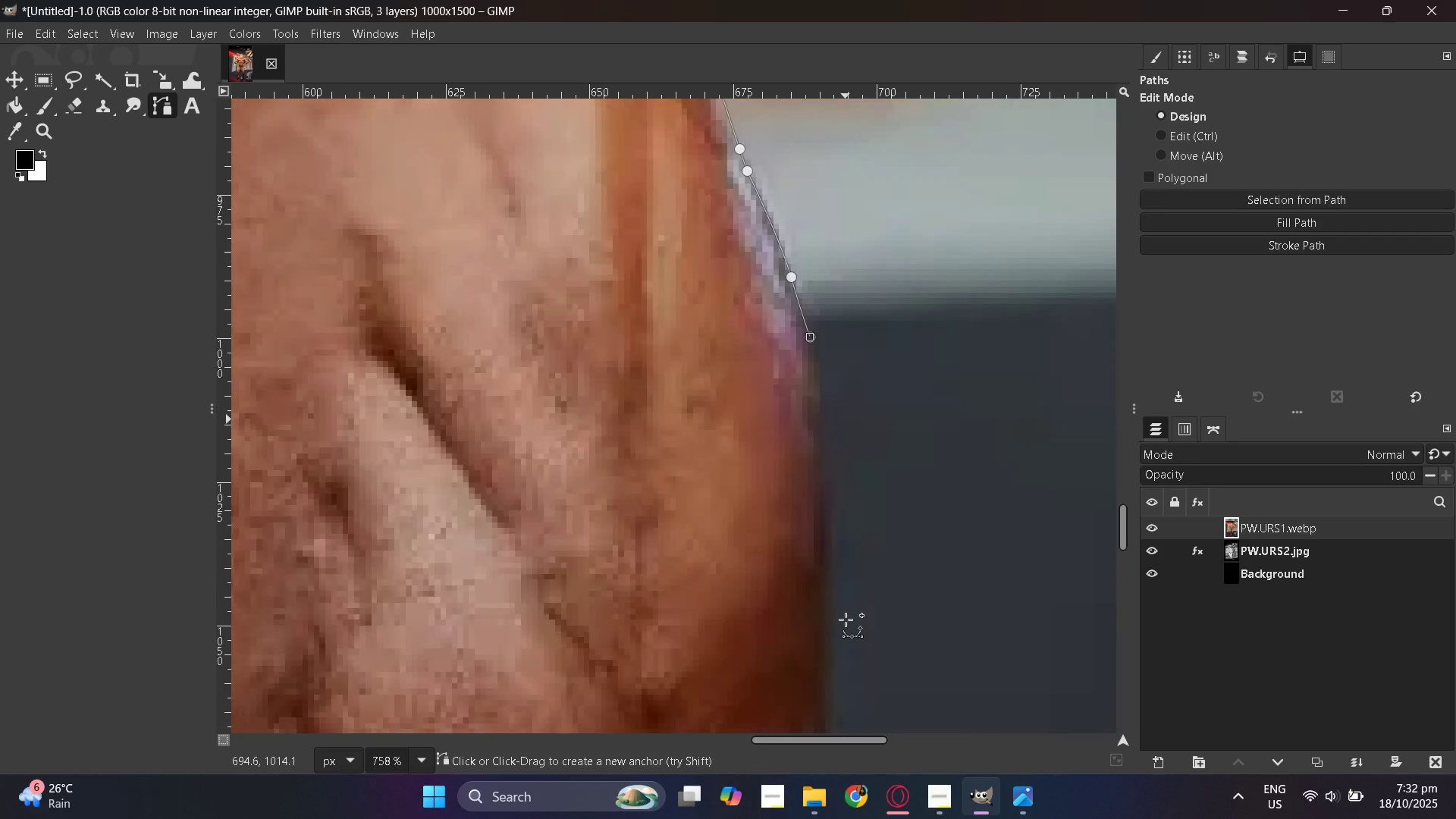 
scroll: coordinate [846, 620], scroll_direction: down, amount: 3.0
 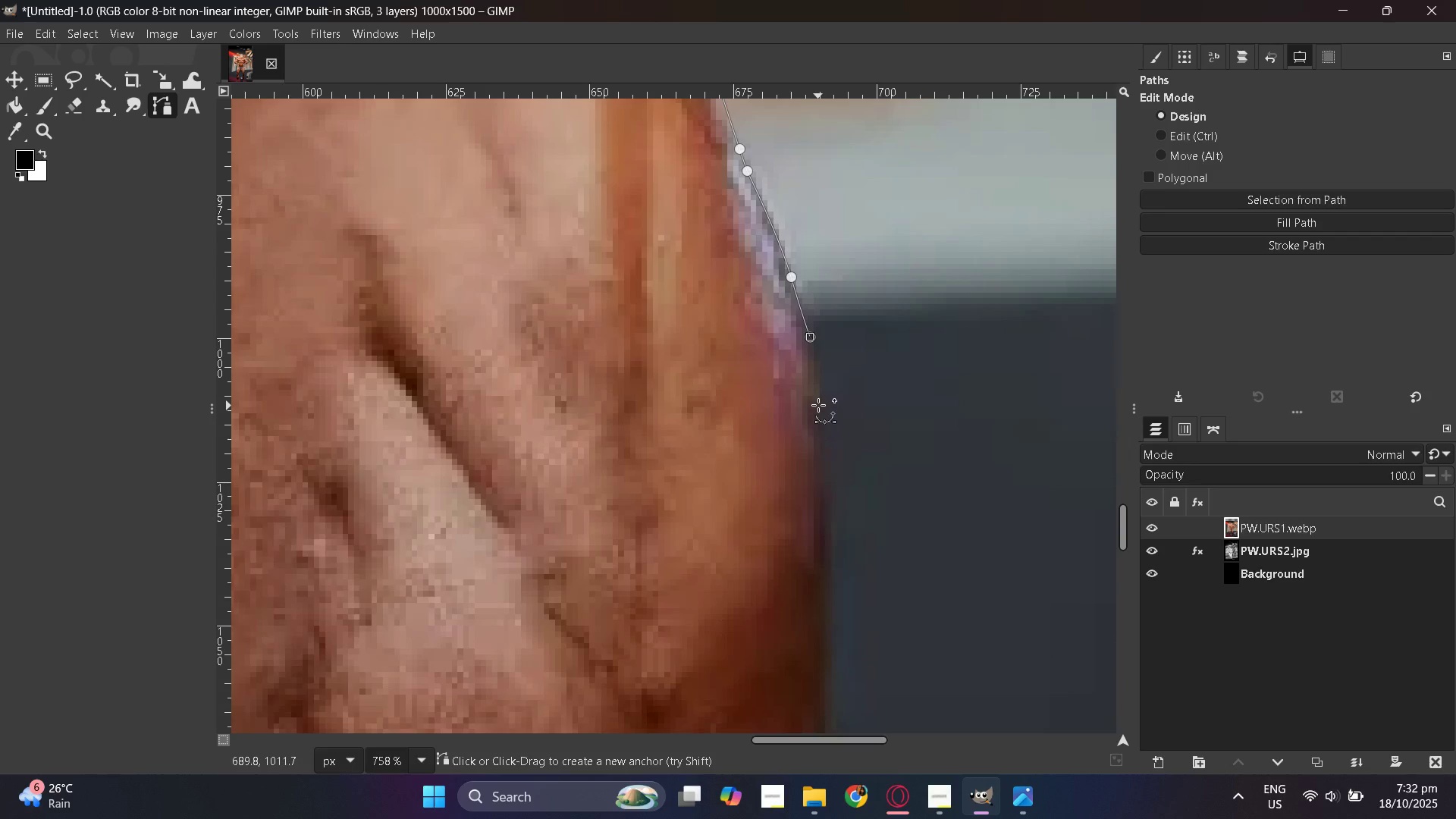 
left_click_drag(start_coordinate=[820, 396], to_coordinate=[821, 417])
 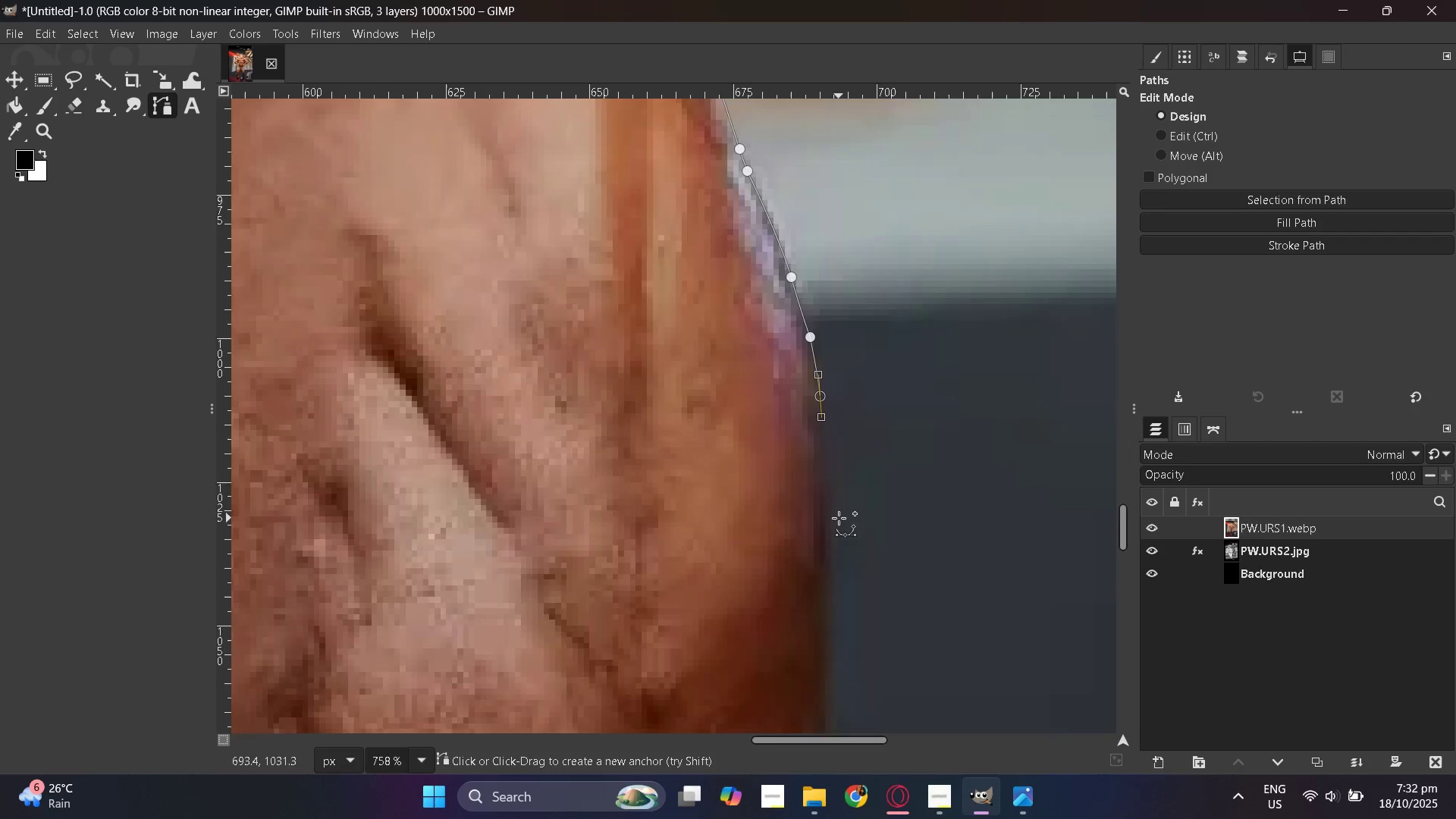 
scroll: coordinate [839, 518], scroll_direction: down, amount: 2.0
 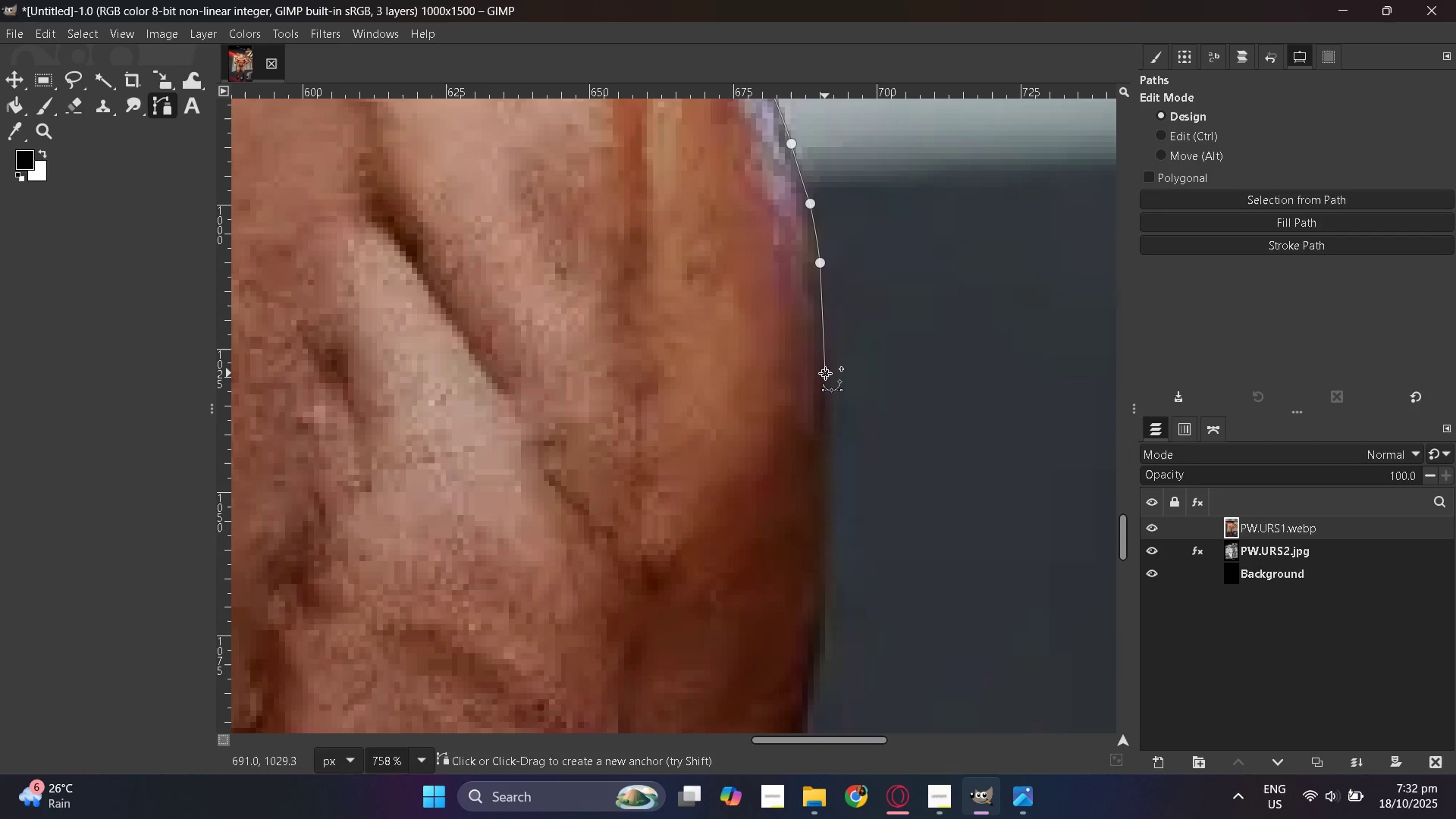 
left_click([825, 373])
 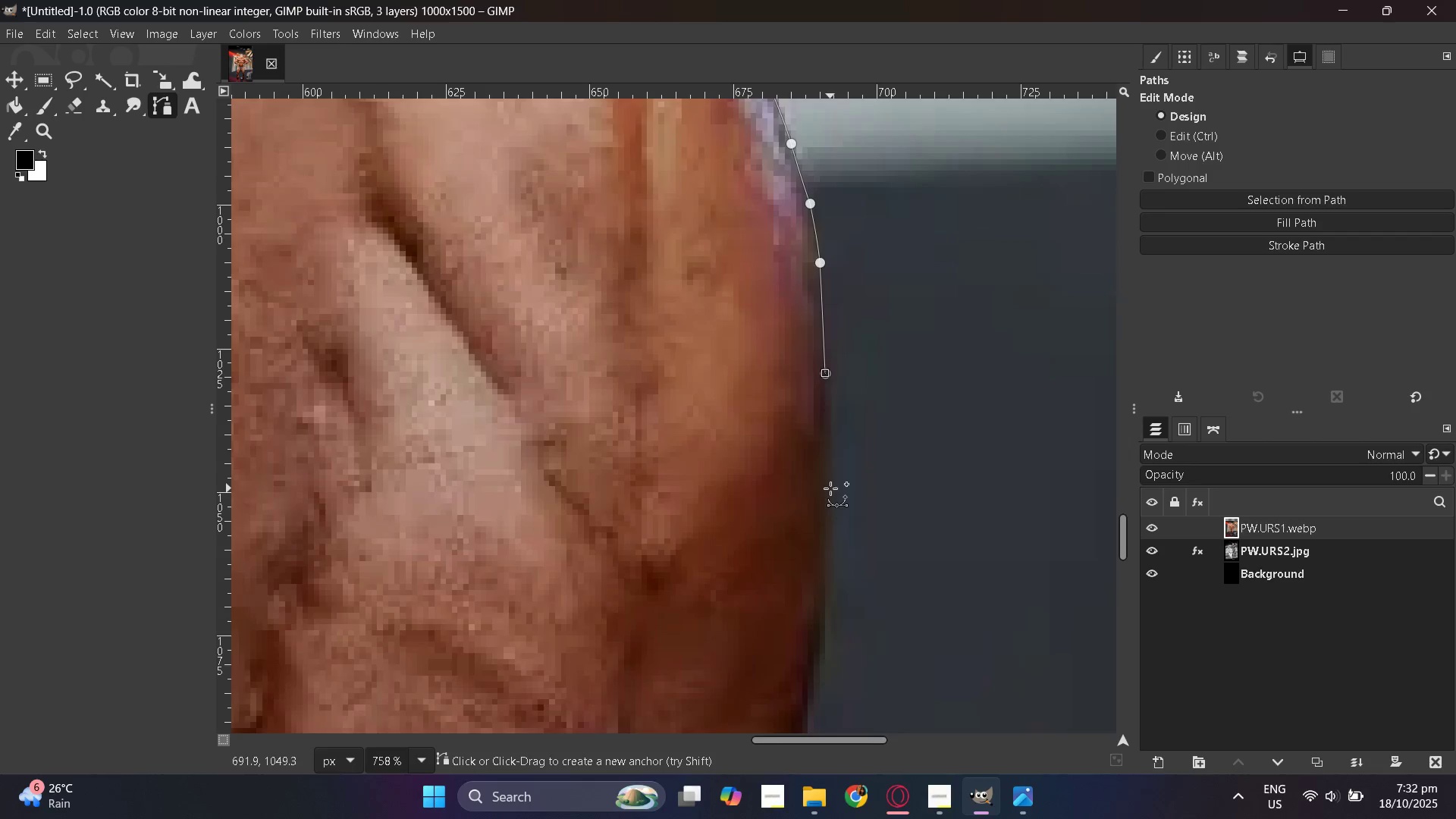 
scroll: coordinate [830, 488], scroll_direction: down, amount: 1.0
 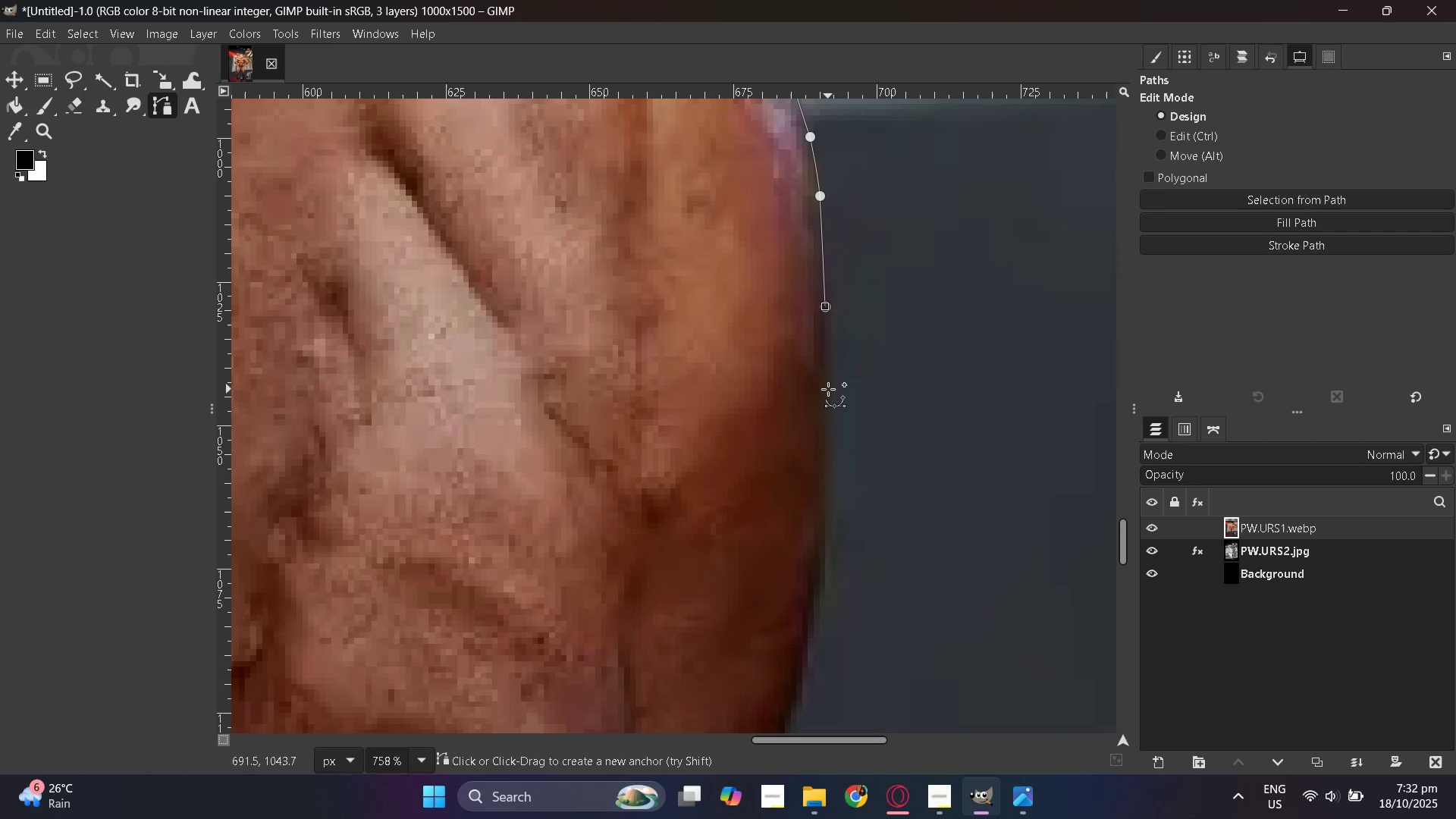 
left_click([828, 391])
 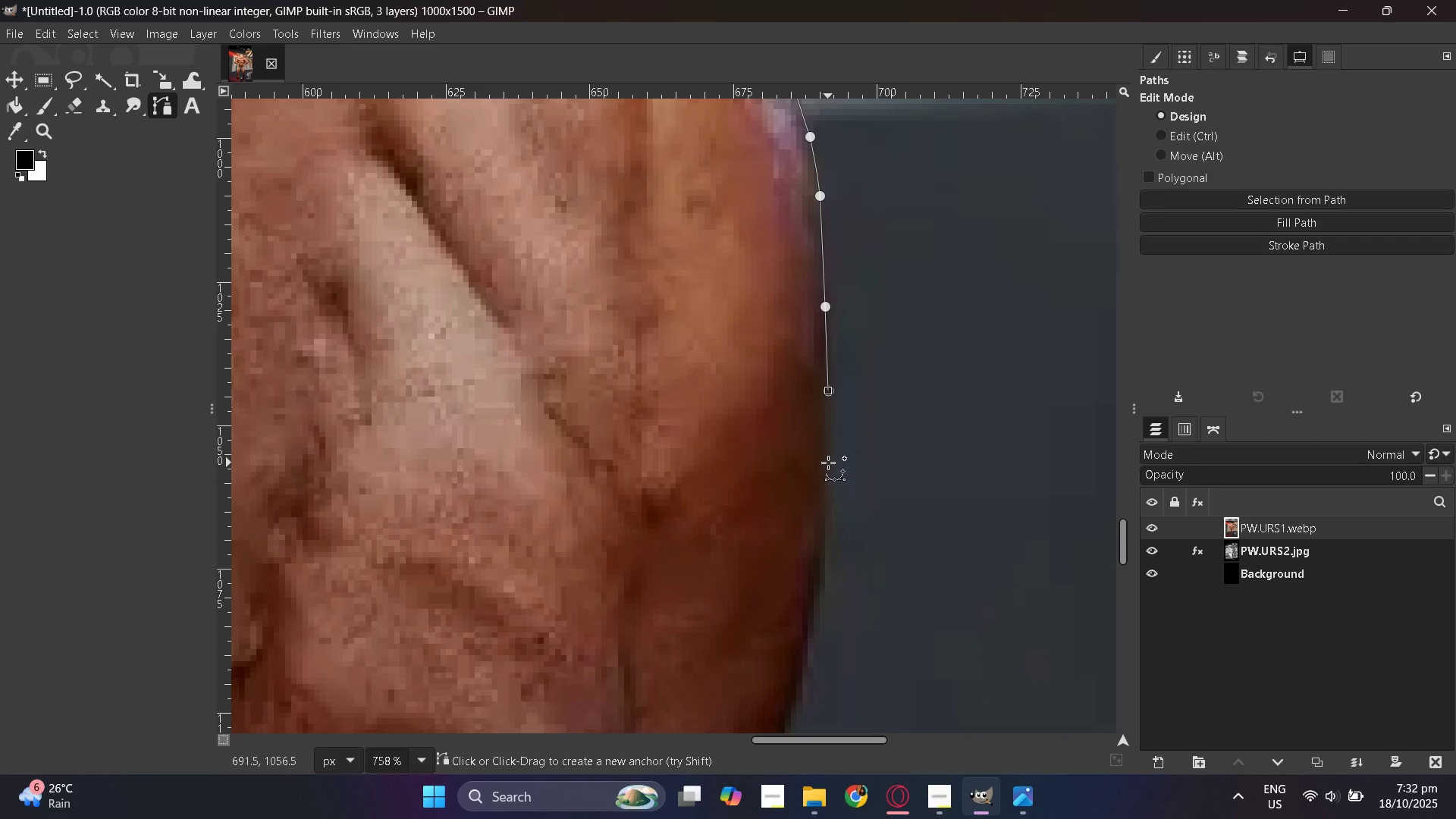 
left_click([828, 466])
 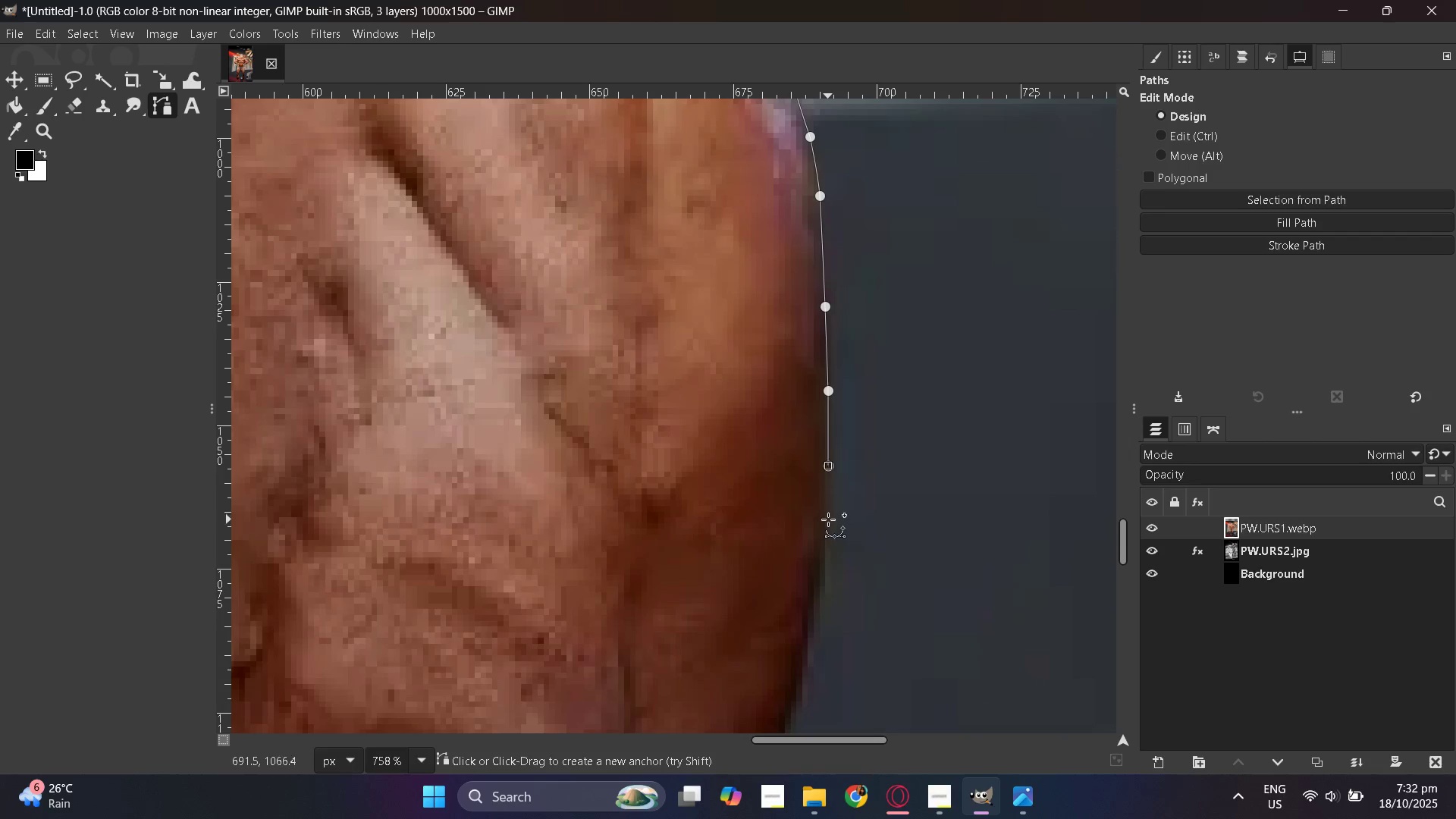 
left_click_drag(start_coordinate=[828, 525], to_coordinate=[828, 529])
 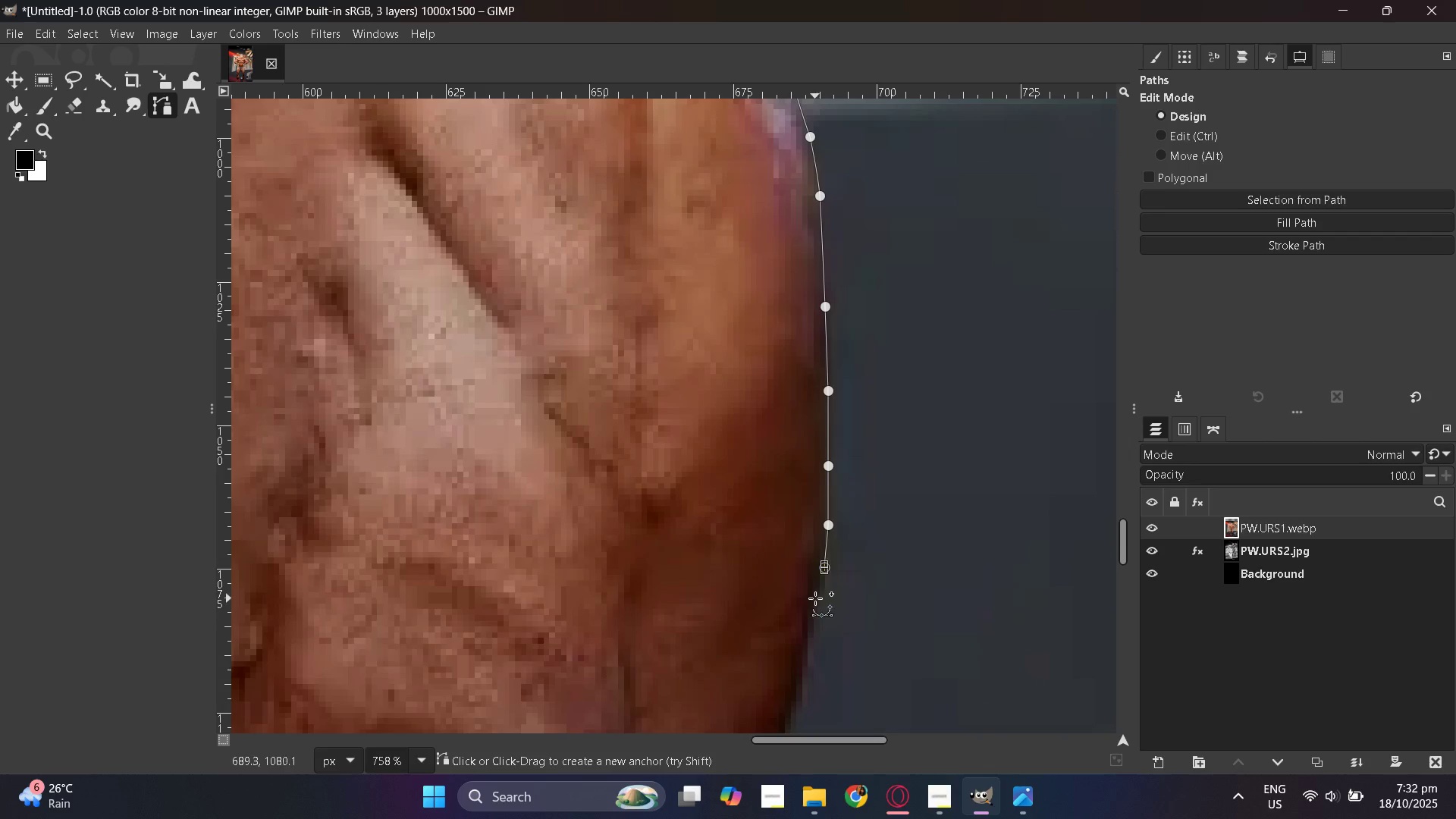 
hold_key(key=ControlLeft, duration=1.53)
scroll: coordinate [1025, 547], scroll_direction: down, amount: 16.0
 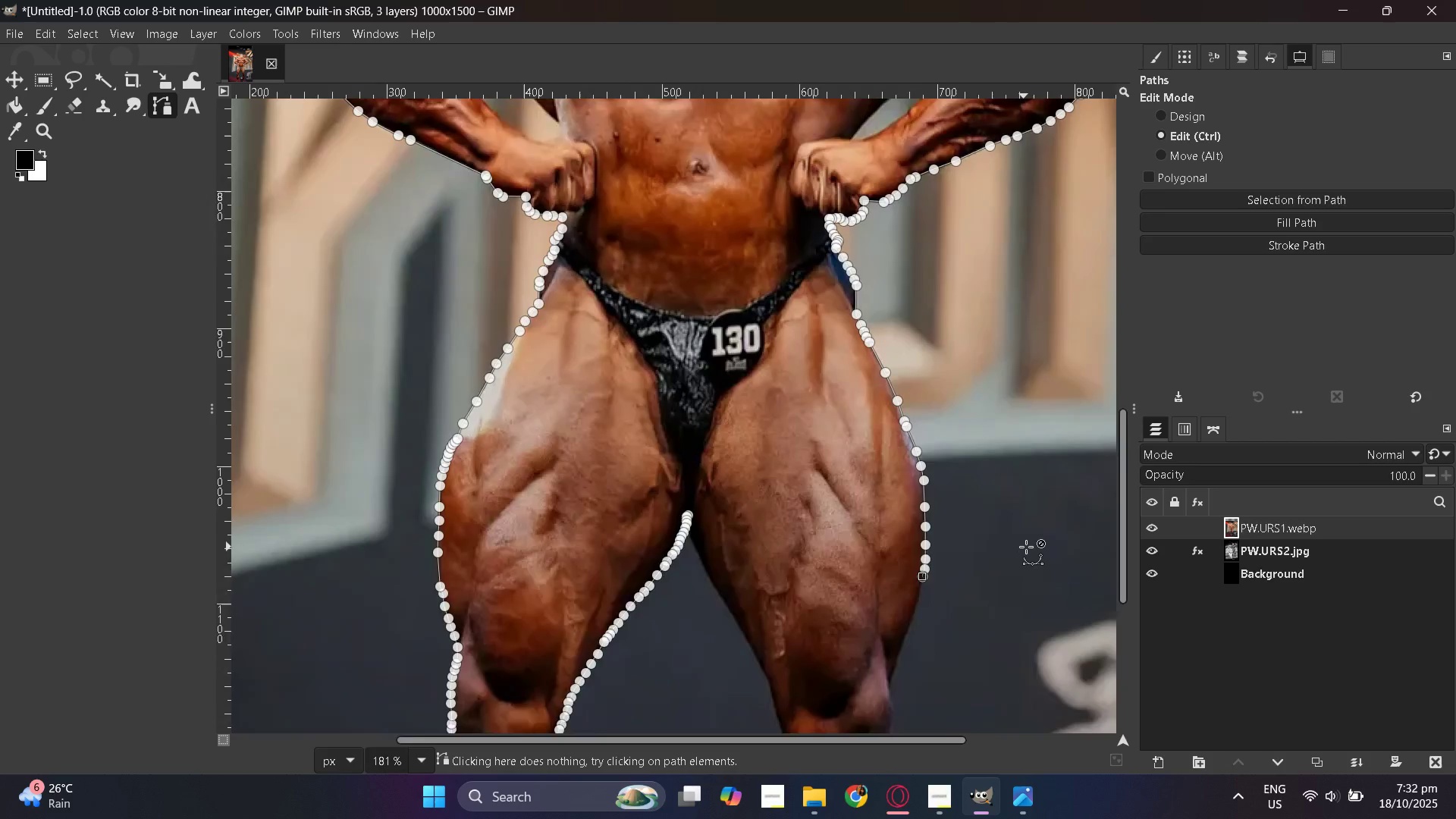 
key(Control+ControlLeft)
 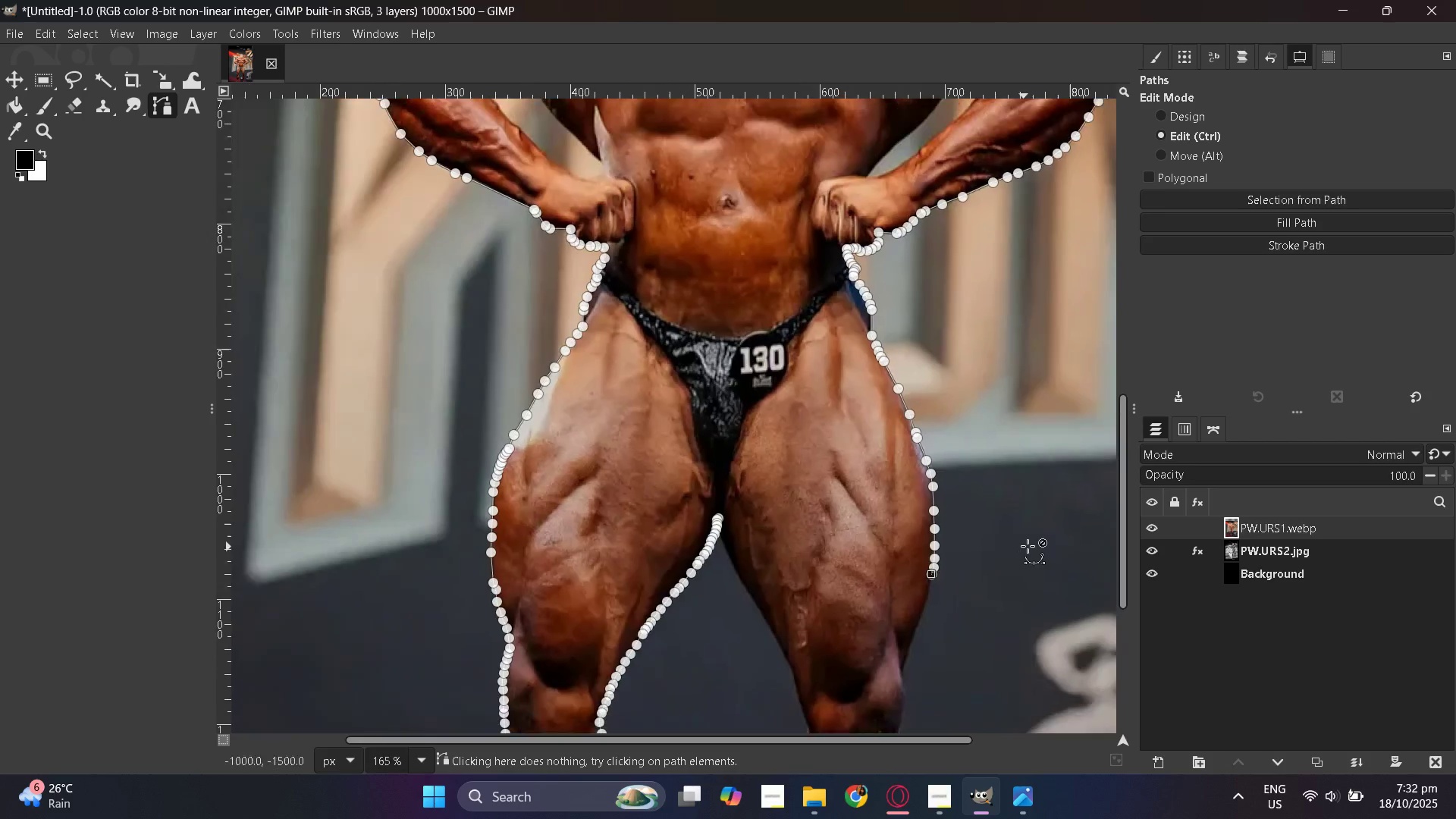 
key(Control+ControlLeft)
 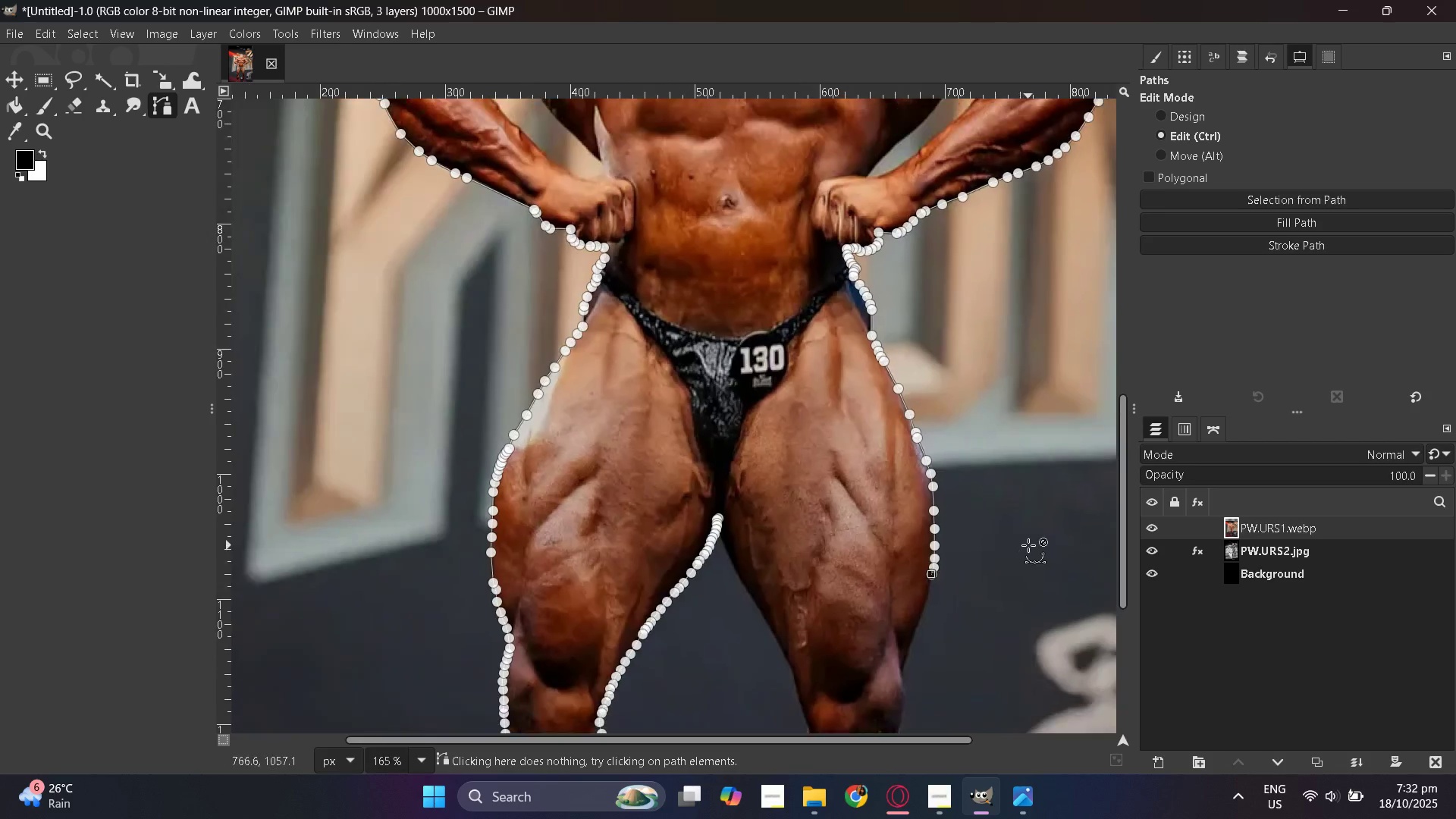 
key(Control+ControlLeft)
 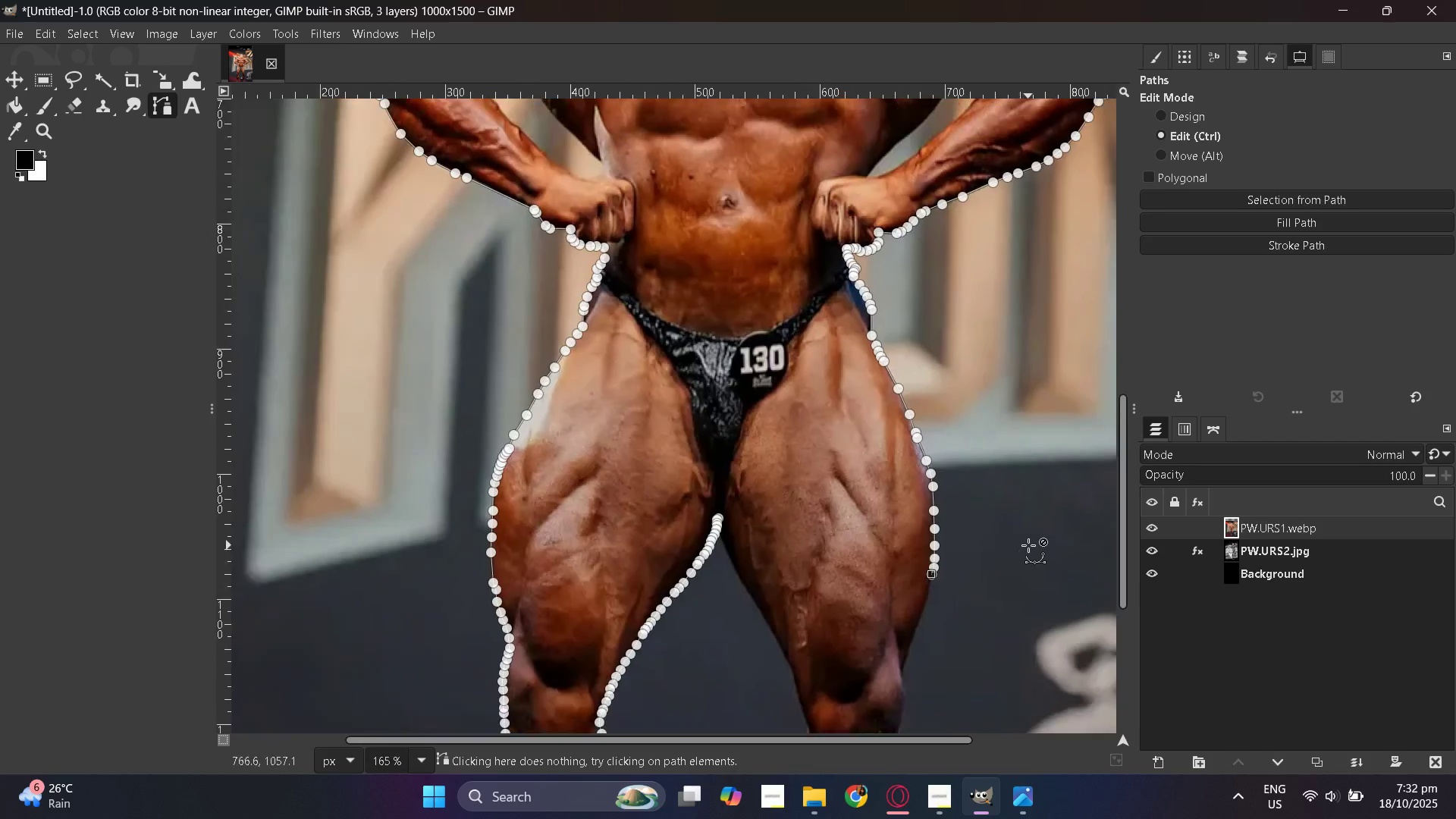 
key(Control+ControlLeft)
 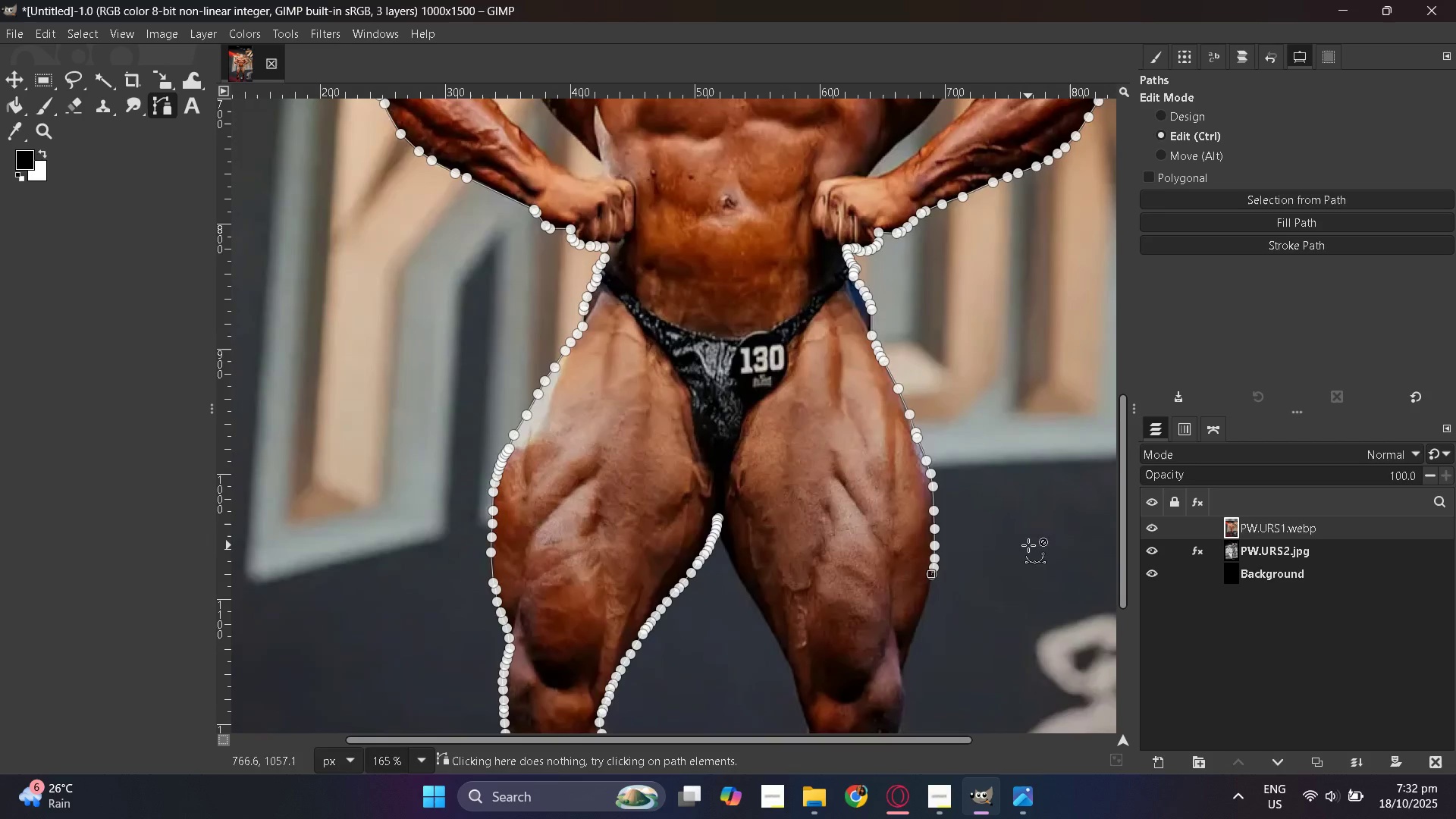 
key(Control+ControlLeft)
 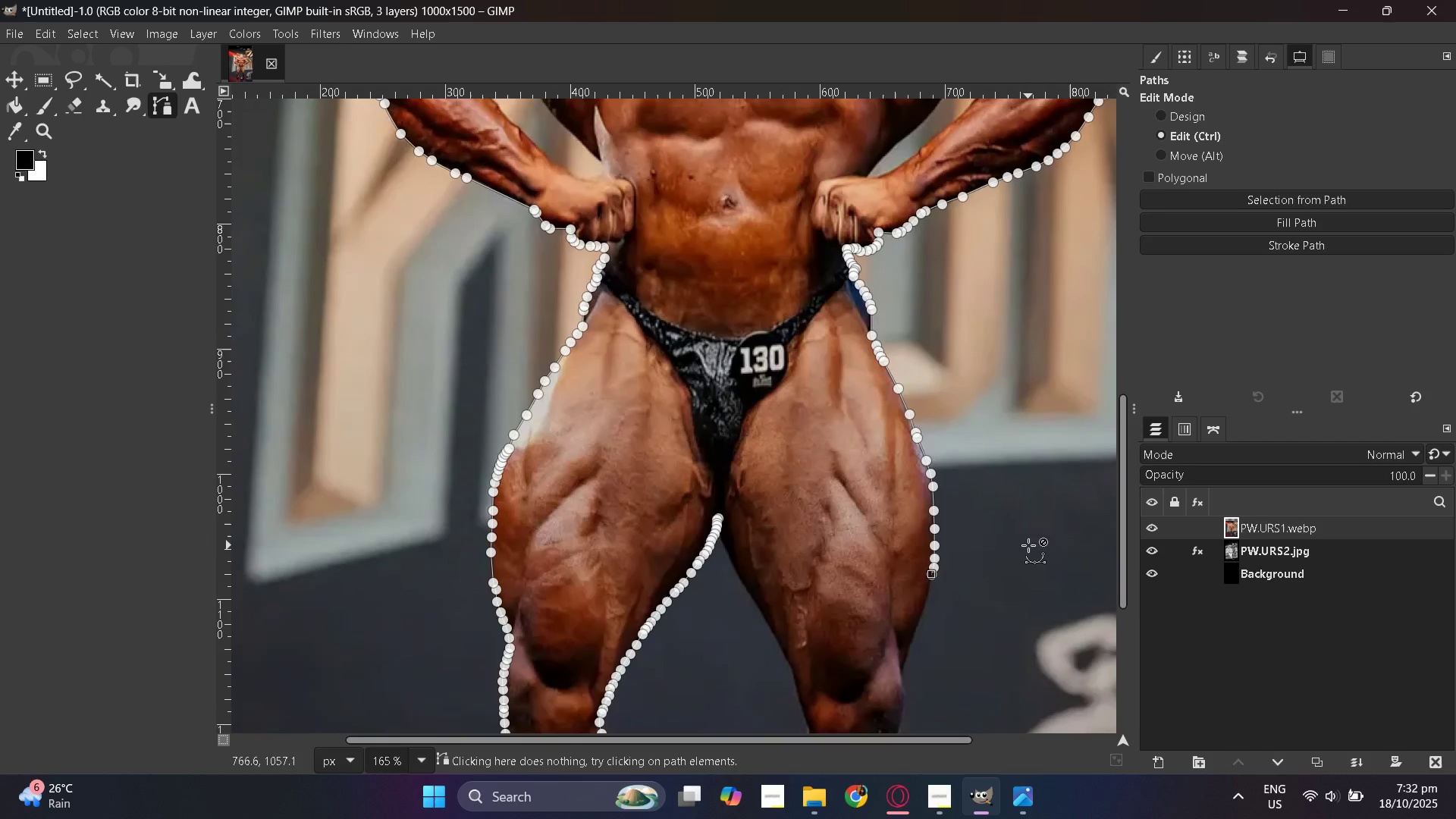 
key(Control+ControlLeft)
 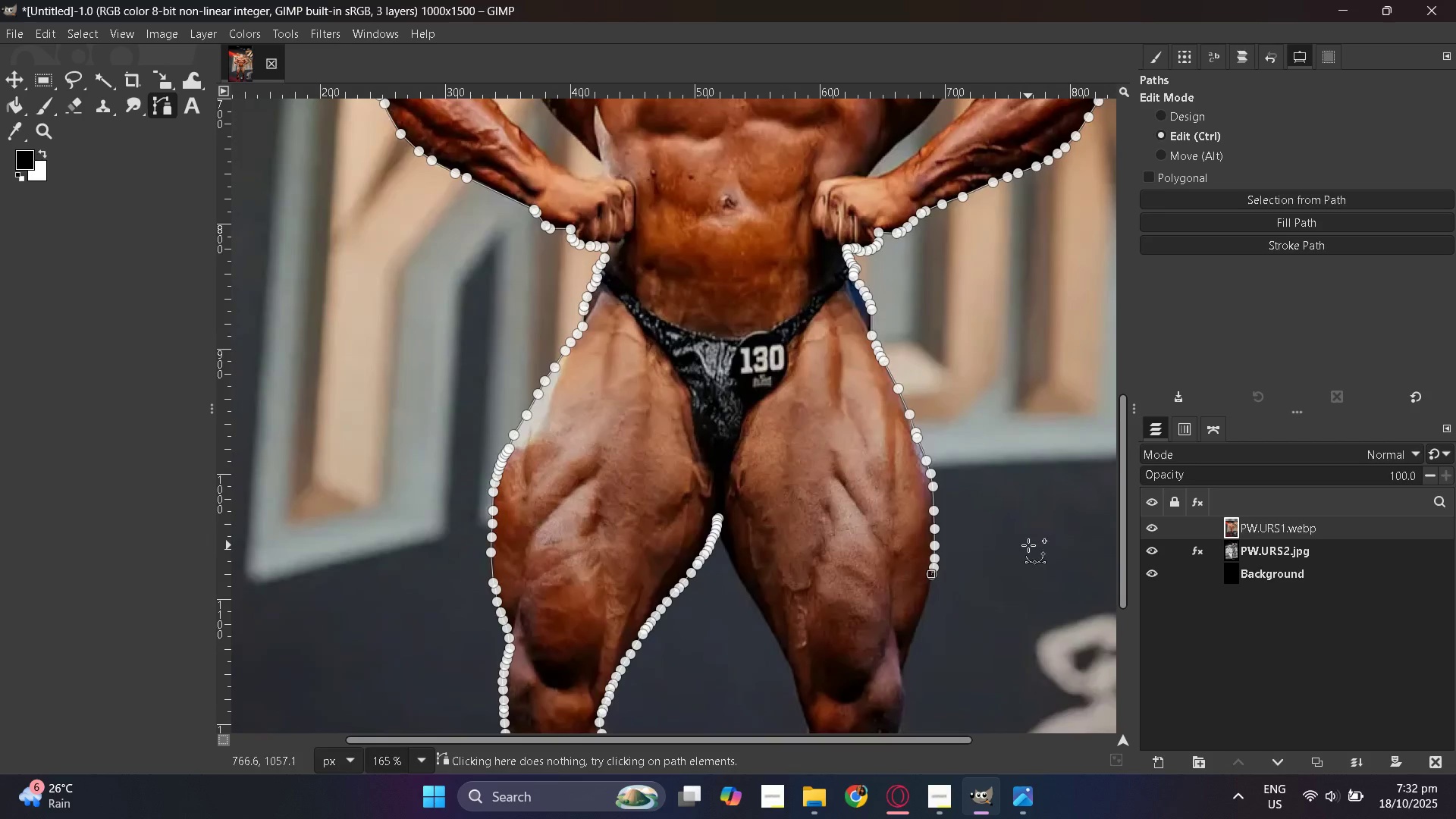 
key(Control+ControlLeft)
 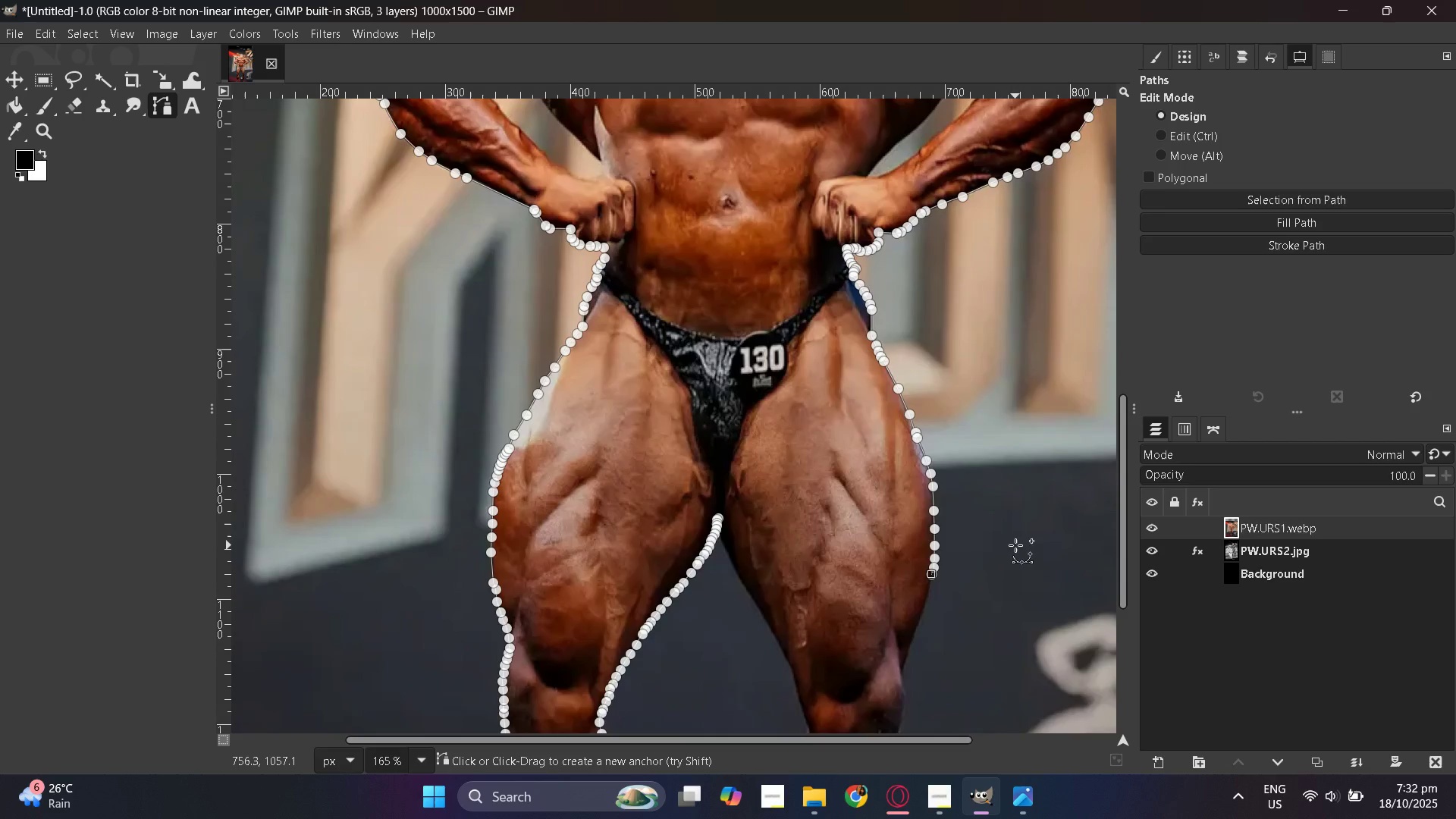 
hold_key(key=ControlLeft, duration=0.63)
scroll: coordinate [876, 573], scroll_direction: up, amount: 9.0
 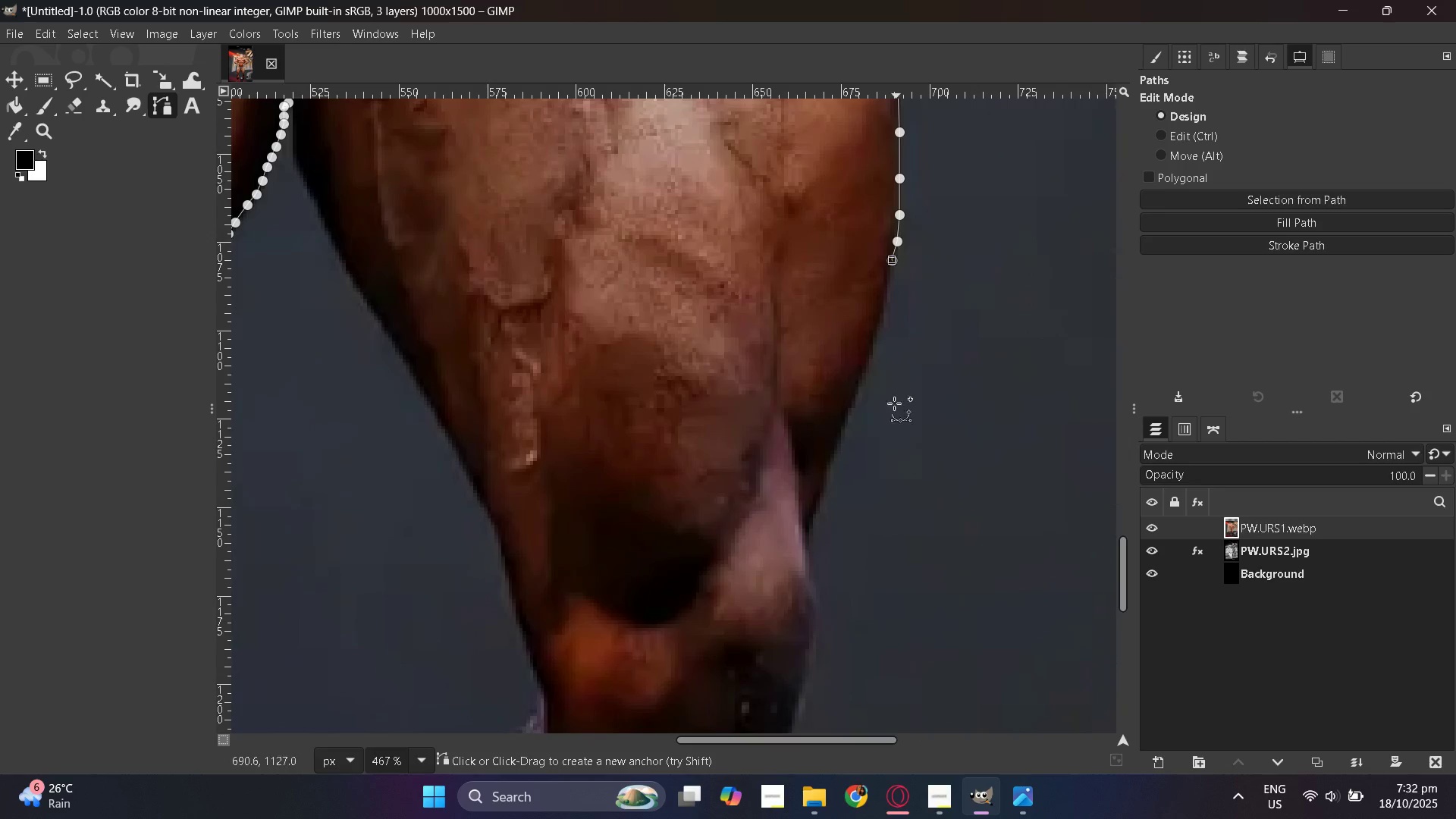 
hold_key(key=ControlLeft, duration=0.37)
 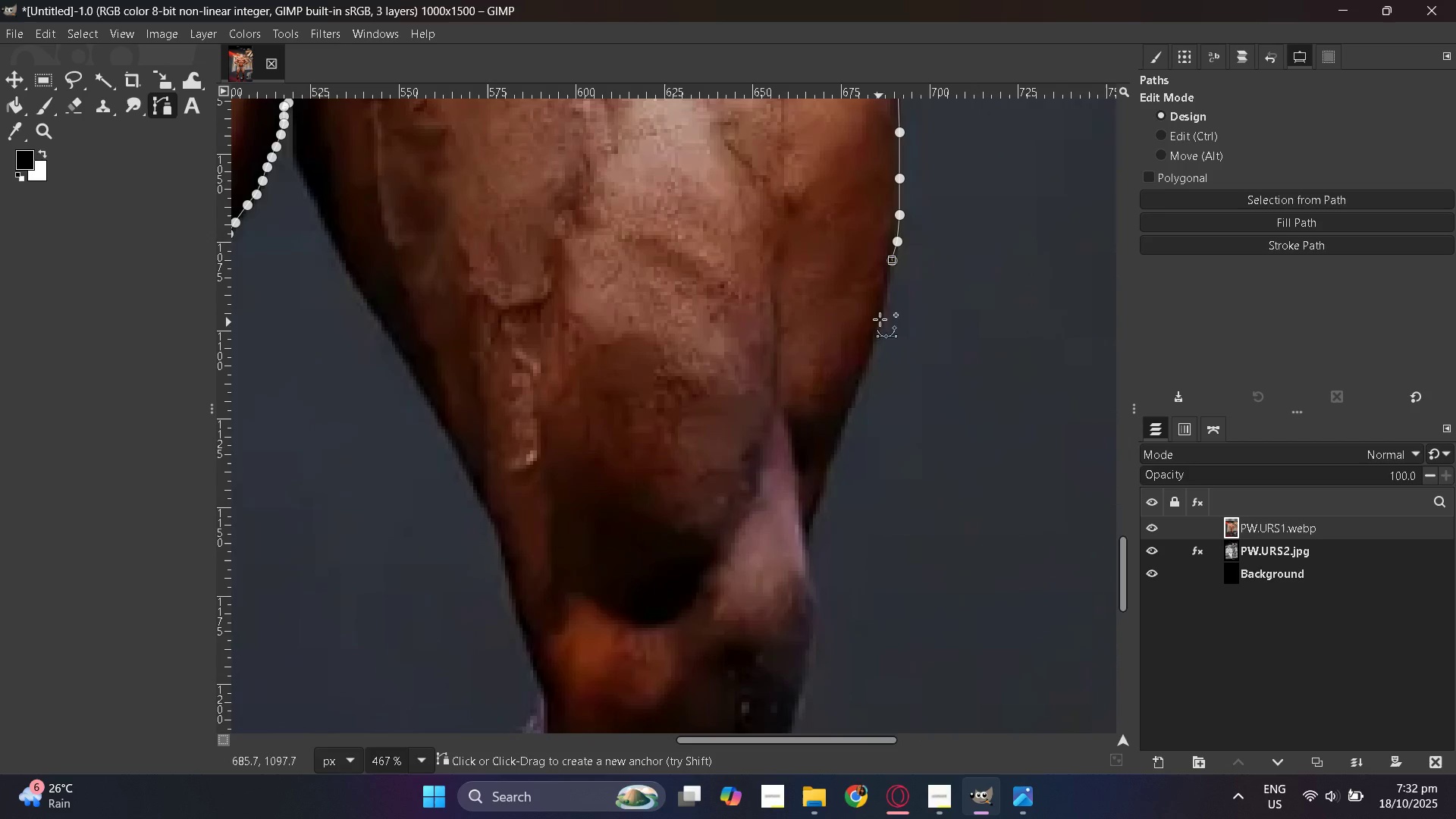 
hold_key(key=ControlLeft, duration=0.34)
scroll: coordinate [871, 392], scroll_direction: up, amount: 3.0
 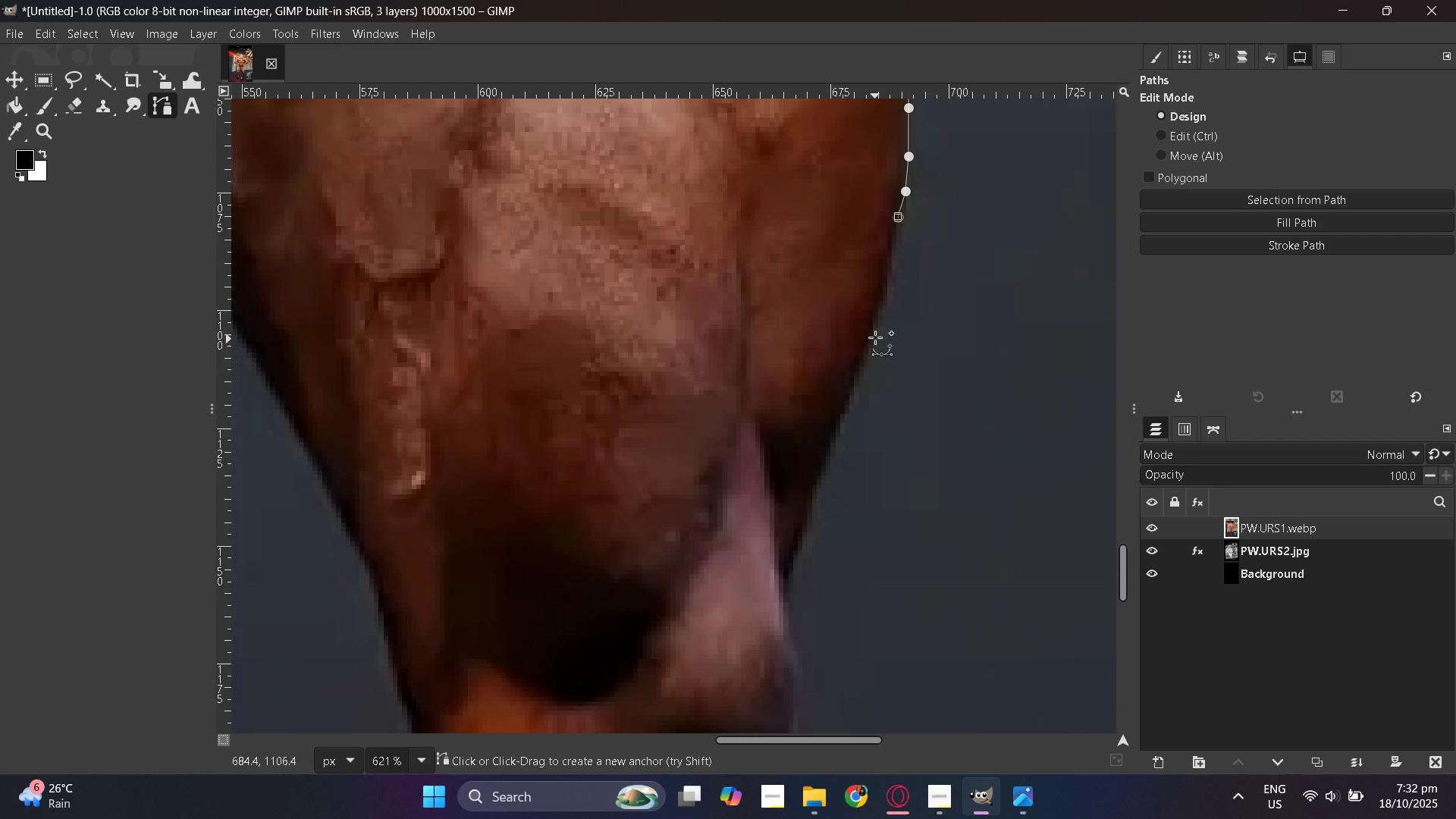 
left_click_drag(start_coordinate=[875, 337], to_coordinate=[871, 337])
 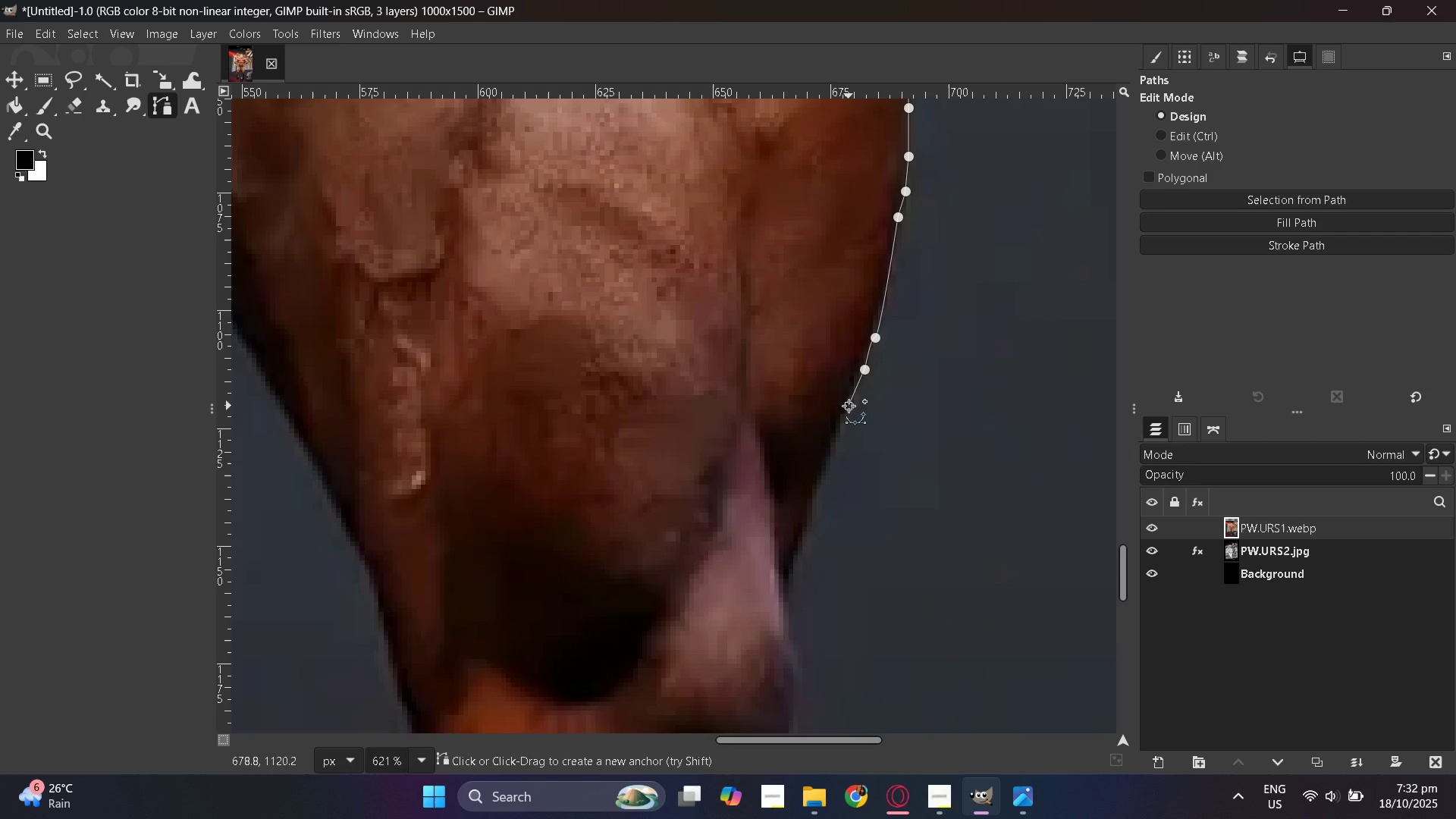 
left_click([836, 439])
 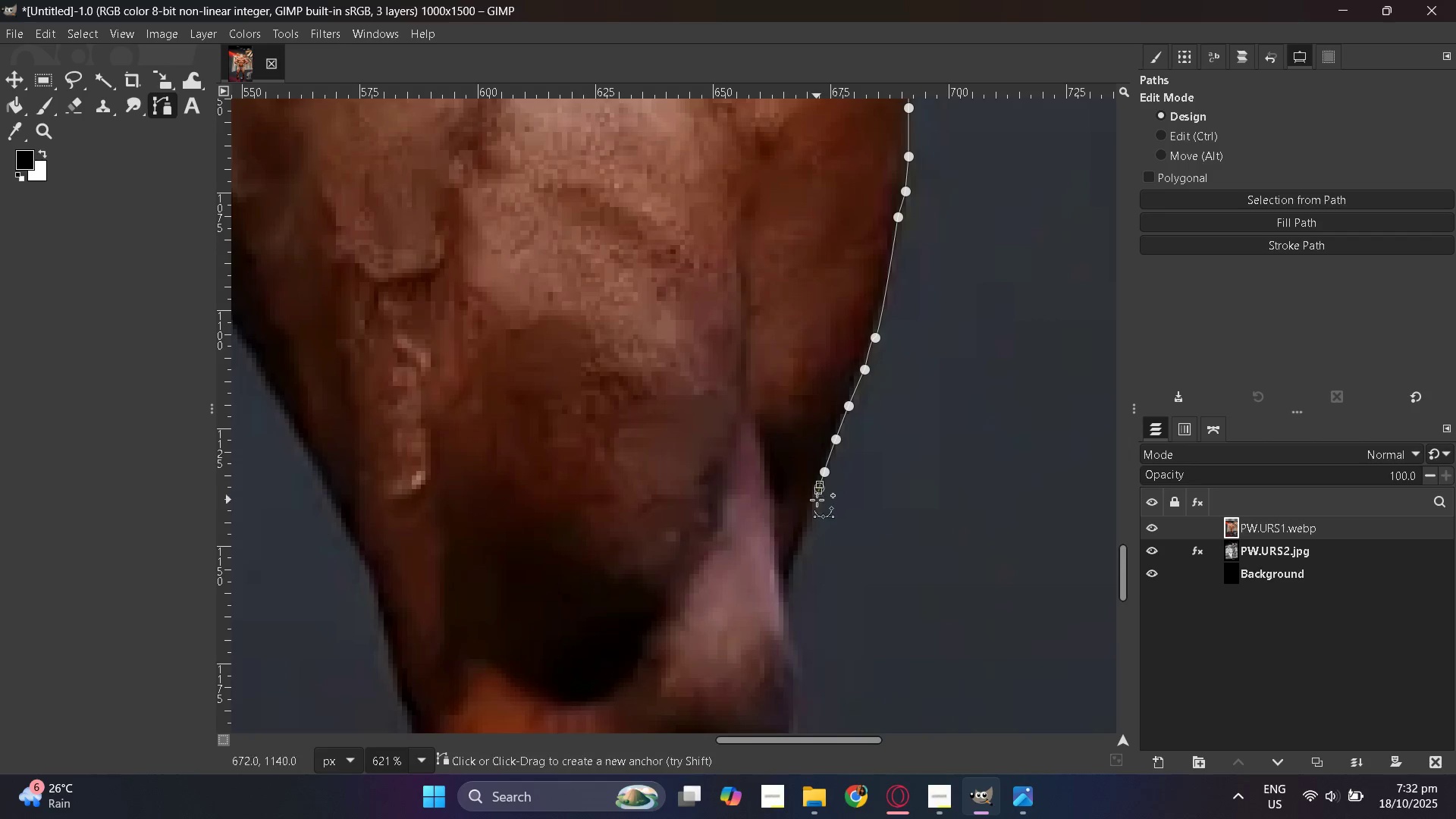 
left_click_drag(start_coordinate=[814, 508], to_coordinate=[811, 513])
 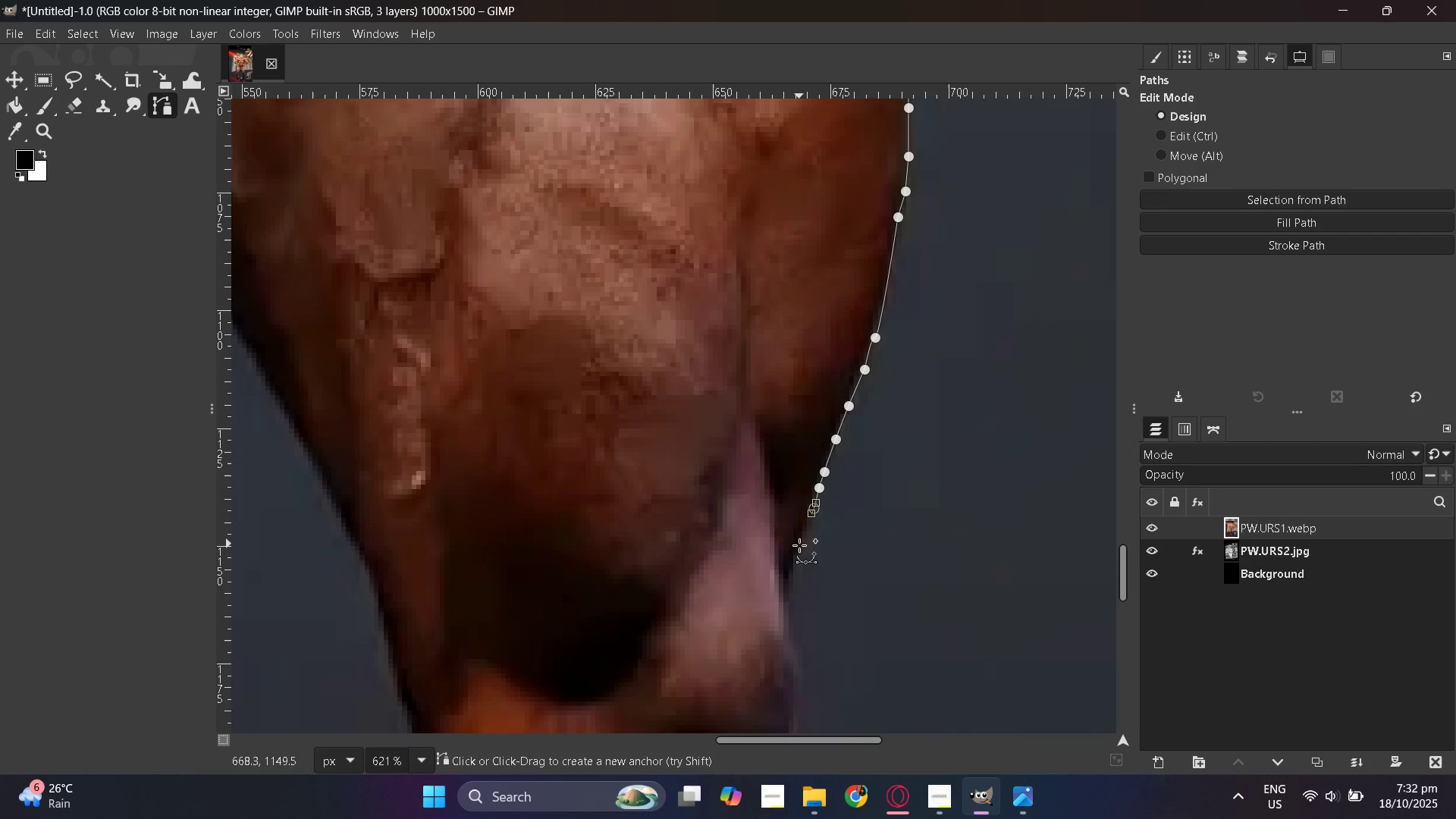 
left_click_drag(start_coordinate=[799, 550], to_coordinate=[799, 554])
 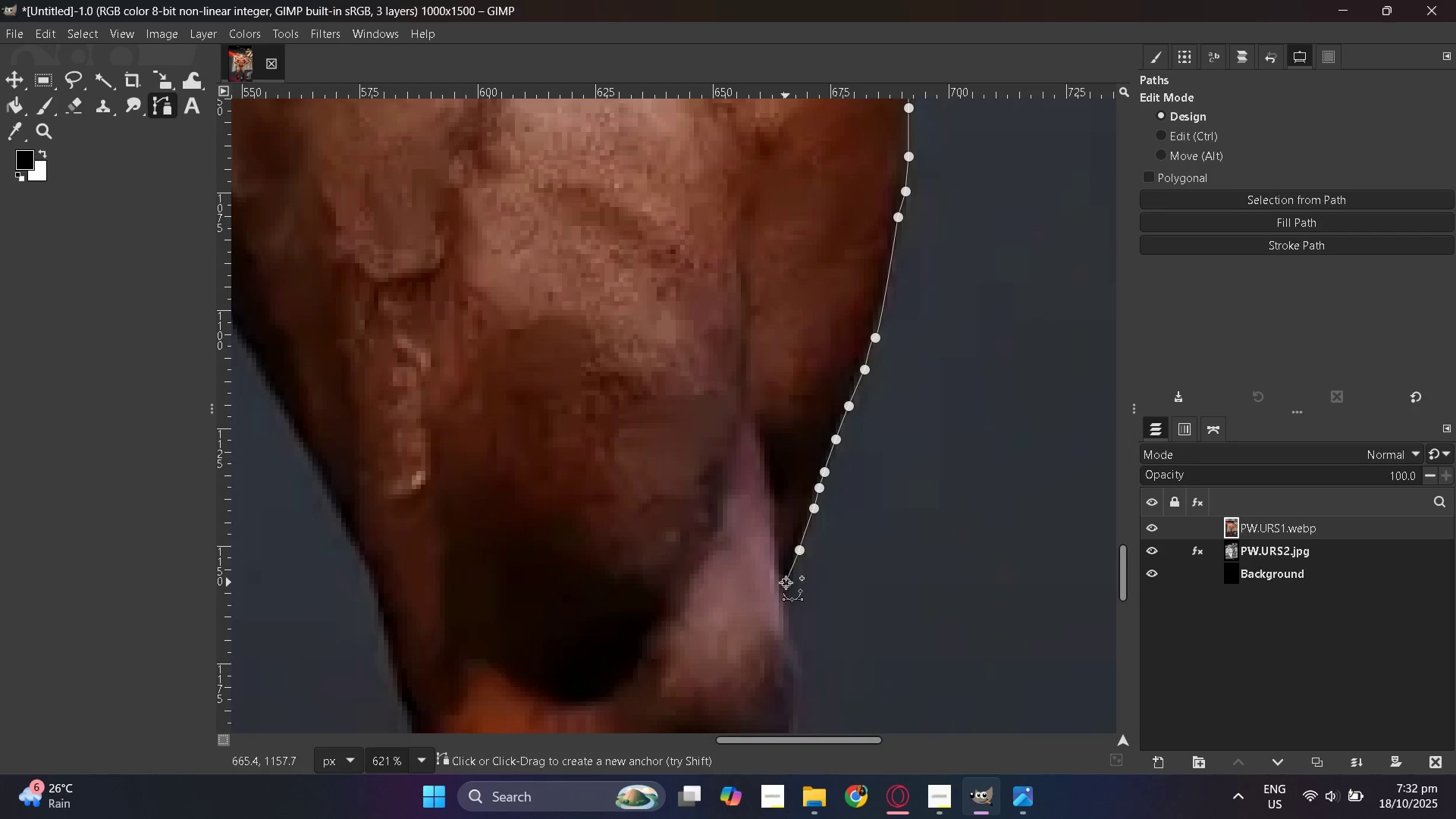 
scroll: coordinate [797, 588], scroll_direction: down, amount: 4.0
 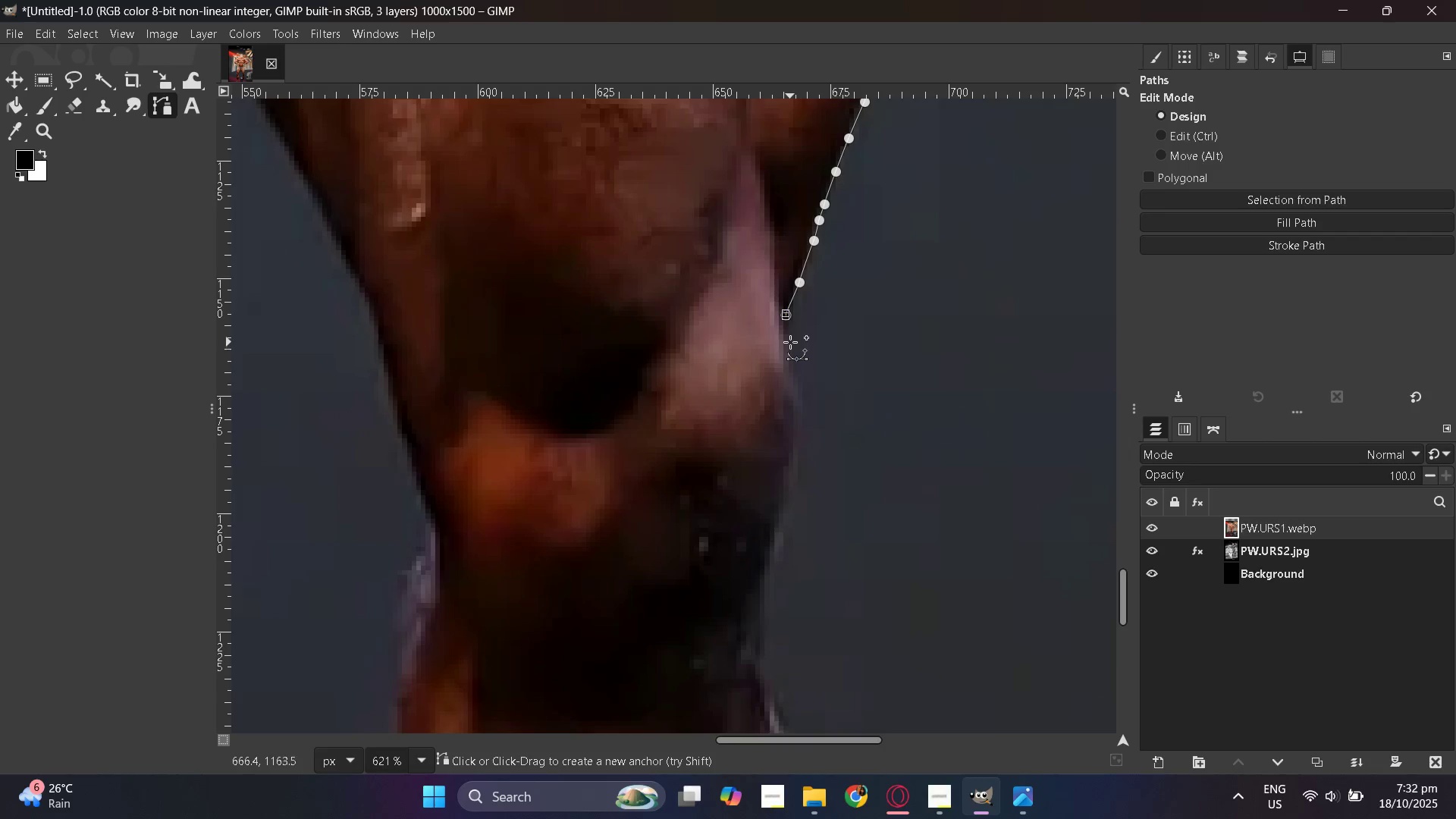 
left_click([790, 339])
 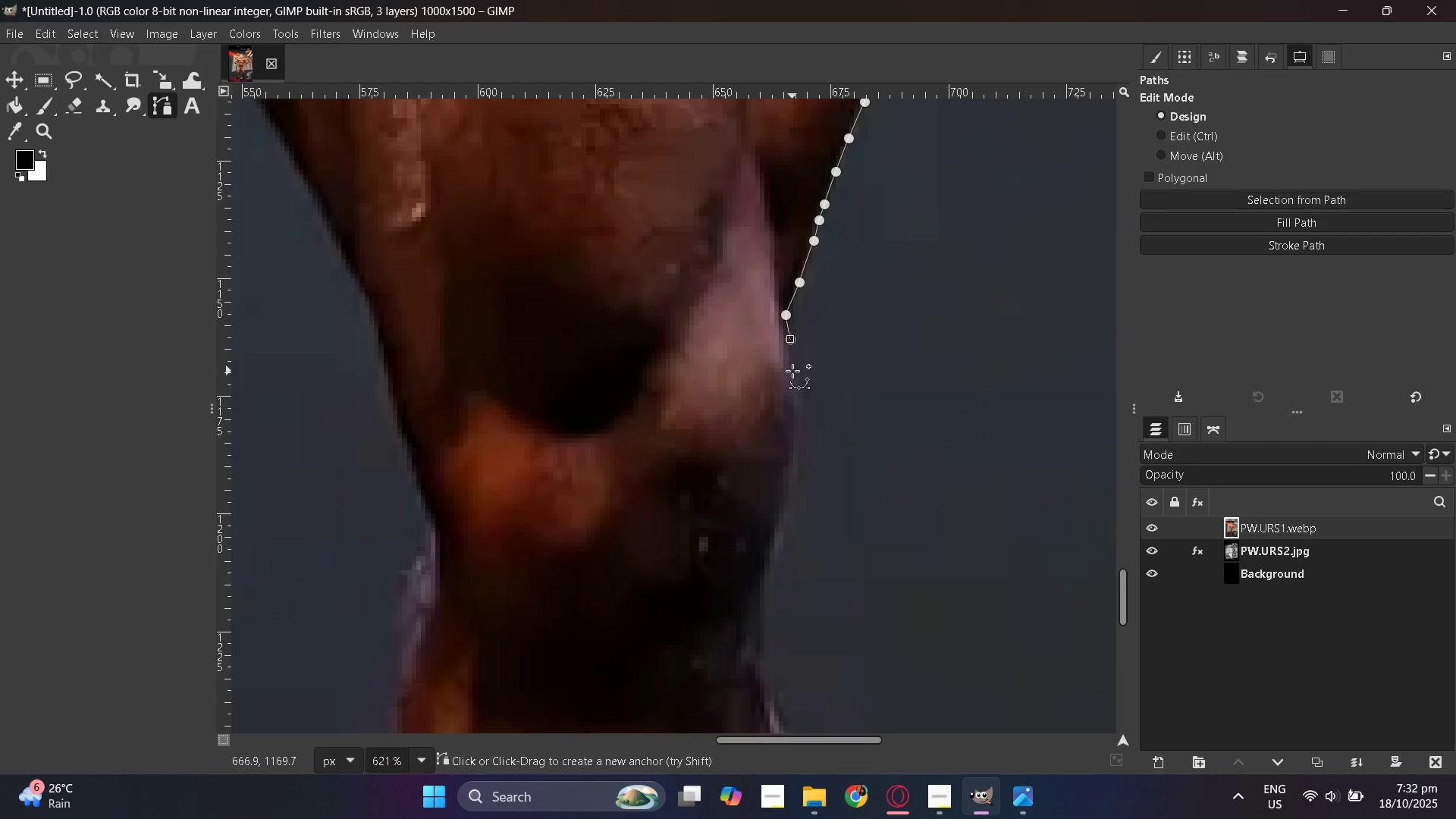 
left_click([792, 371])
 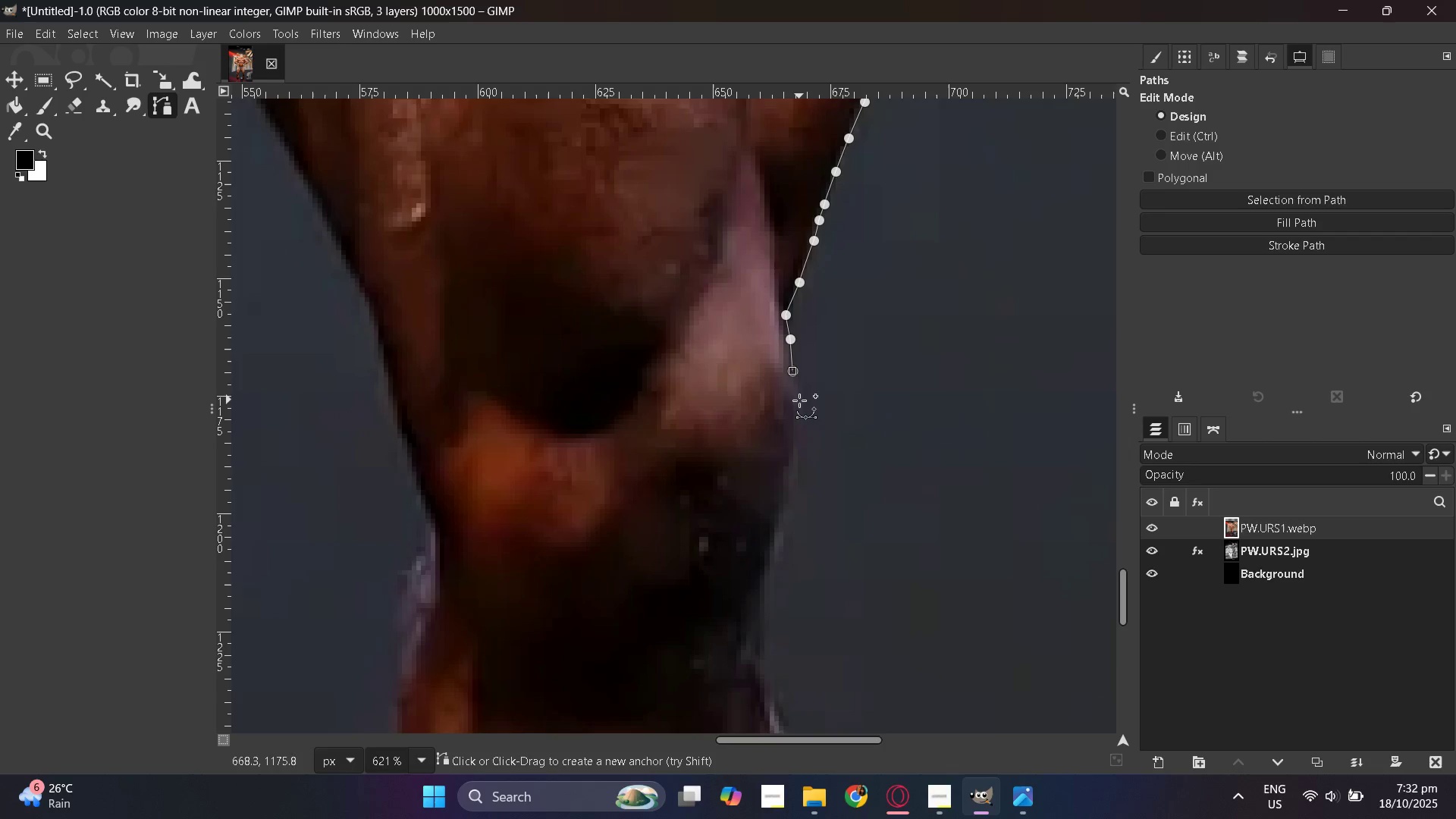 
left_click_drag(start_coordinate=[799, 401], to_coordinate=[802, 406])
 